 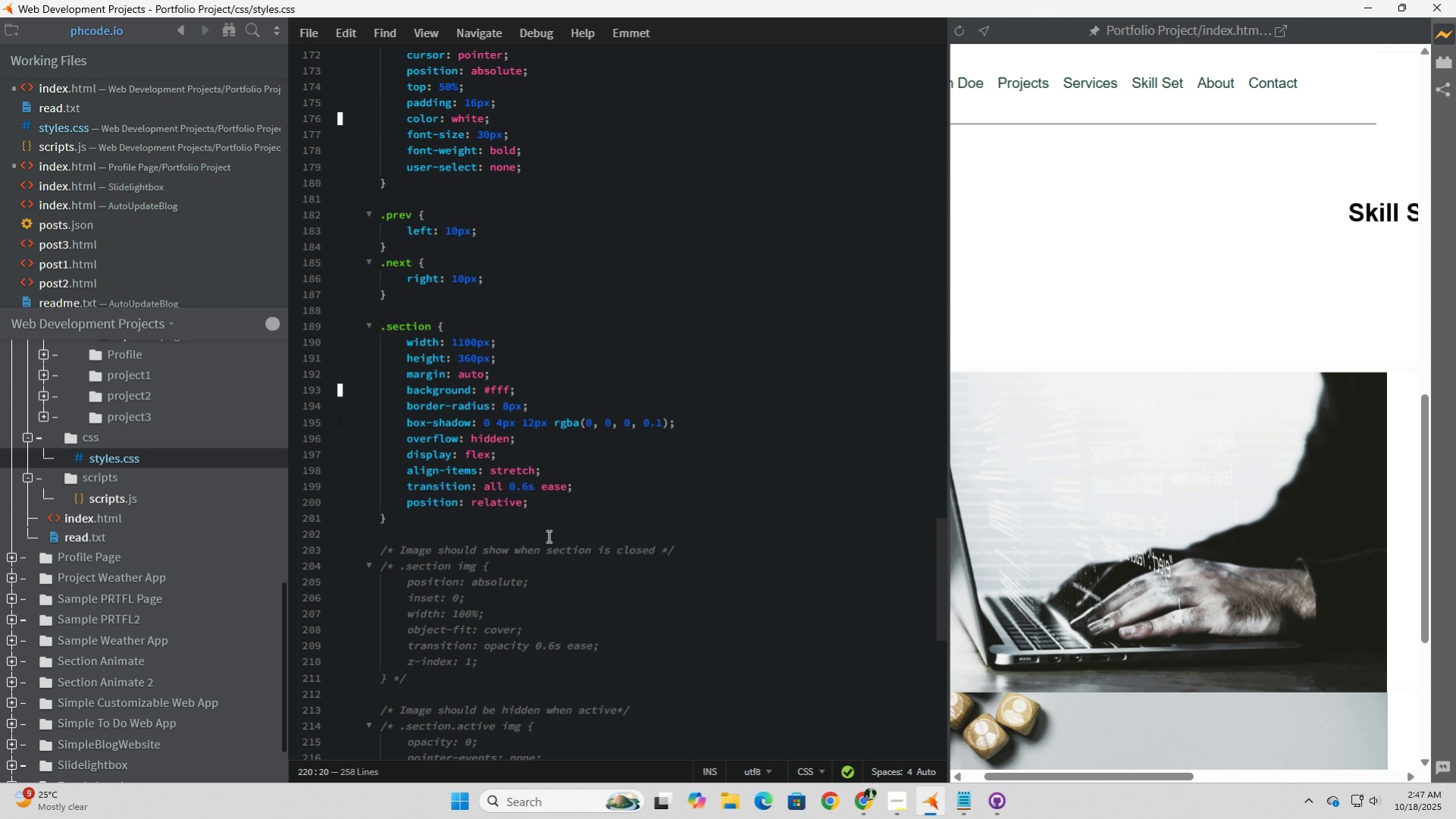 
scroll: coordinate [548, 536], scroll_direction: up, amount: 31.0
 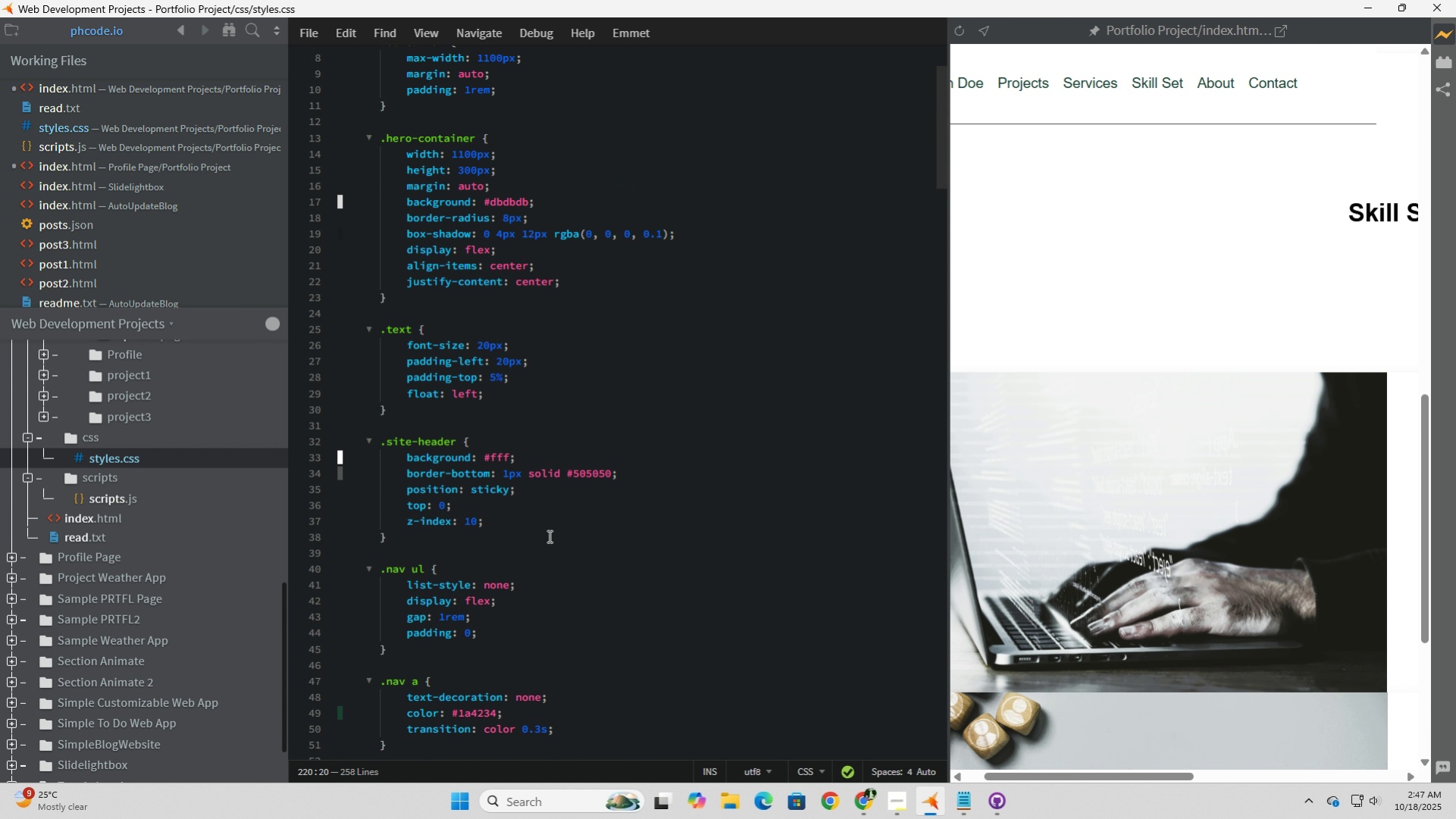 
scroll: coordinate [548, 536], scroll_direction: down, amount: 27.0
 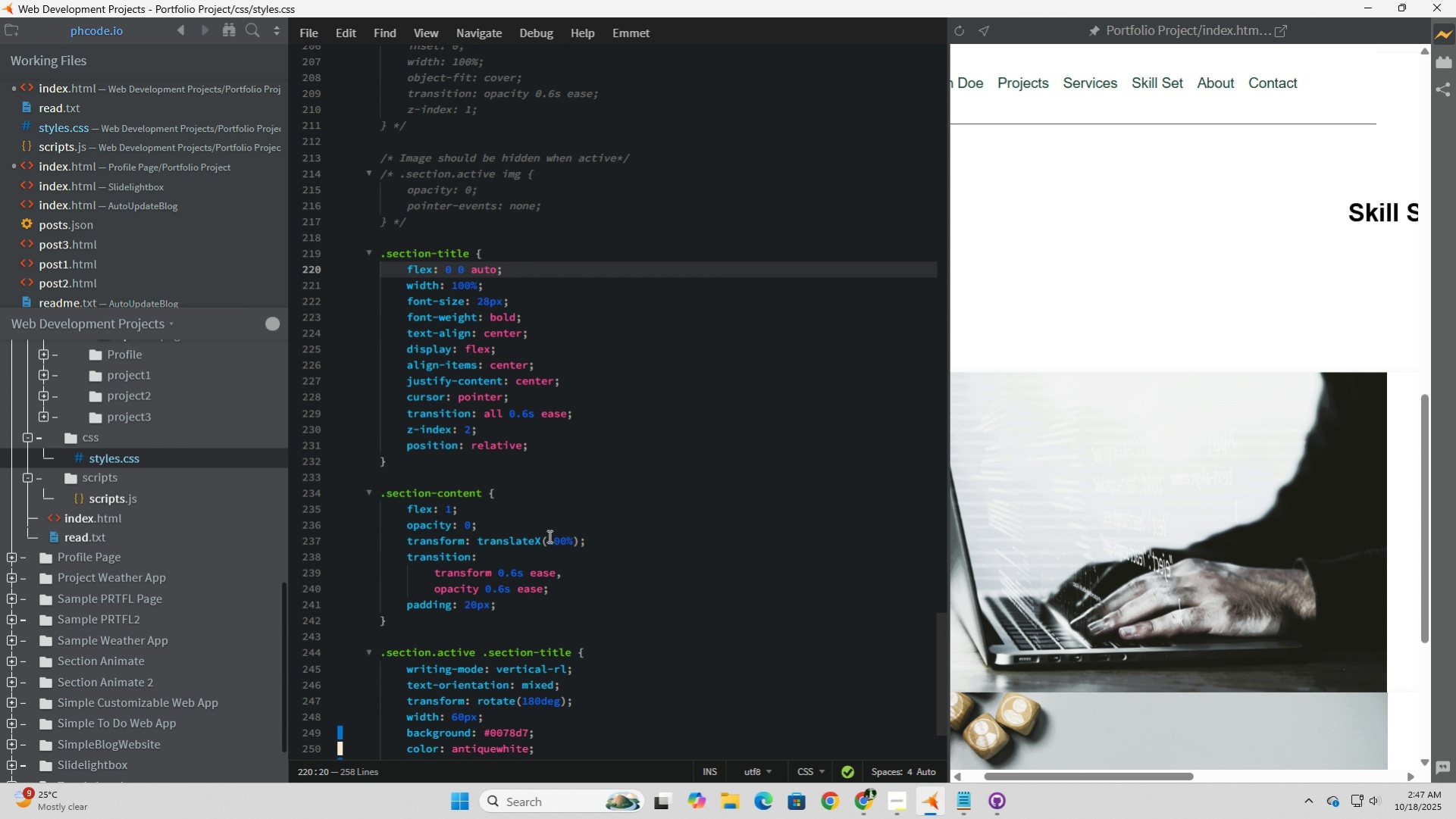 
scroll: coordinate [548, 536], scroll_direction: up, amount: 2.0
 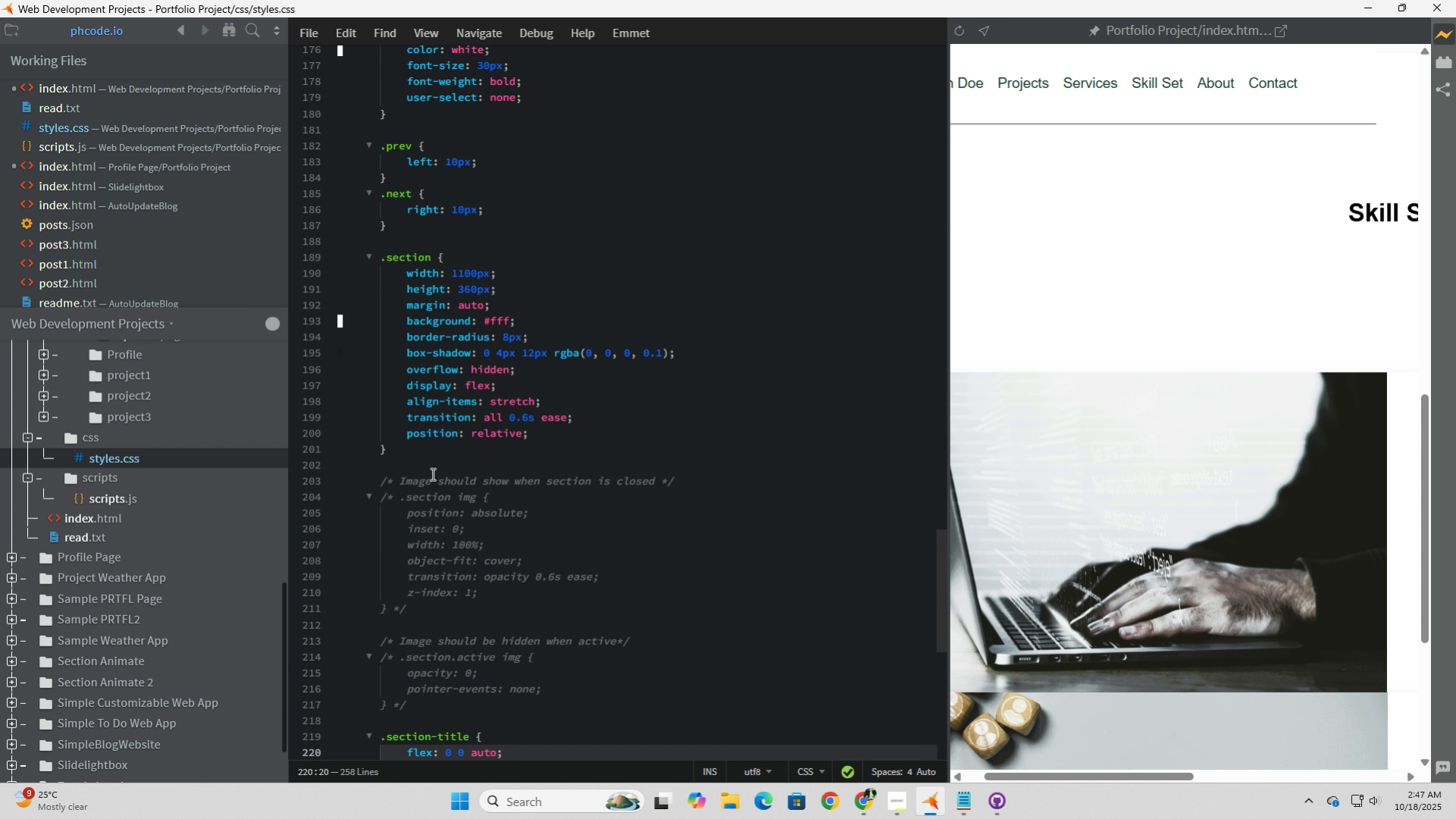 
left_click([431, 470])
 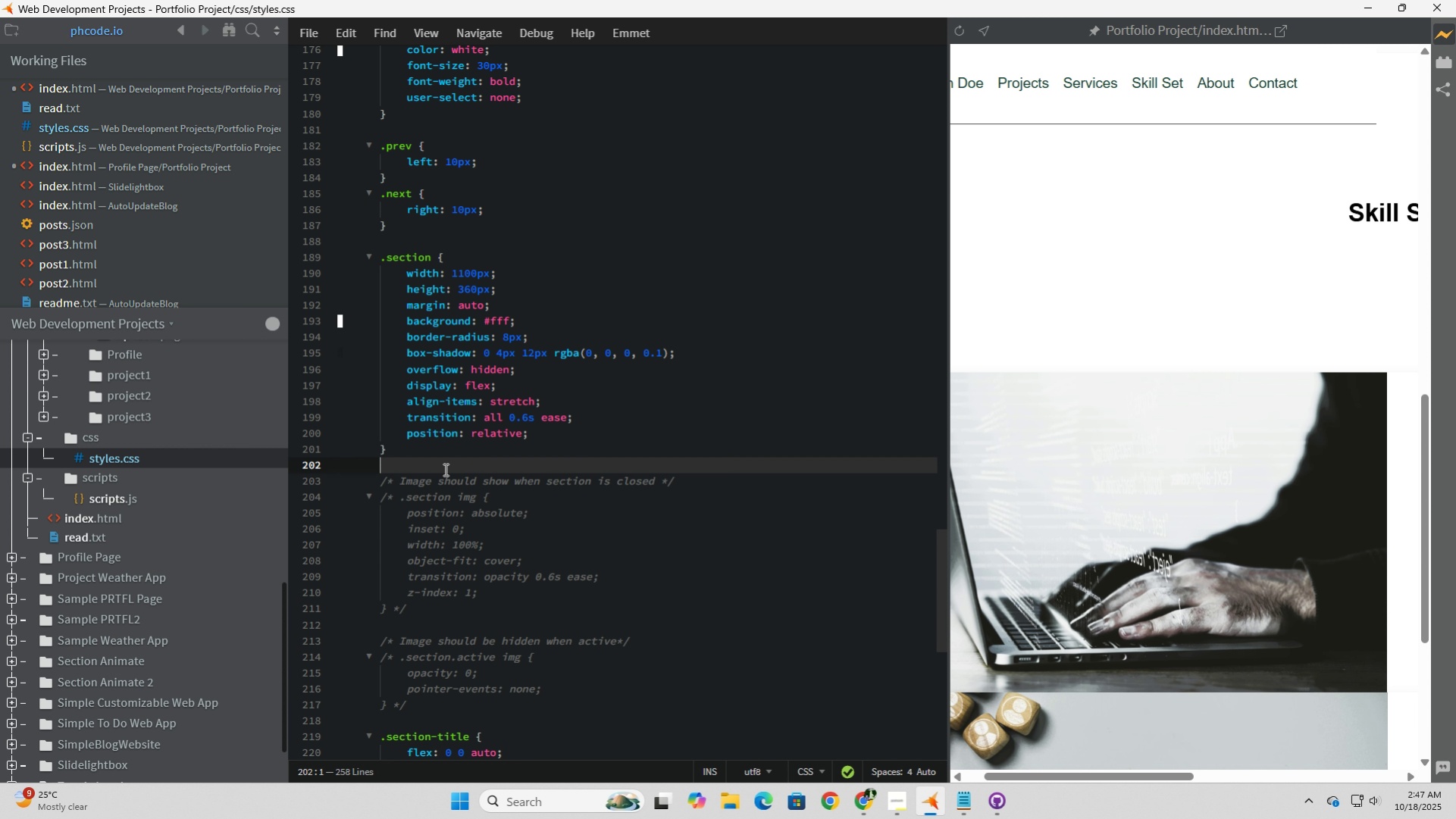 
key(Enter)
 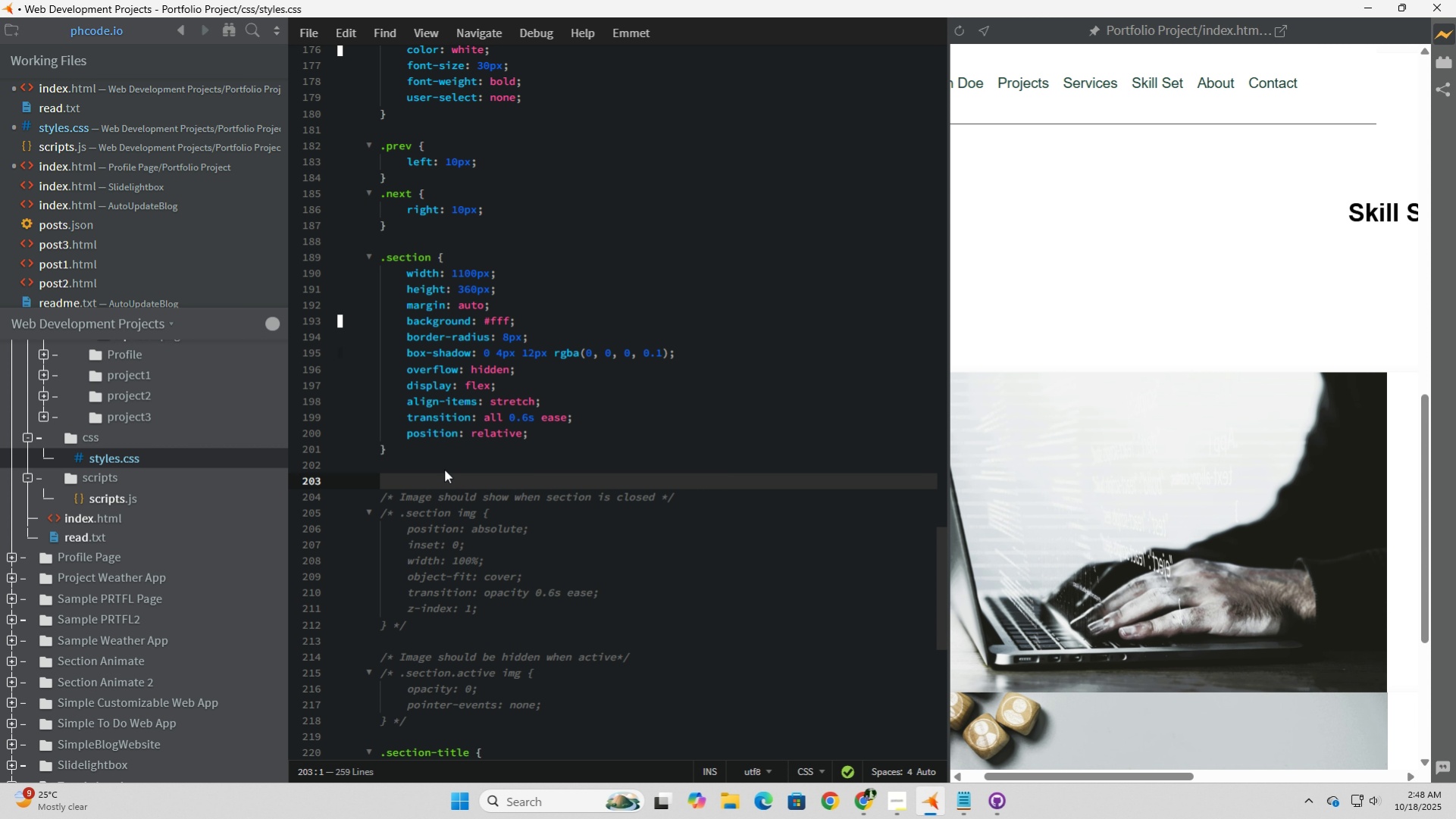 
wait(42.55)
 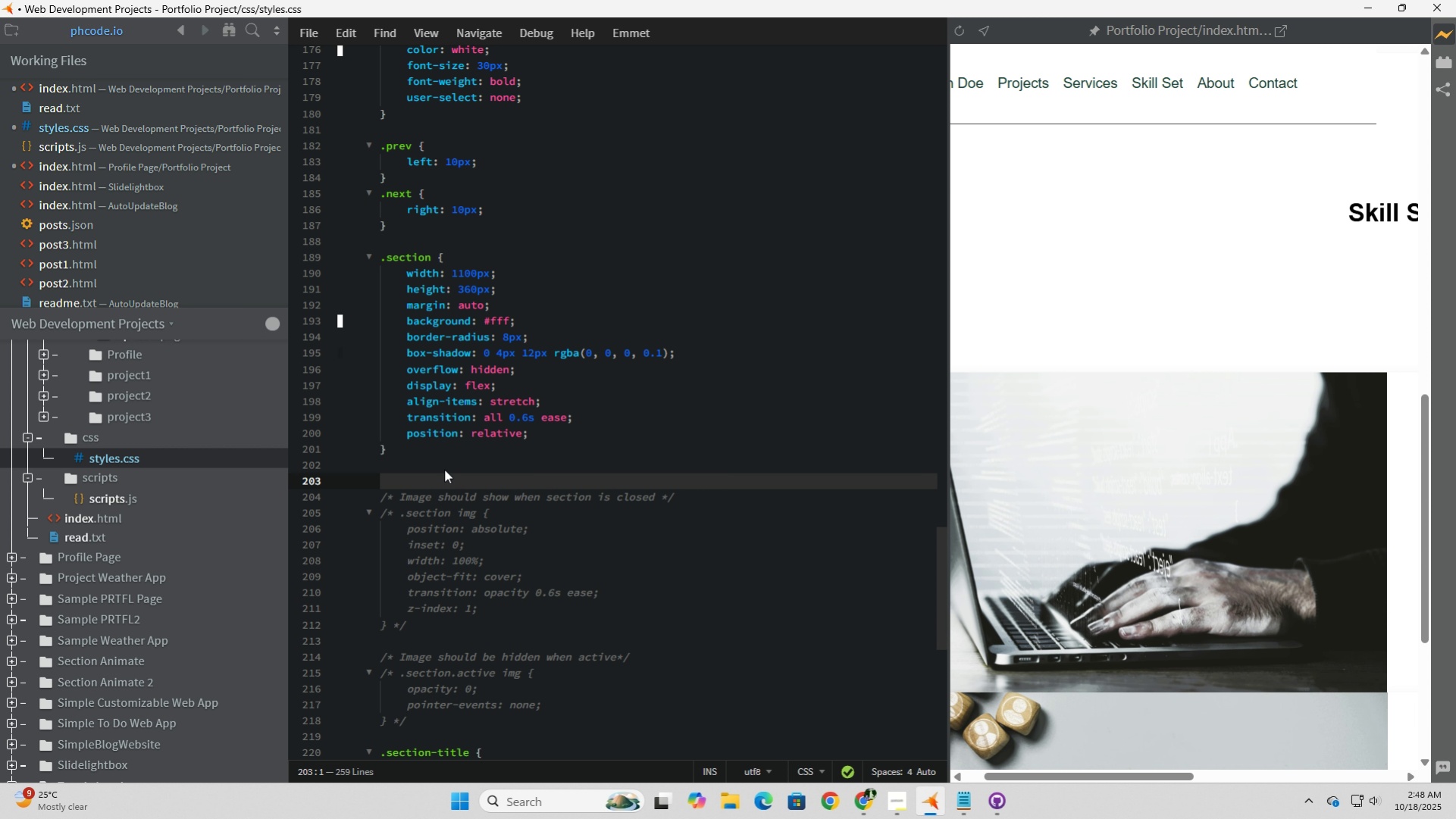 
scroll: coordinate [458, 264], scroll_direction: up, amount: 6.0
 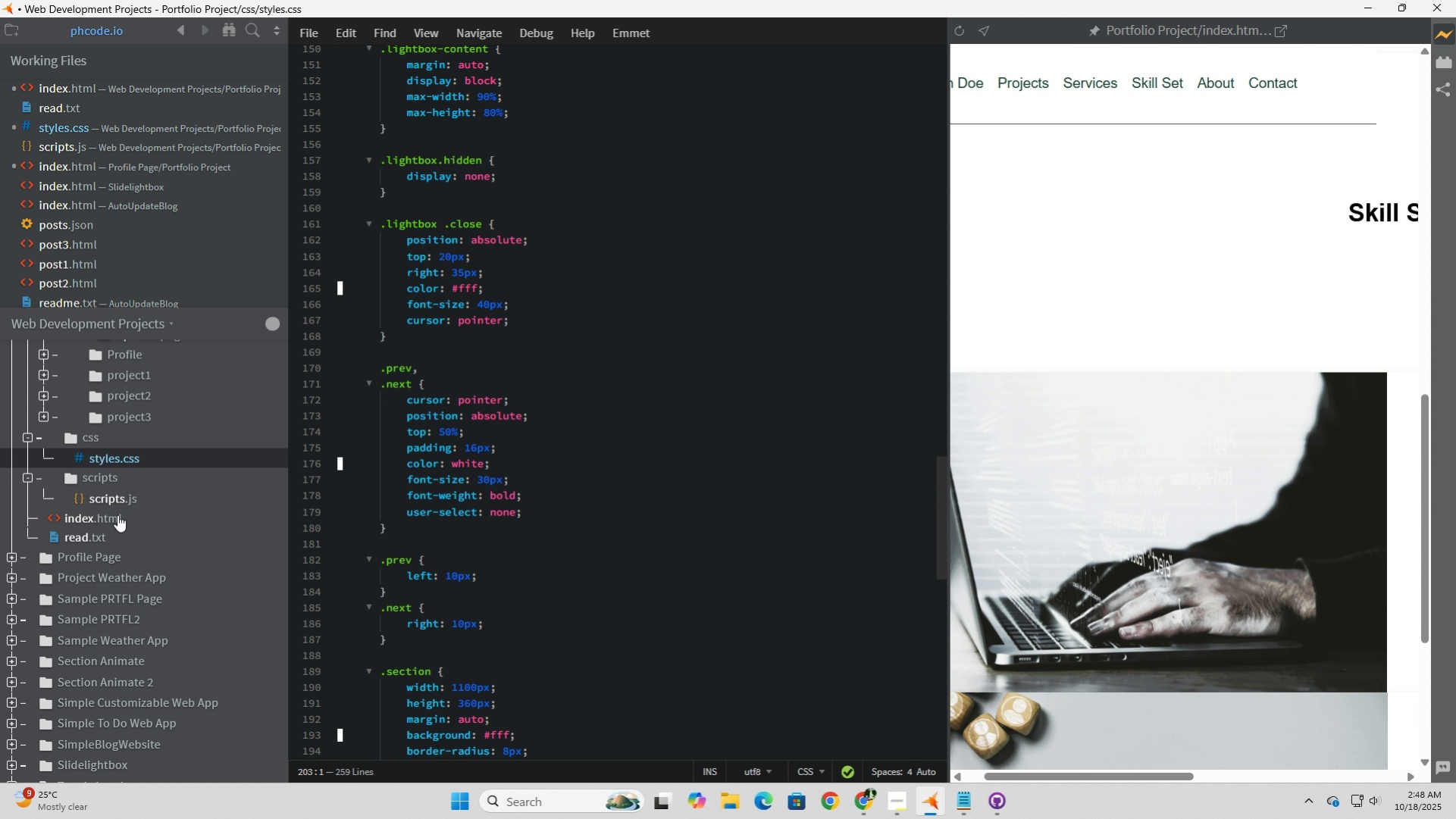 
left_click([103, 517])
 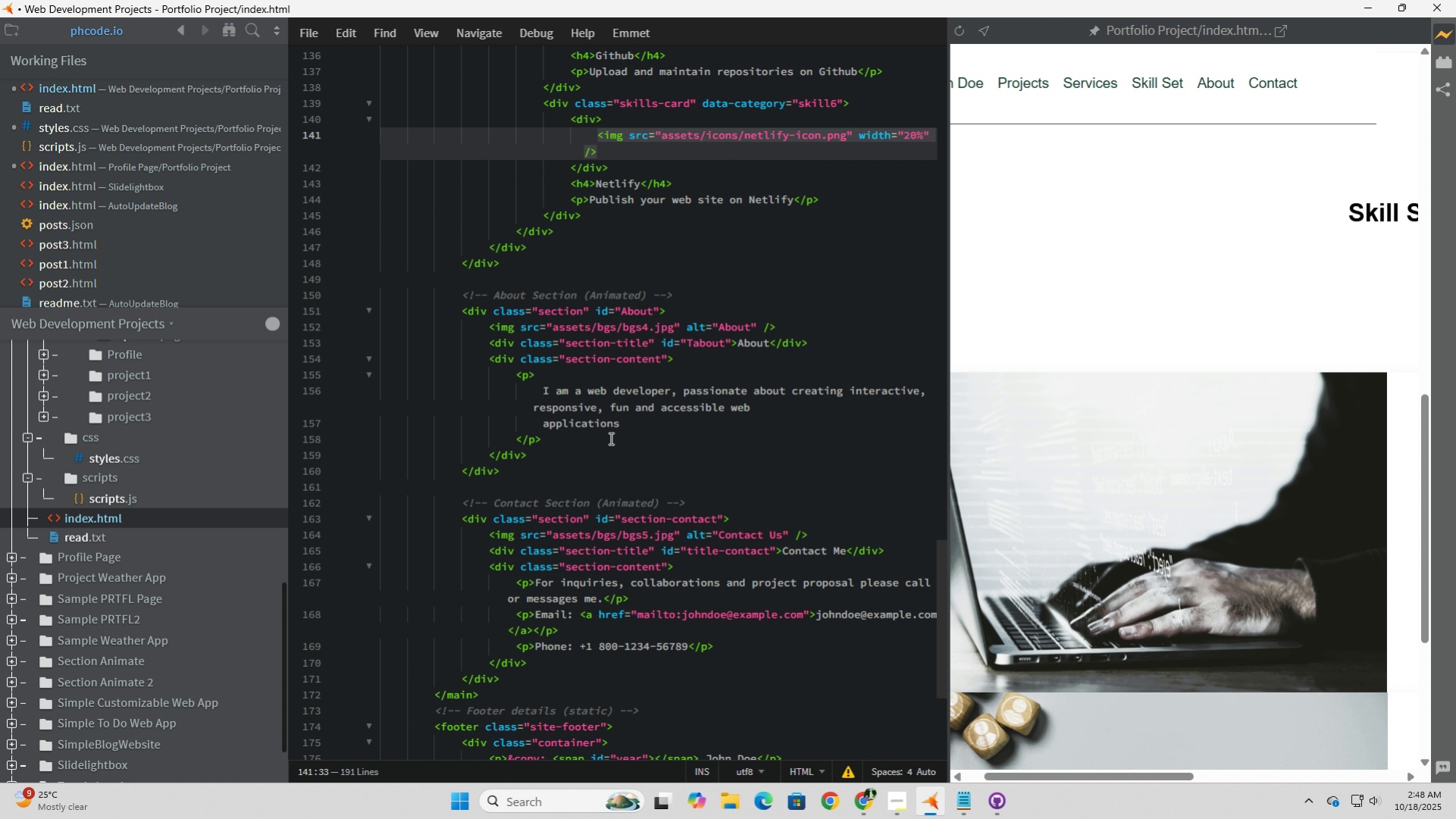 
wait(12.82)
 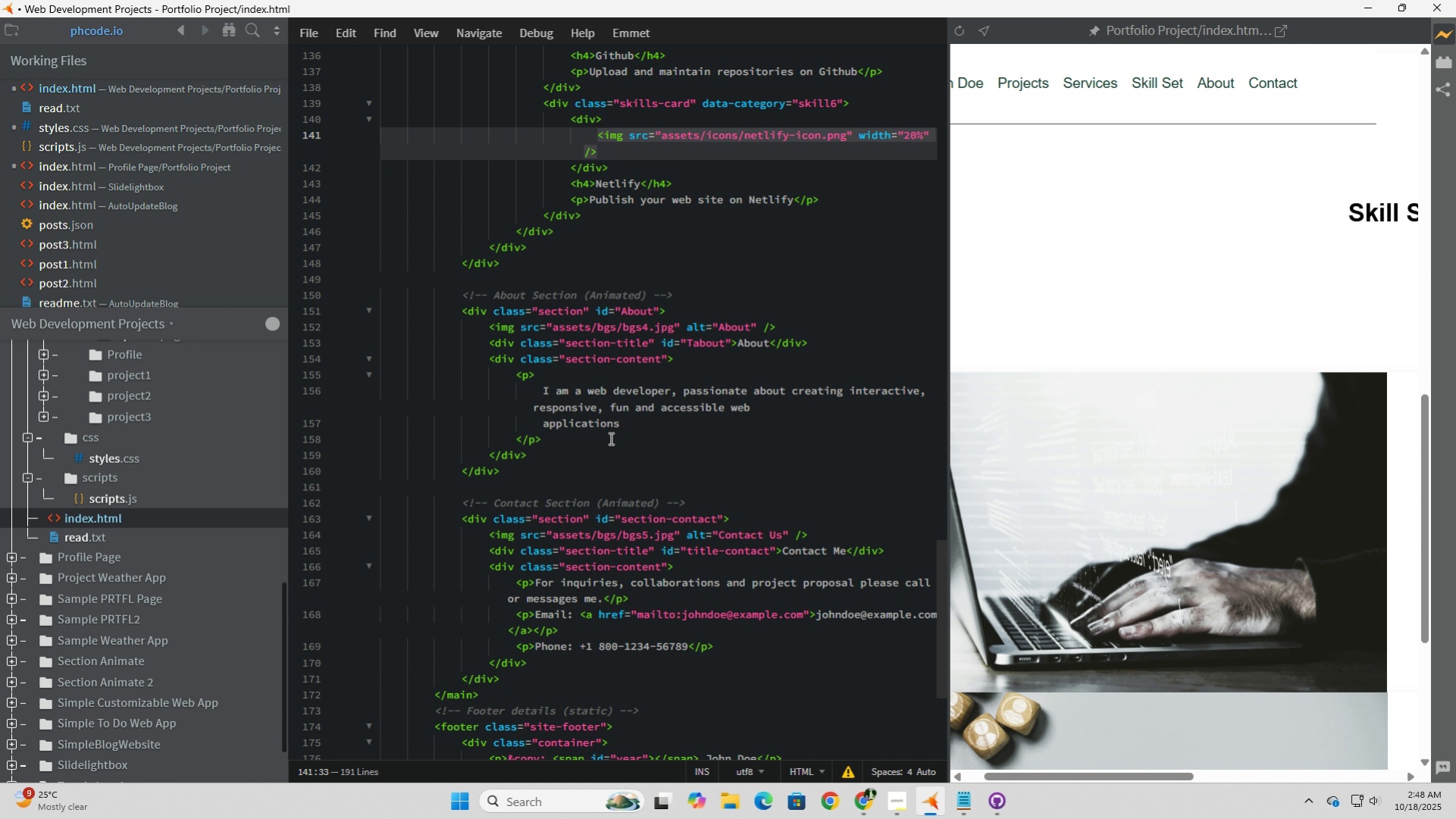 
scroll: coordinate [1188, 461], scroll_direction: up, amount: 3.0
 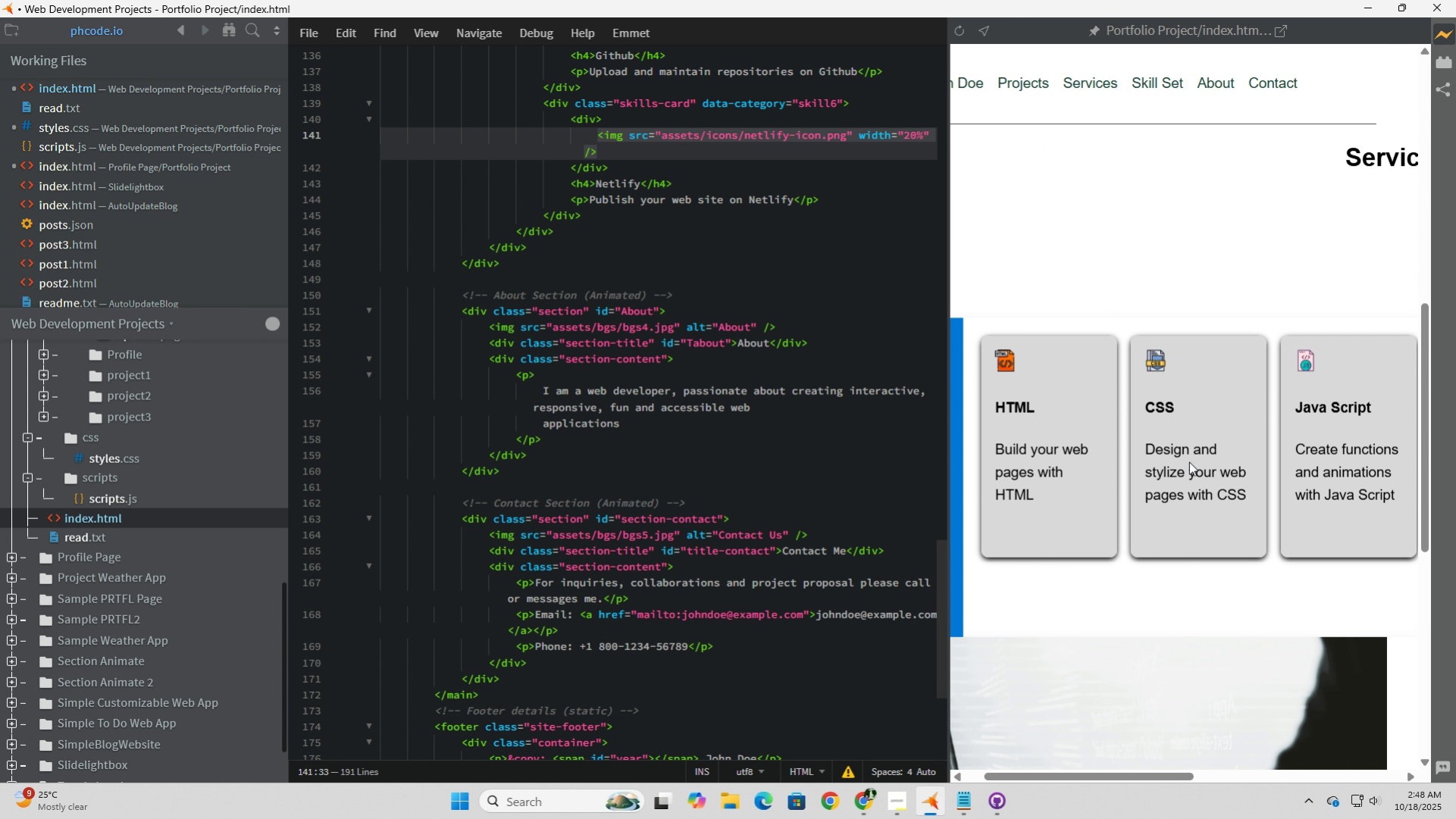 
scroll: coordinate [844, 631], scroll_direction: down, amount: 10.0
 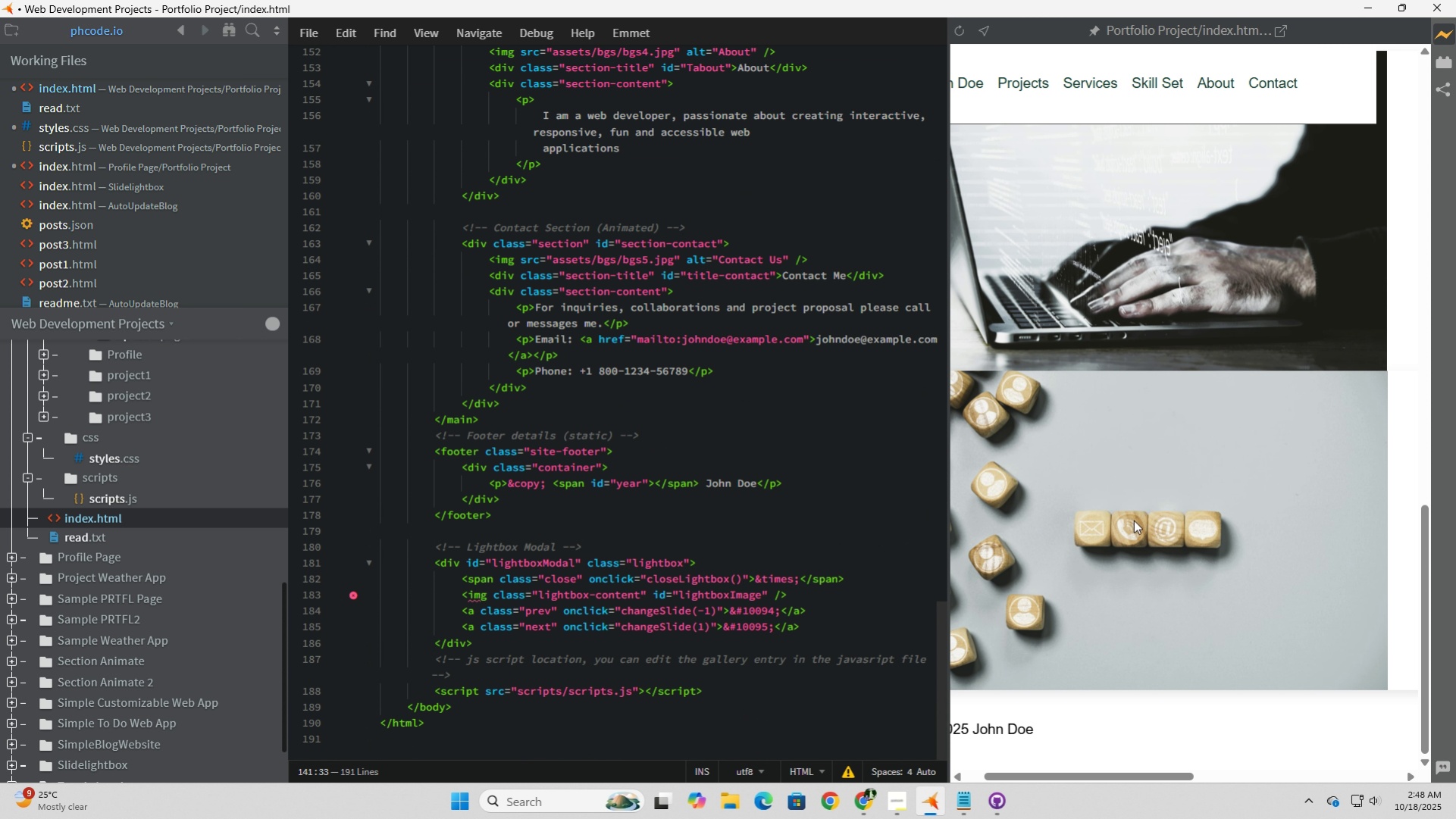 
scroll: coordinate [1136, 485], scroll_direction: up, amount: 14.0
 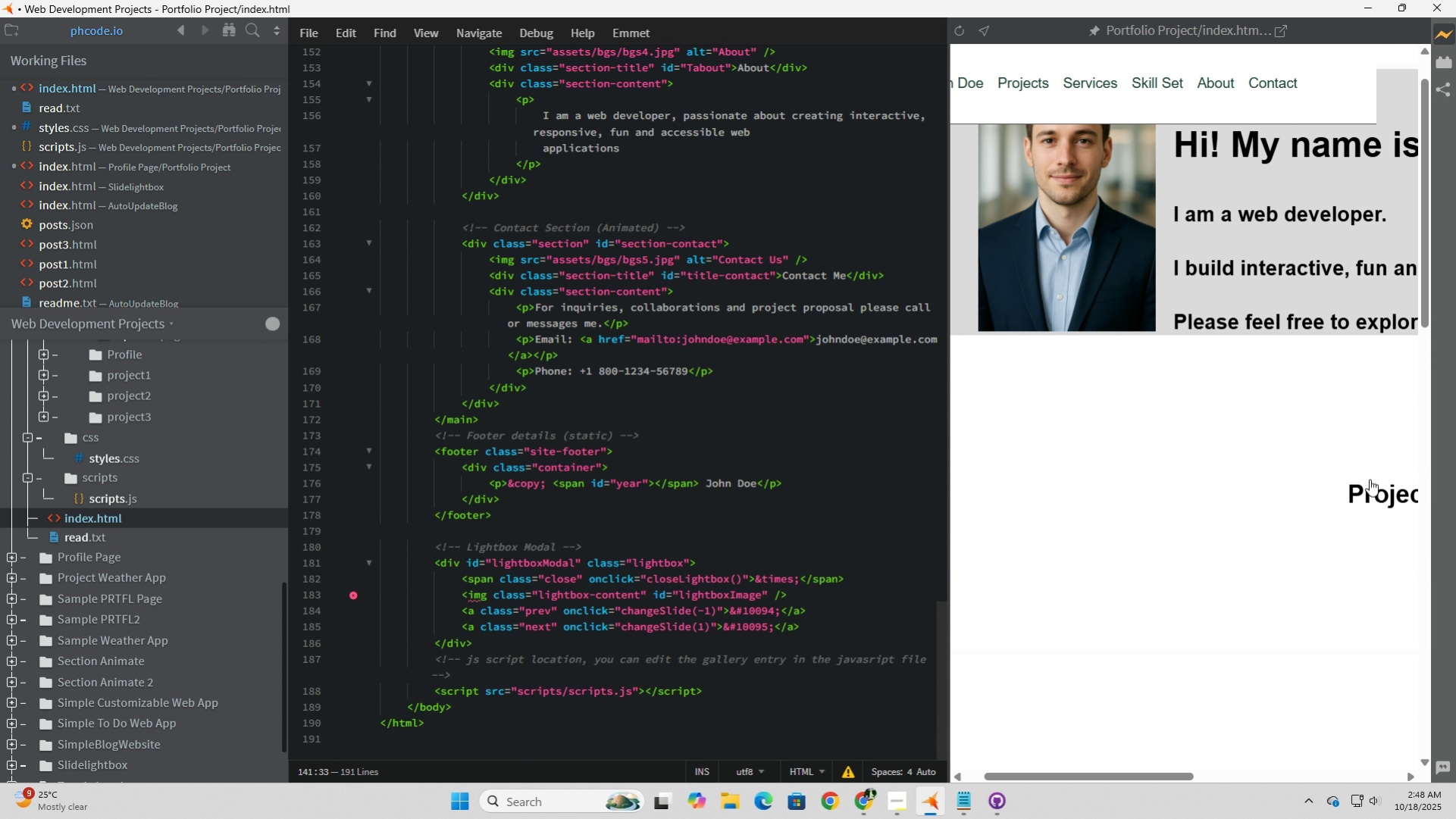 
left_click([1369, 479])
 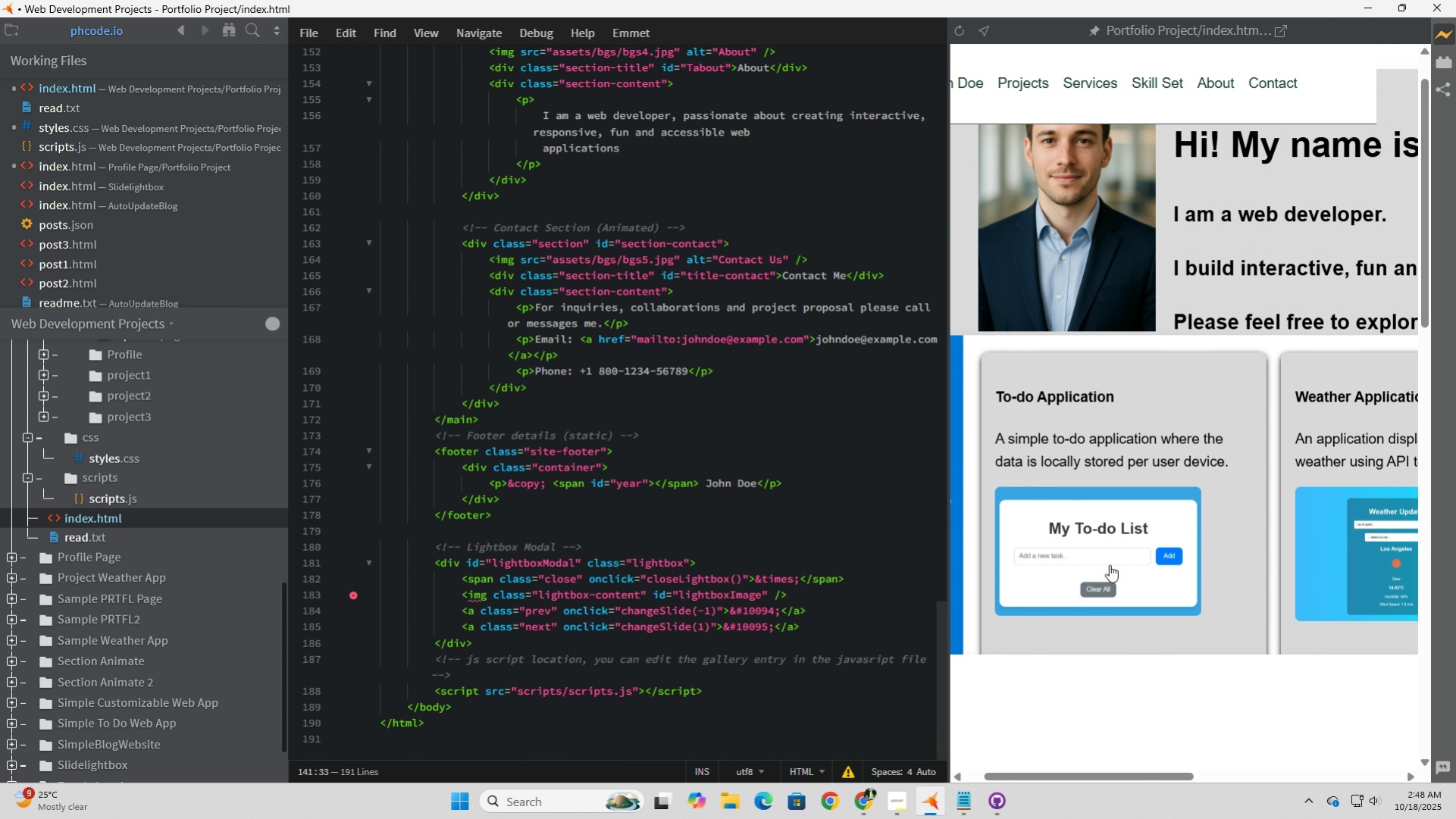 
left_click([1109, 564])
 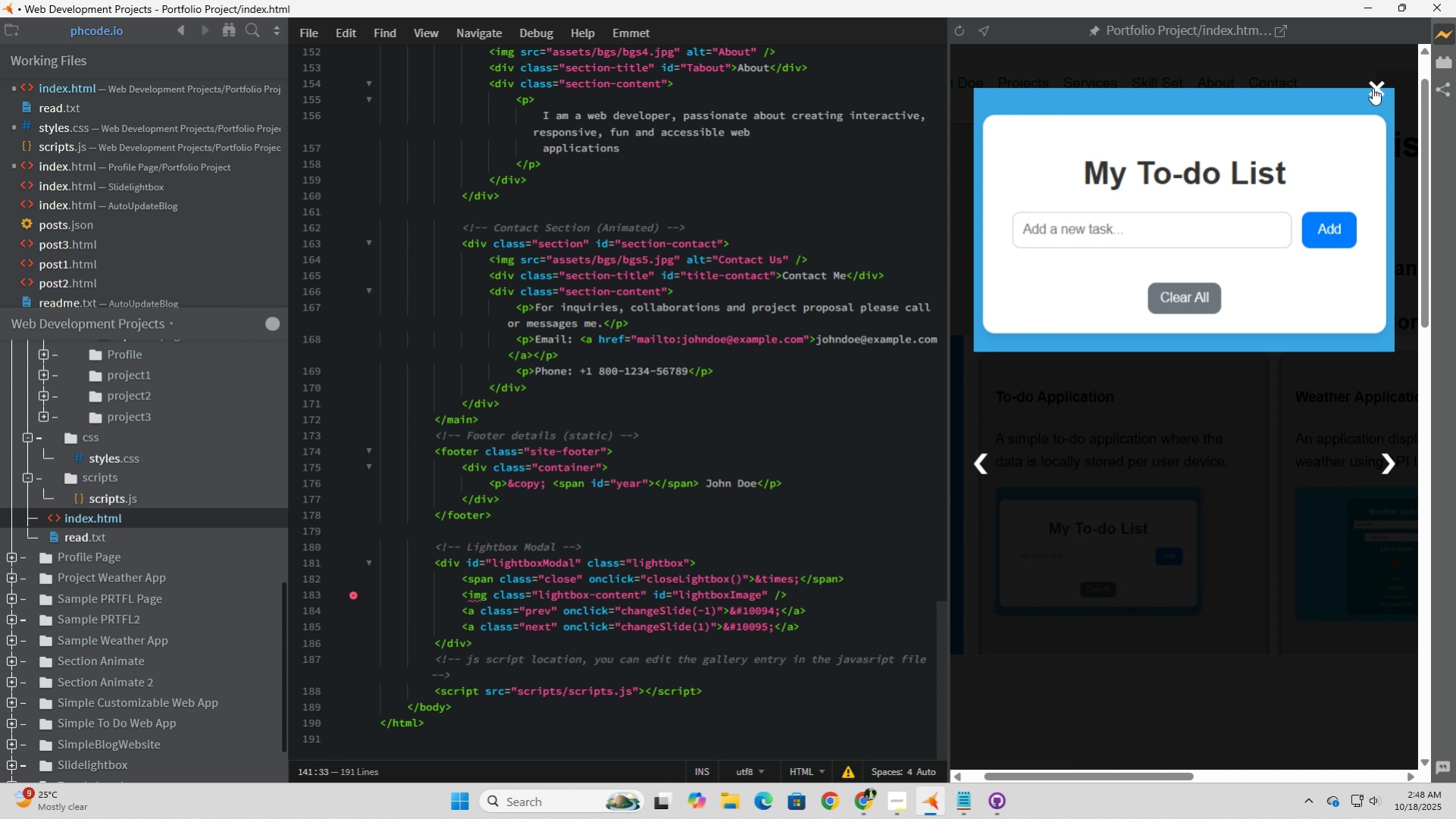 
left_click([1372, 88])
 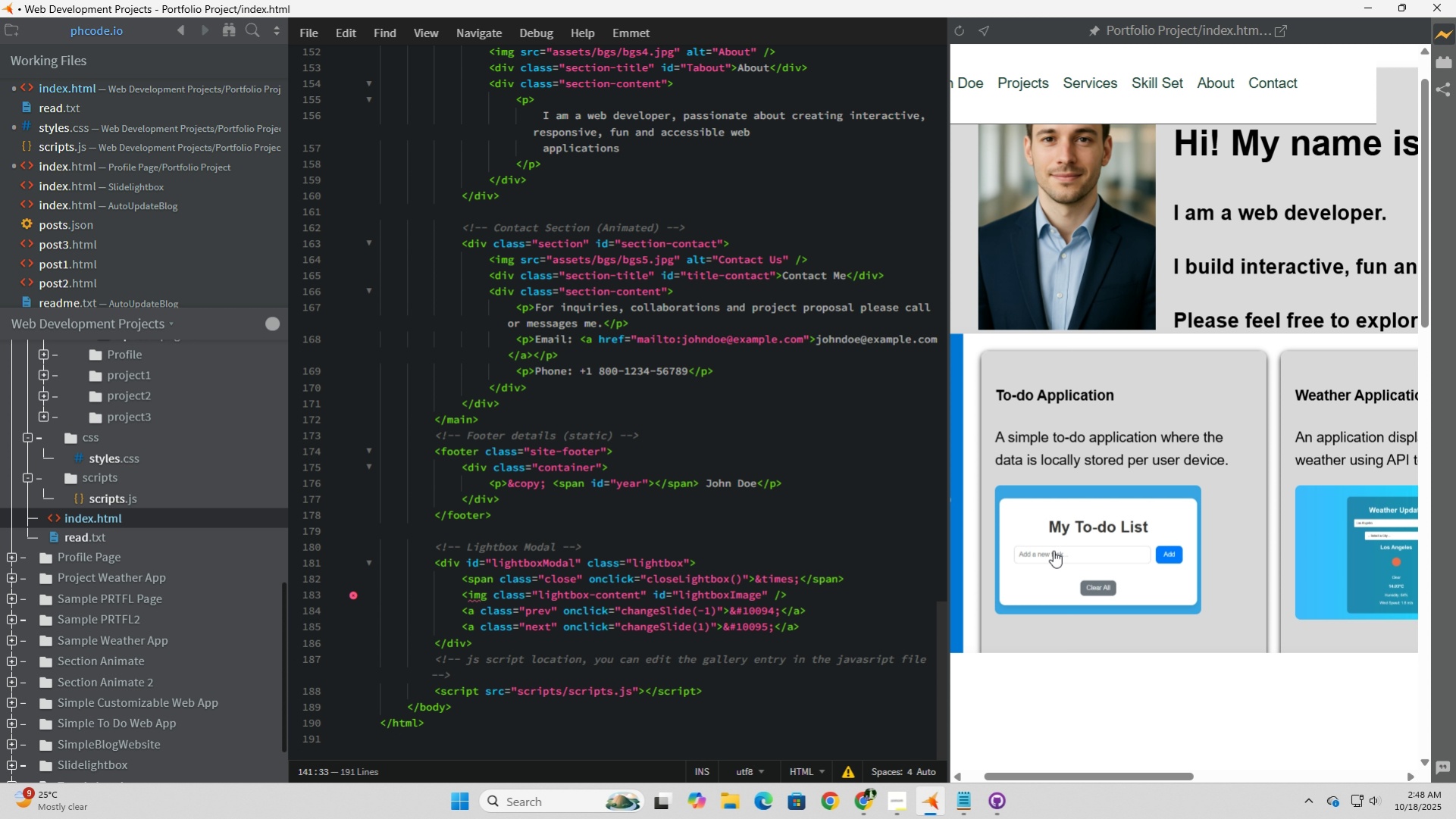 
scroll: coordinate [1053, 550], scroll_direction: down, amount: 12.0
 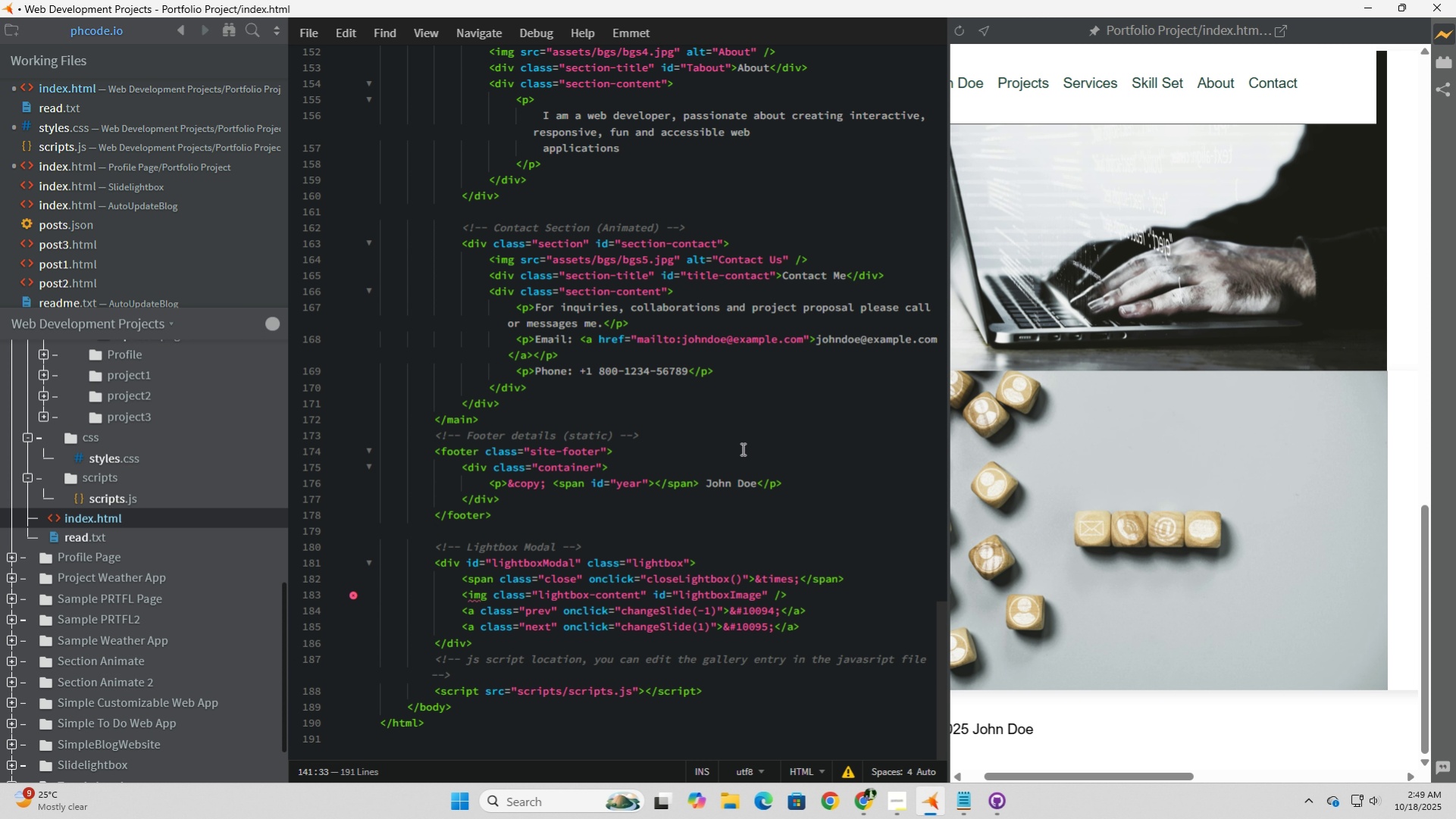 
wait(13.71)
 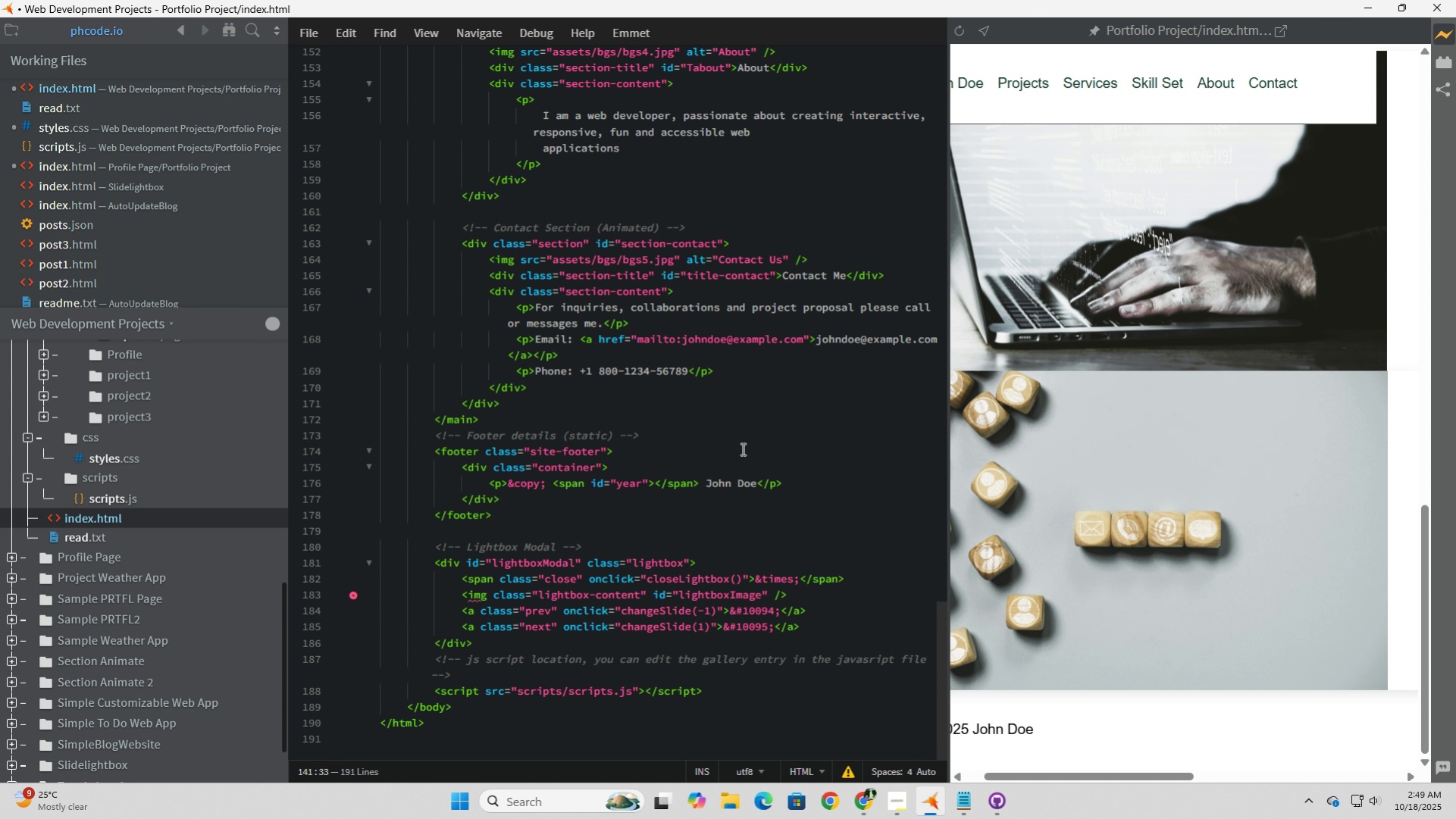 
left_click_drag(start_coordinate=[838, 254], to_coordinate=[370, 267])
 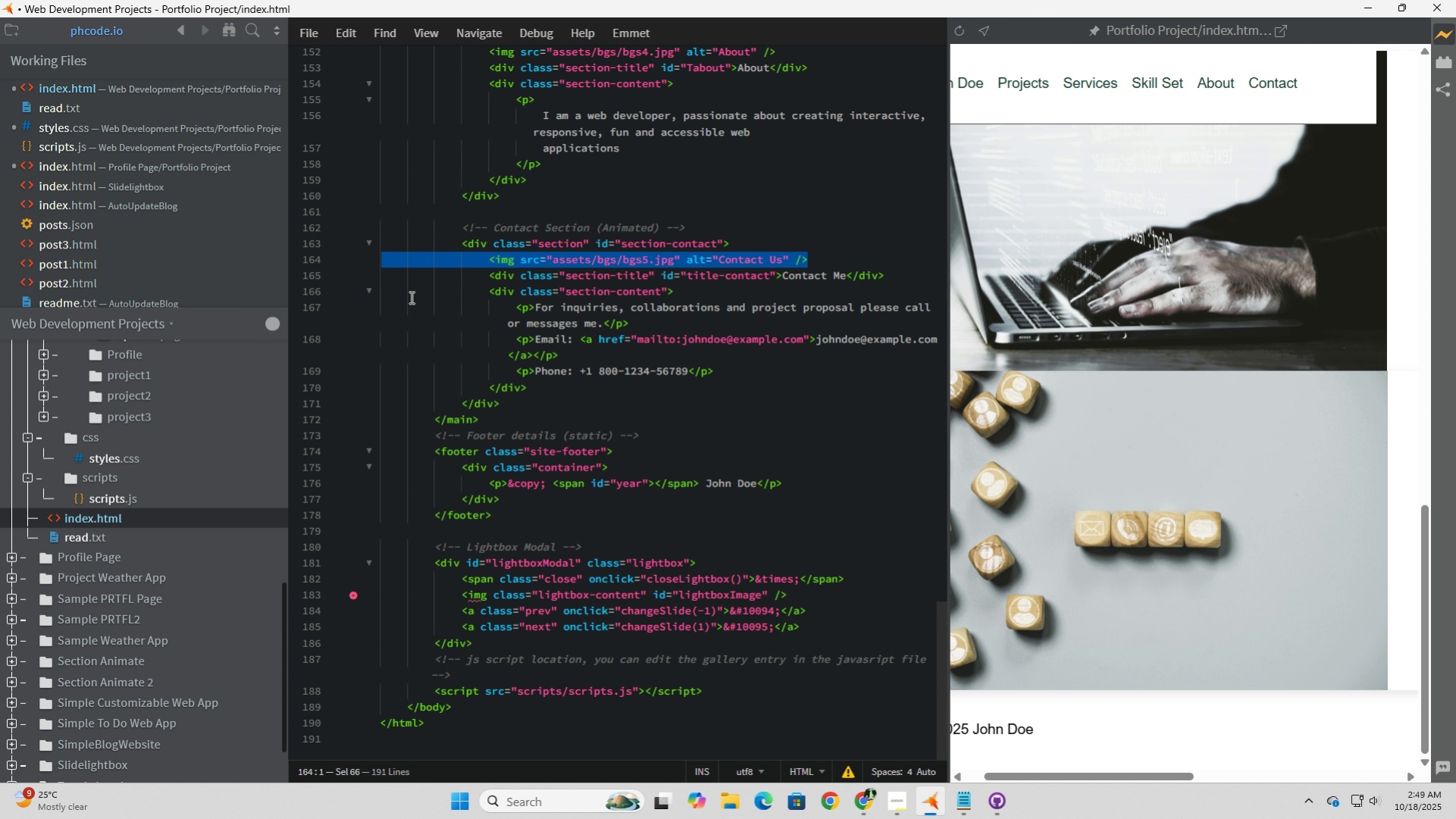 
key(Backspace)
 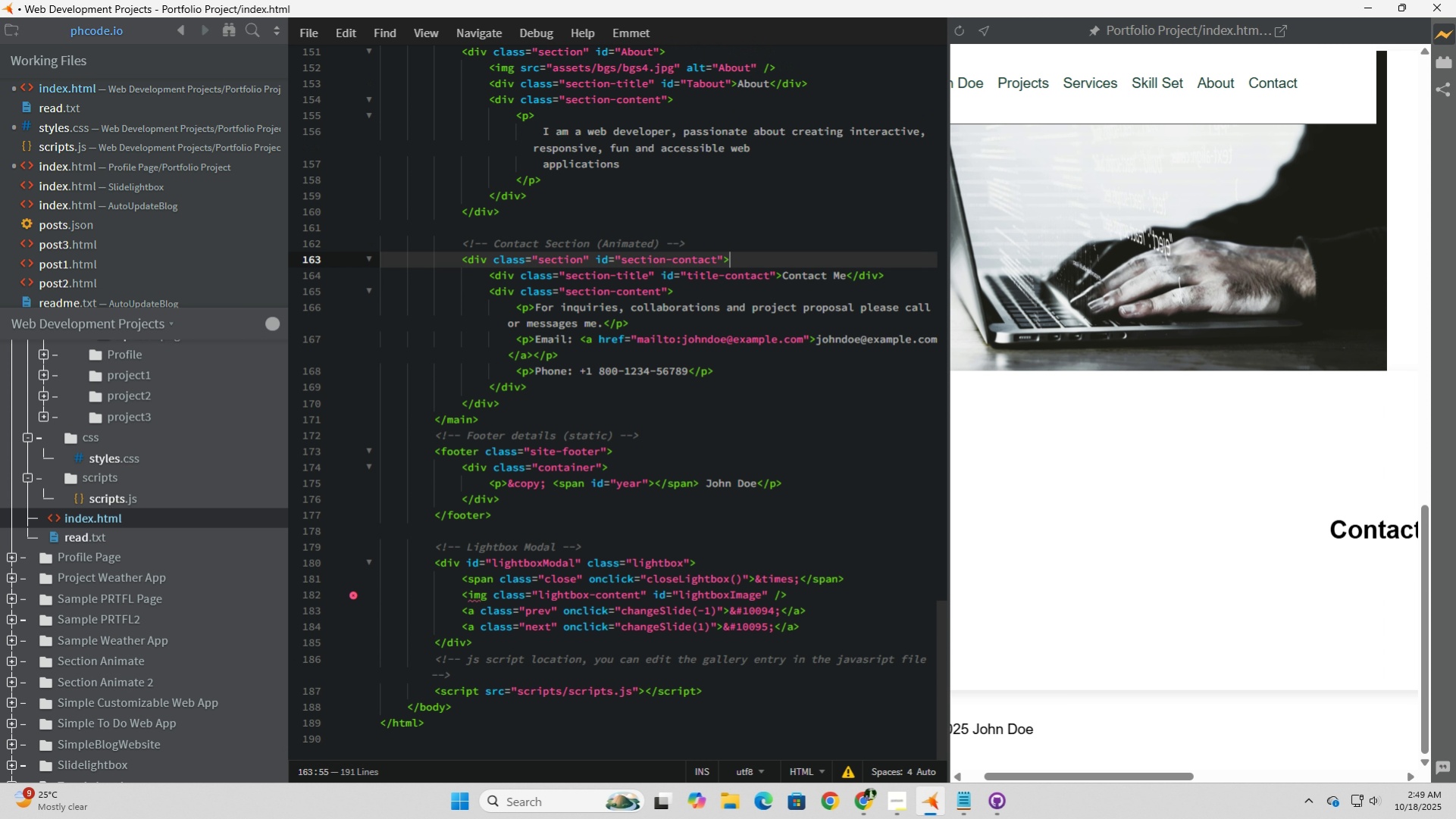 
key(Backspace)
 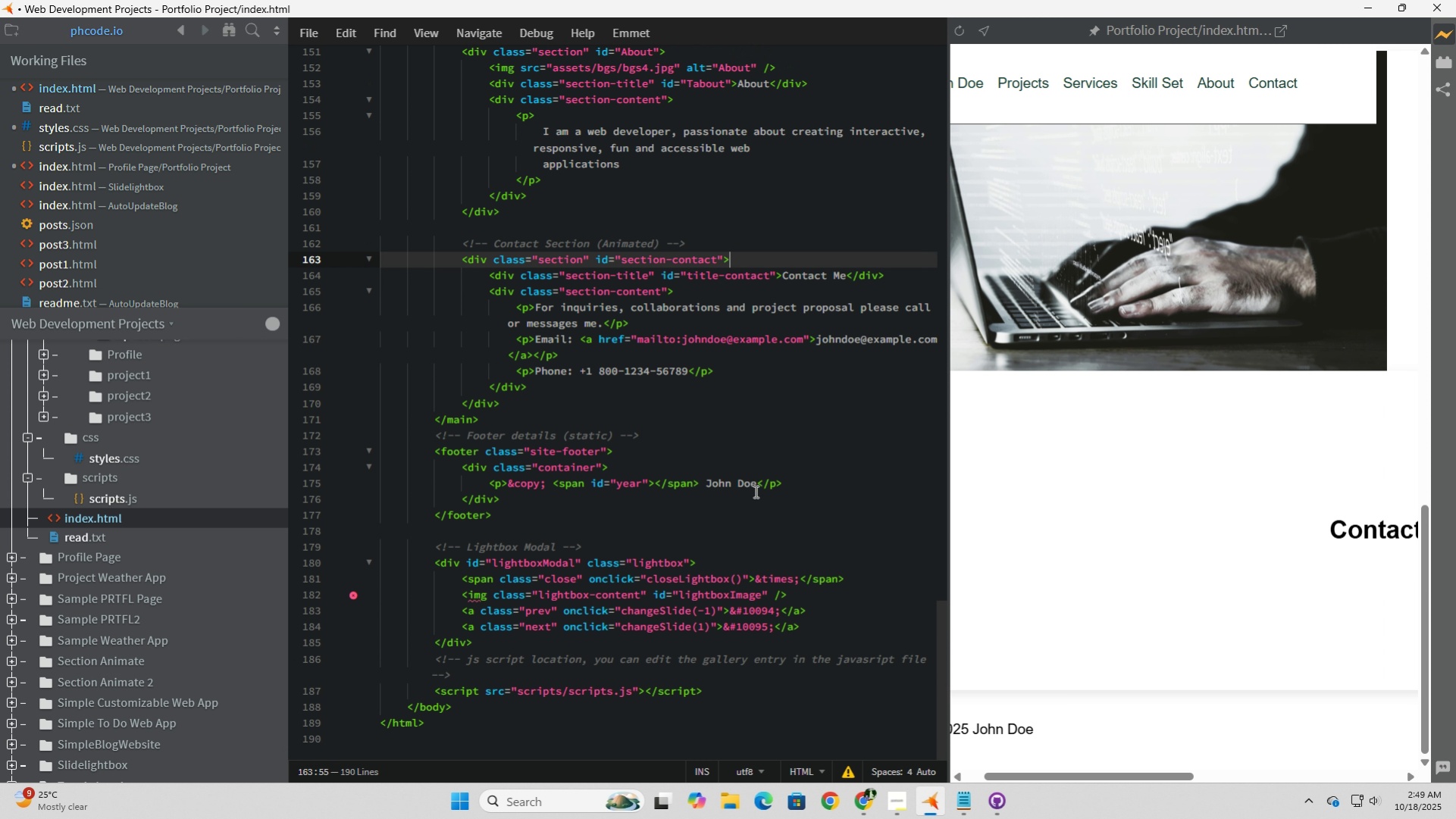 
scroll: coordinate [754, 491], scroll_direction: up, amount: 3.0
 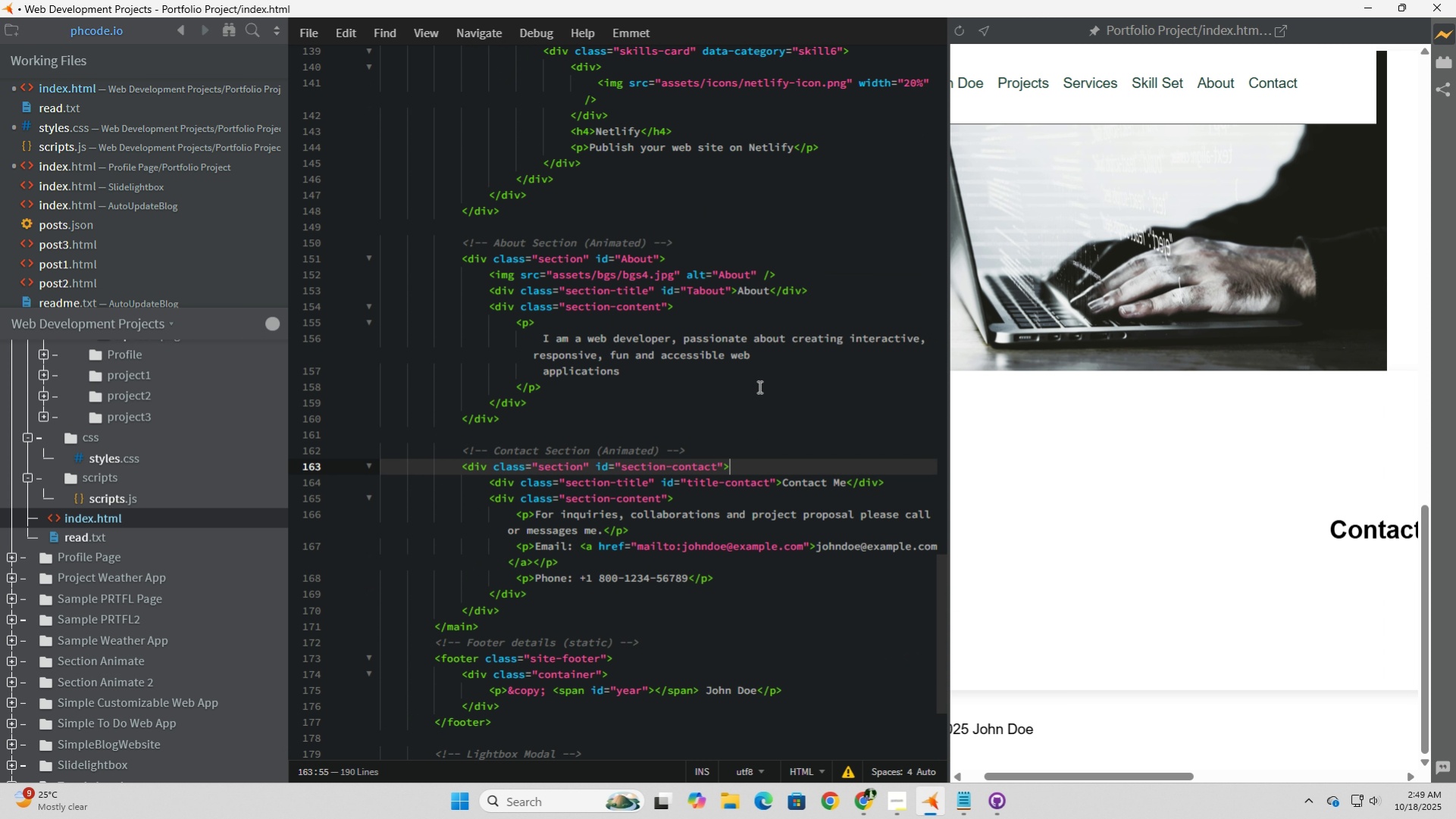 
left_click_drag(start_coordinate=[800, 275], to_coordinate=[280, 274])
 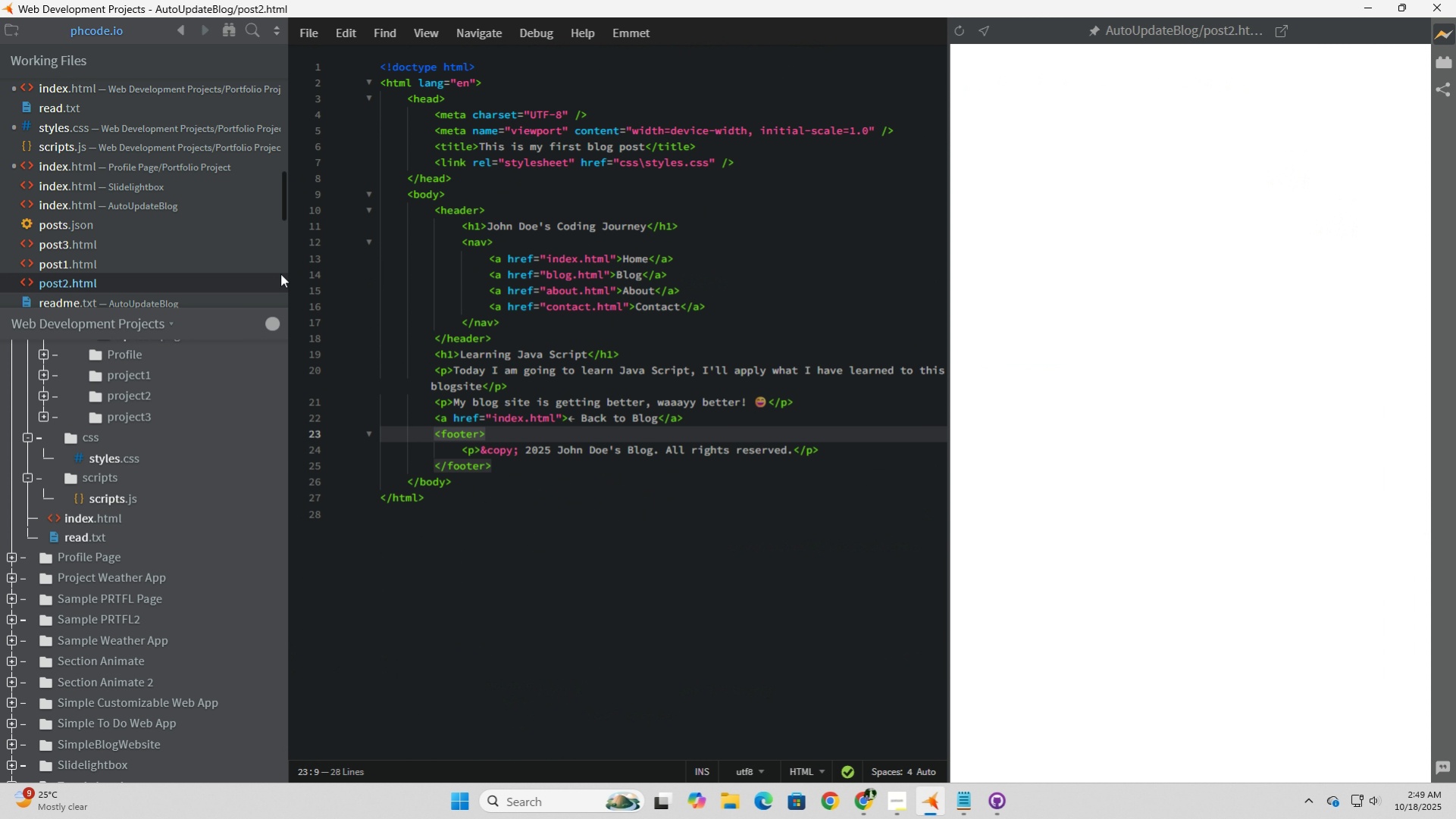 
double_click([280, 274])
 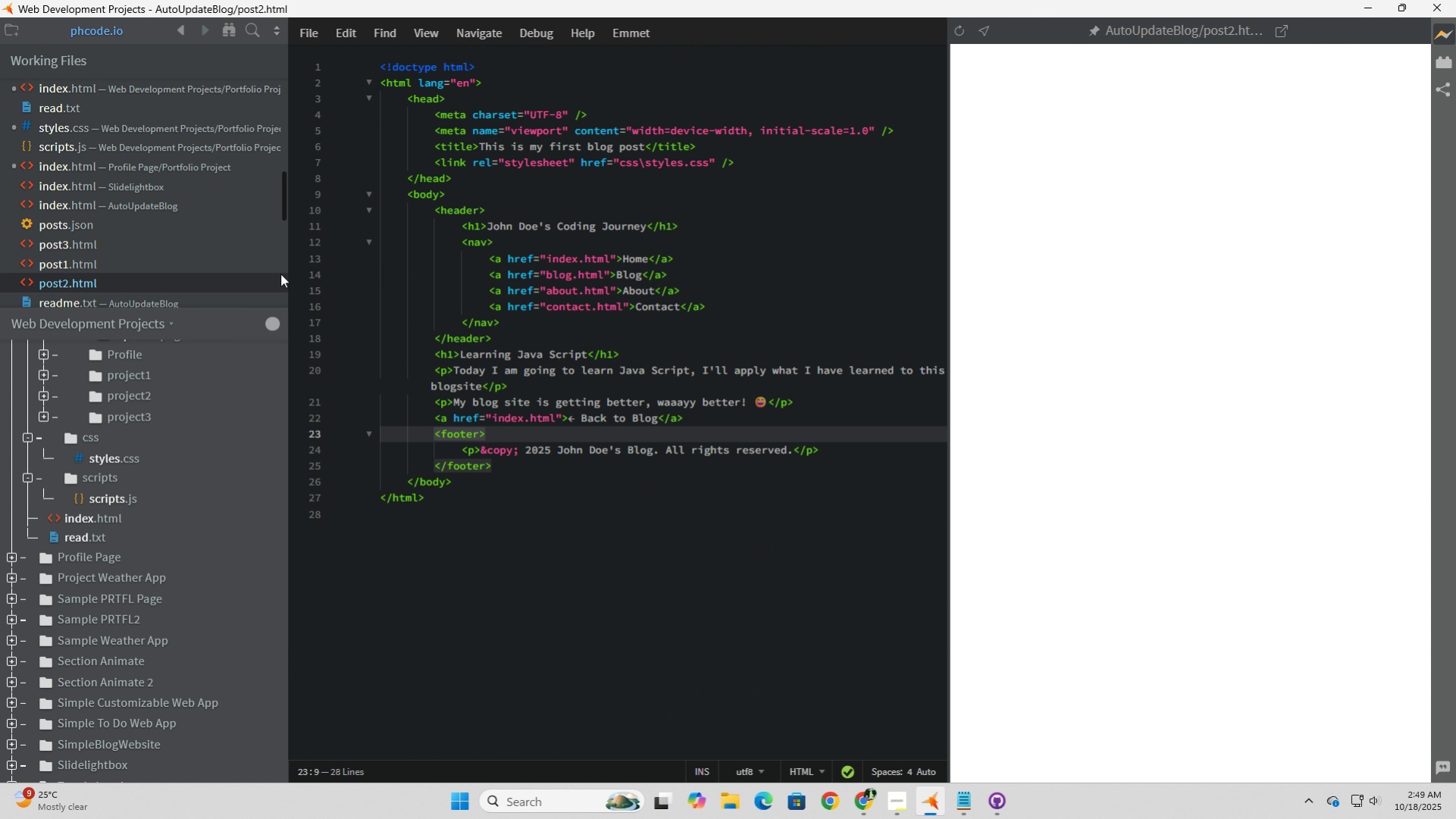 
key(Backspace)
 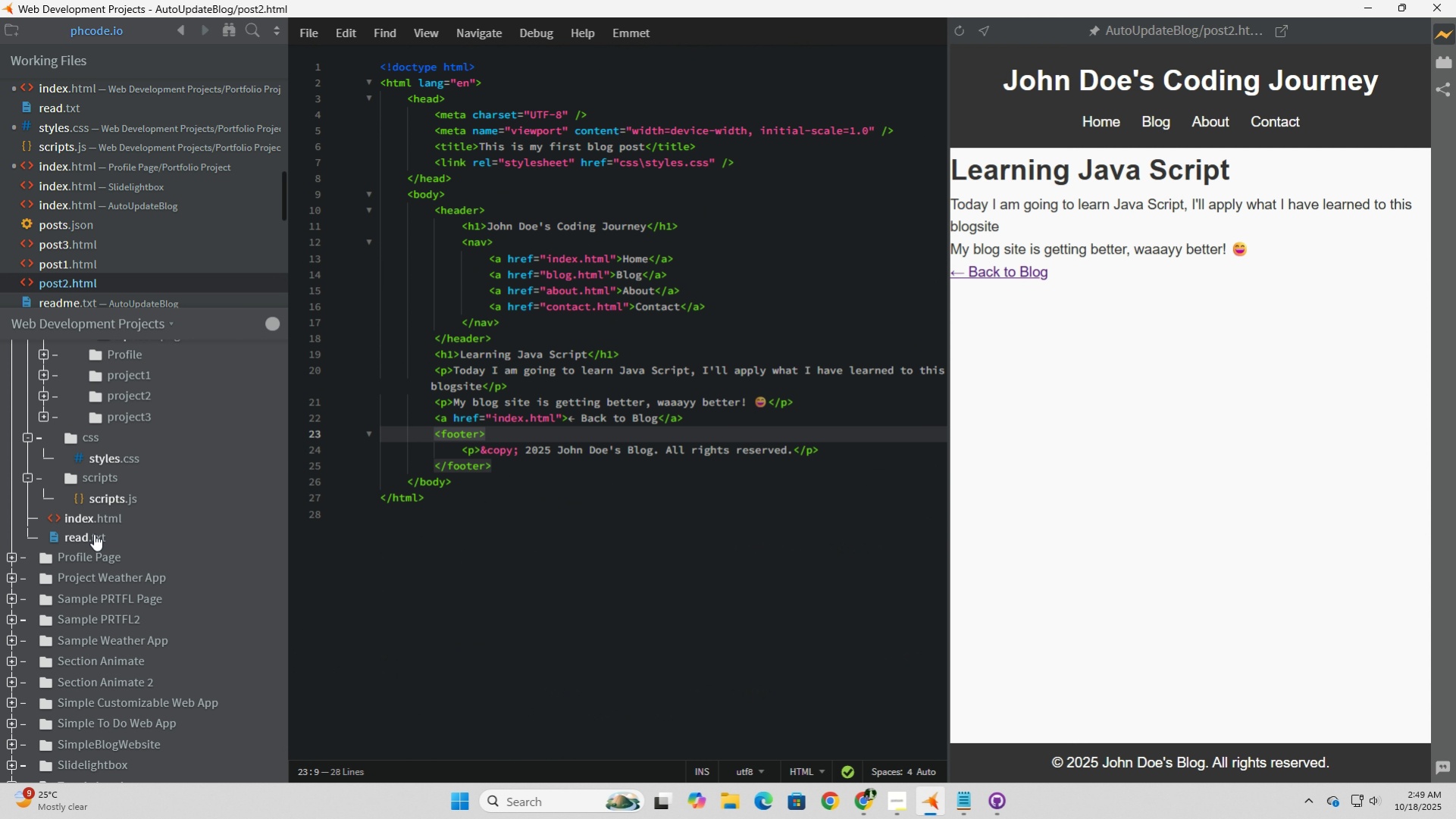 
left_click([83, 519])
 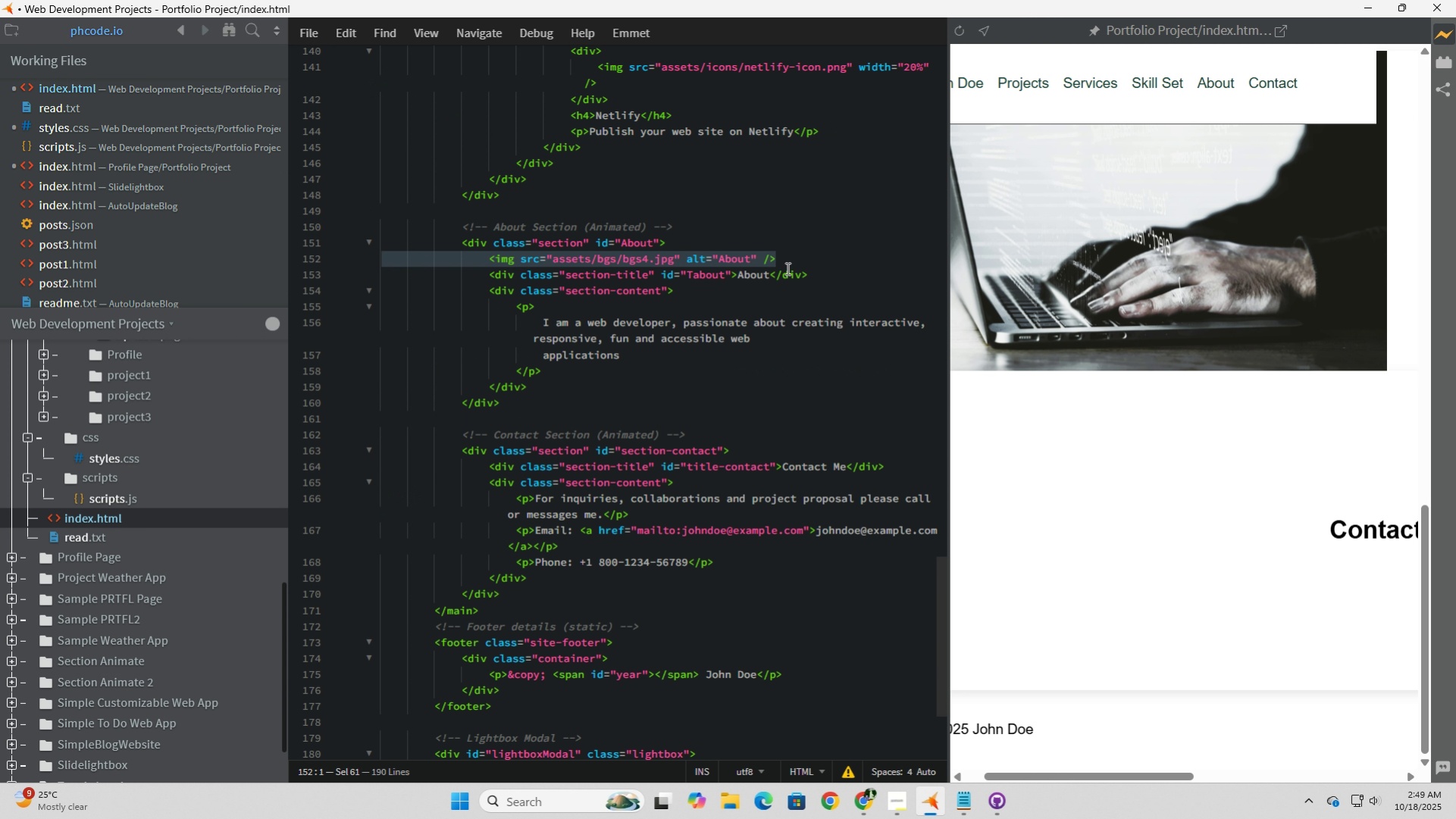 
left_click([794, 265])
 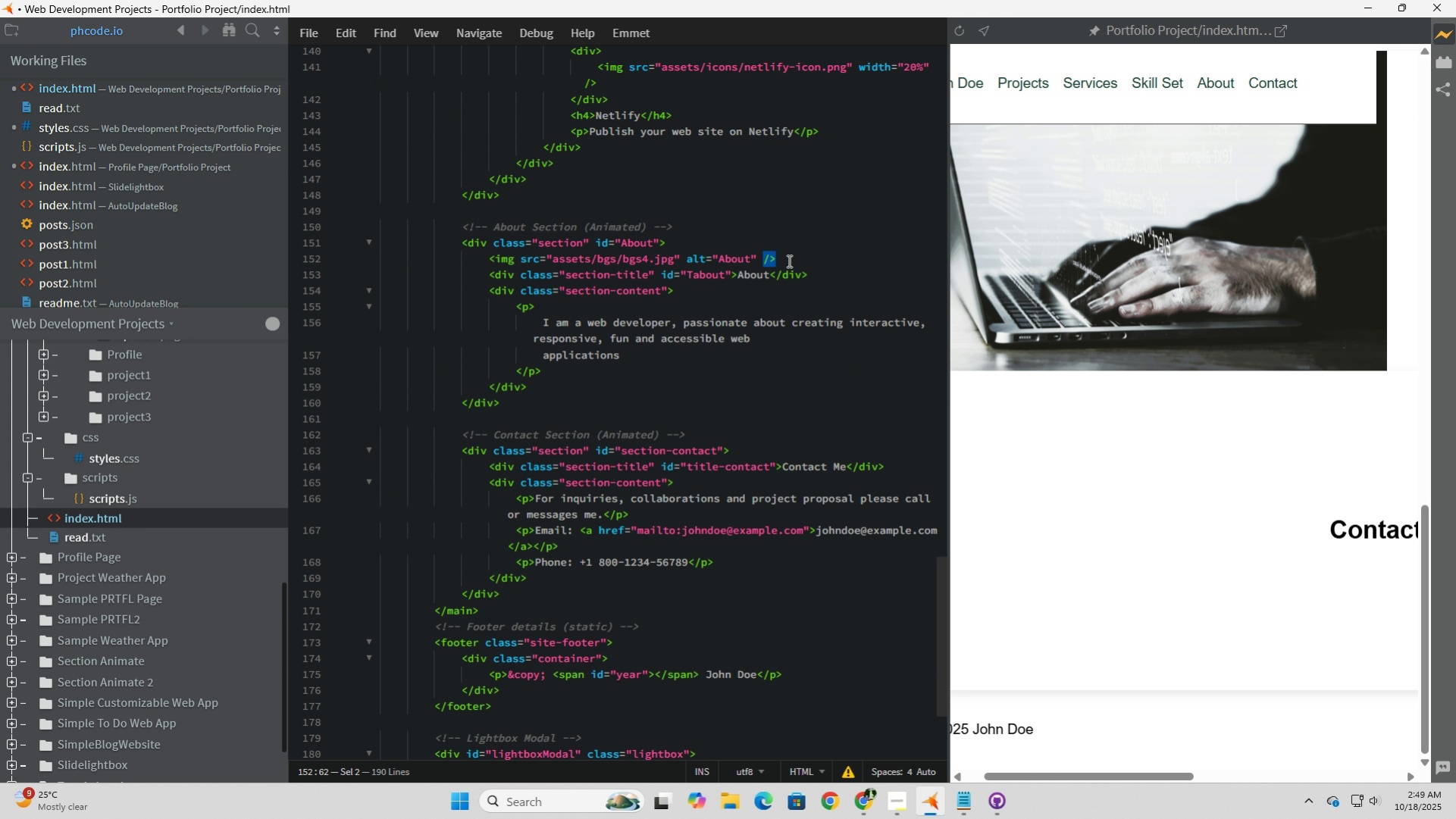 
left_click_drag(start_coordinate=[797, 261], to_coordinate=[448, 252])
 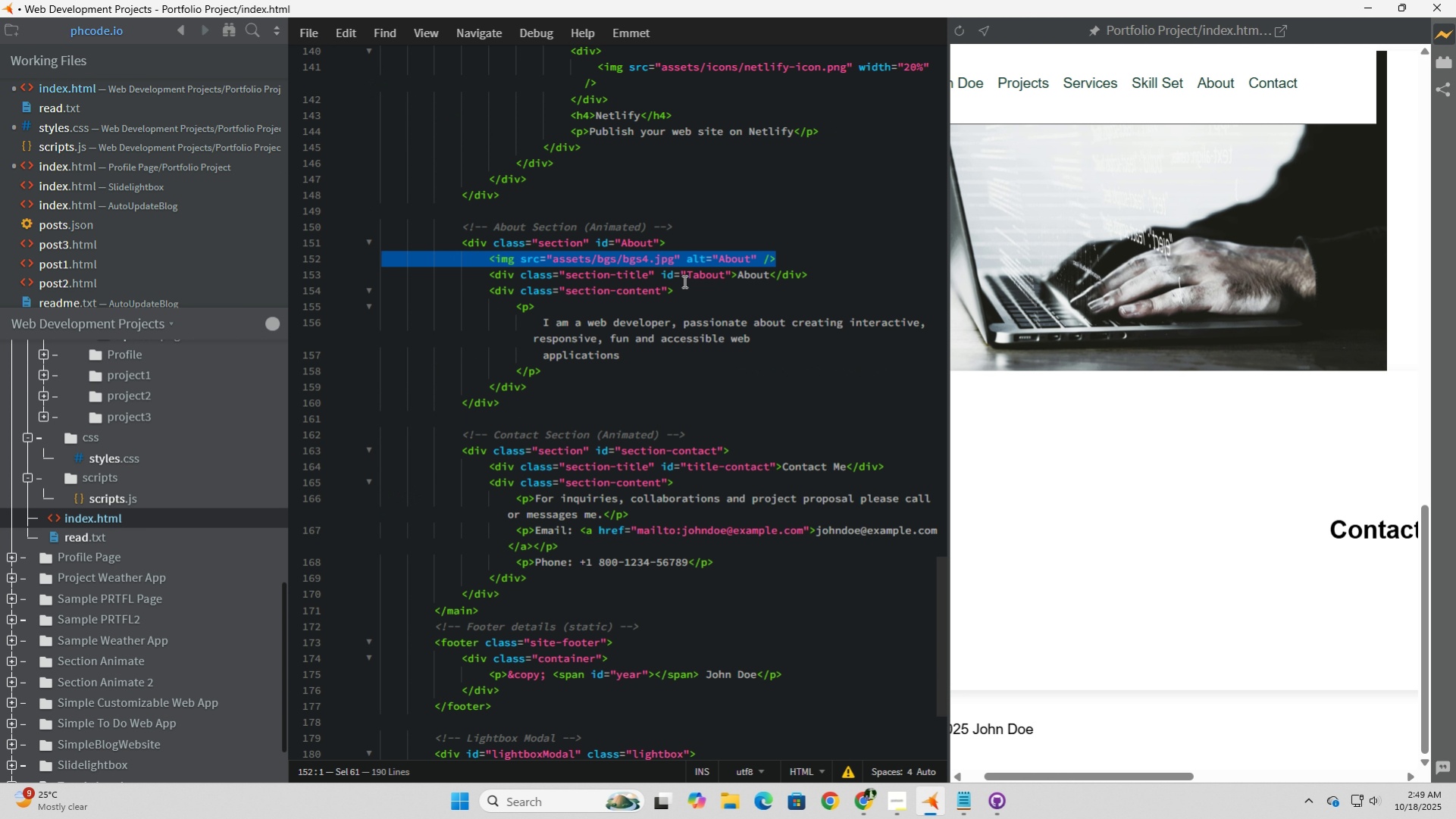 
key(Backspace)
 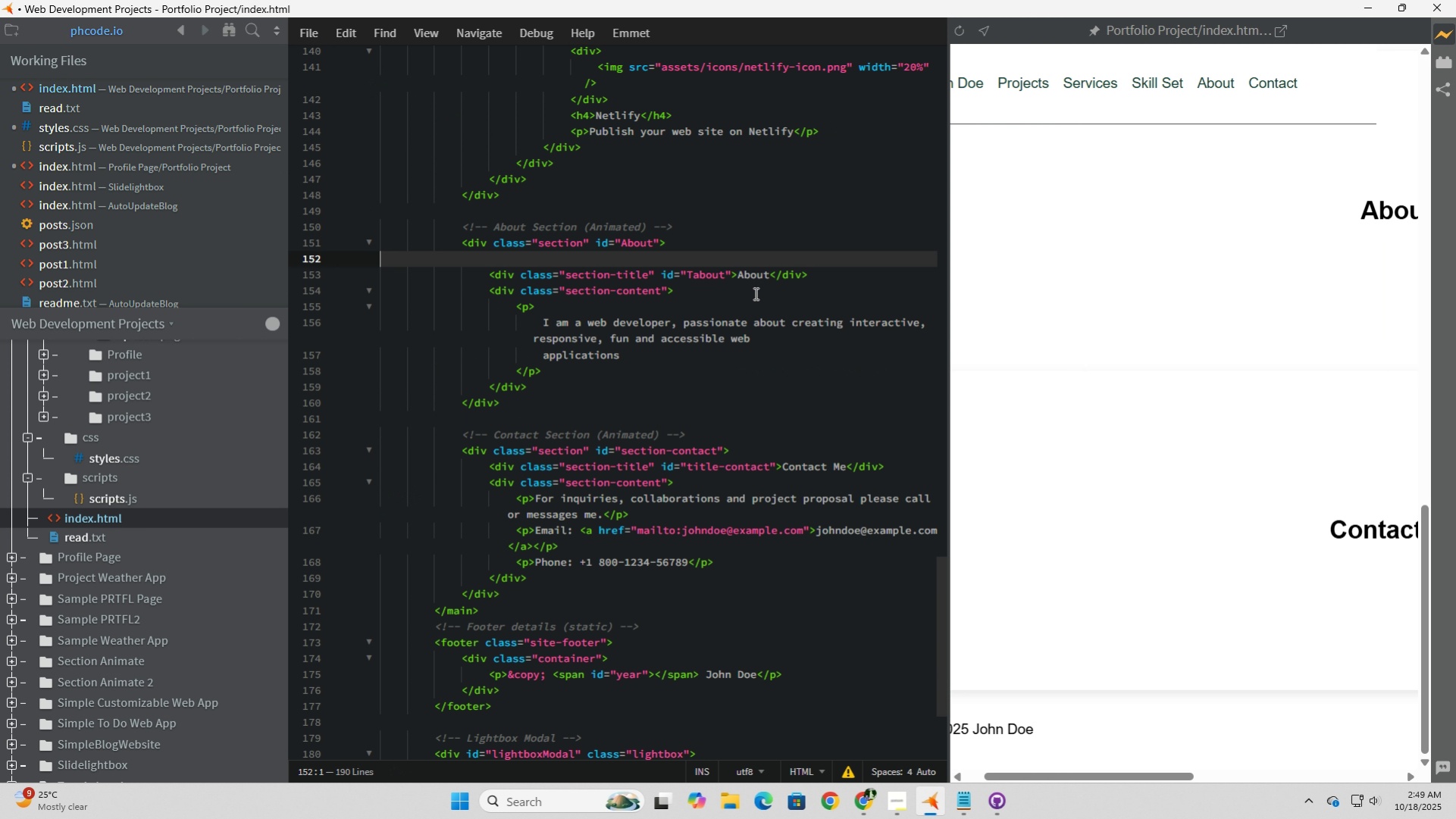 
key(Backspace)
 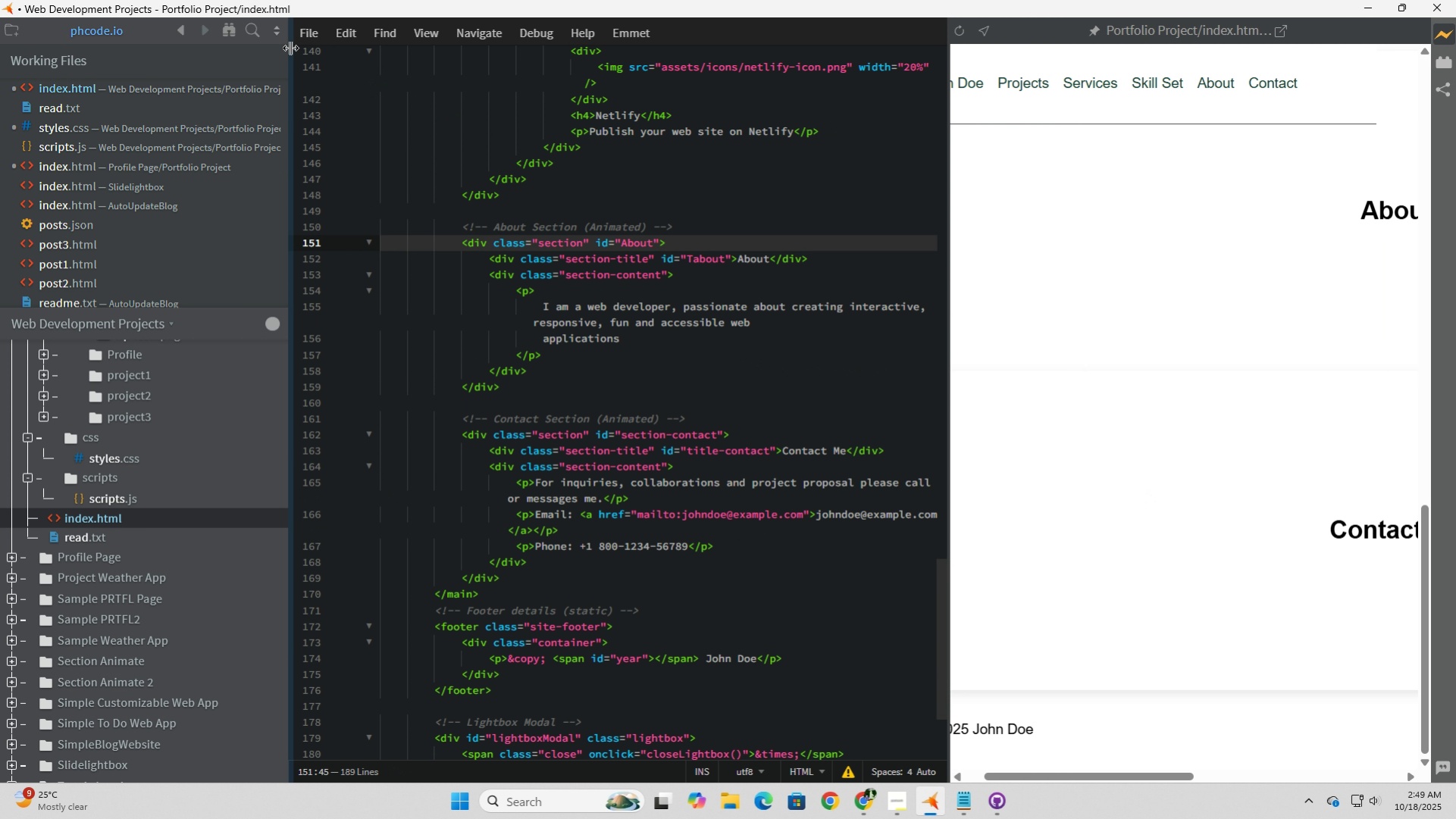 
left_click([312, 42])
 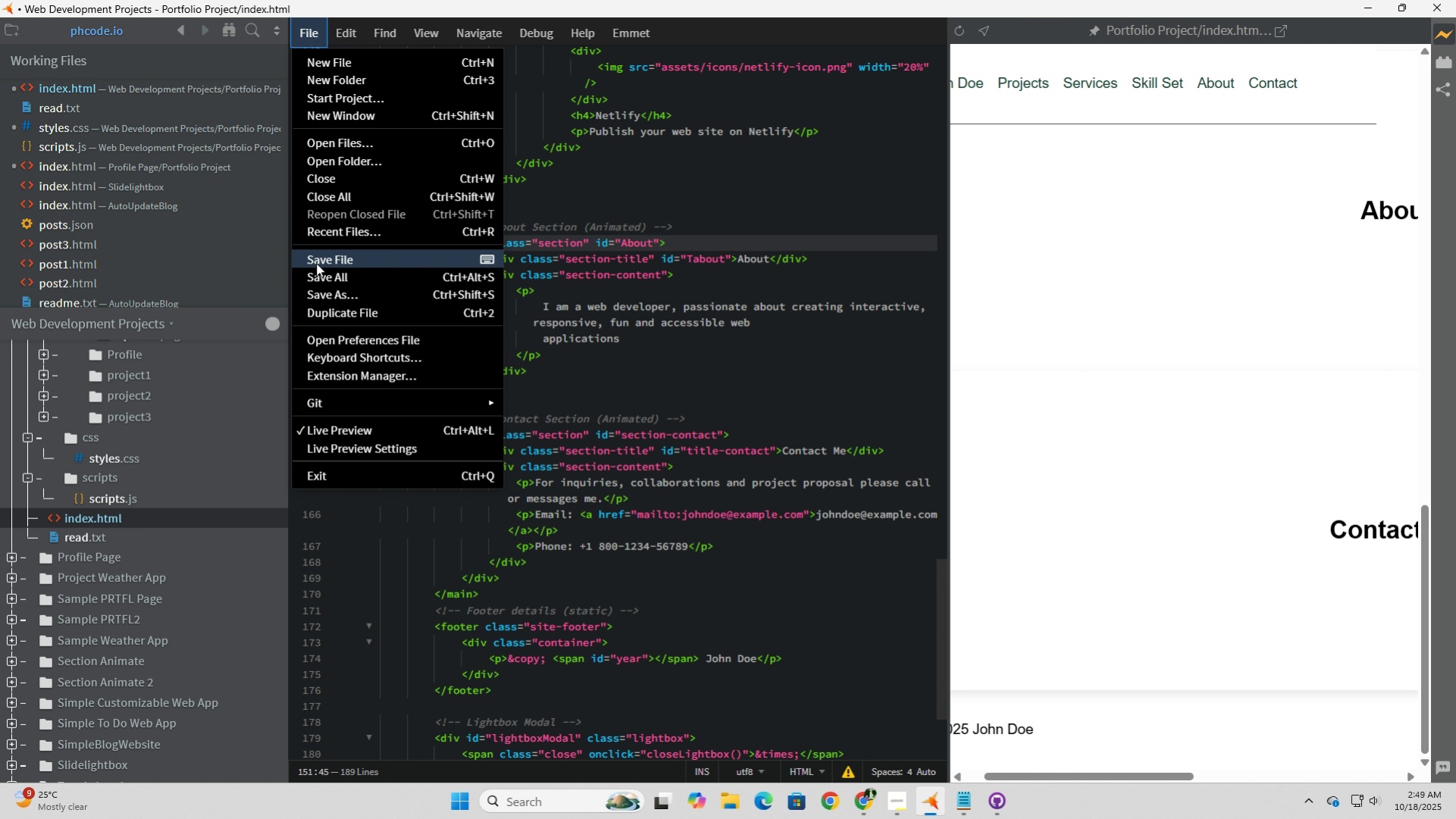 
left_click([316, 263])
 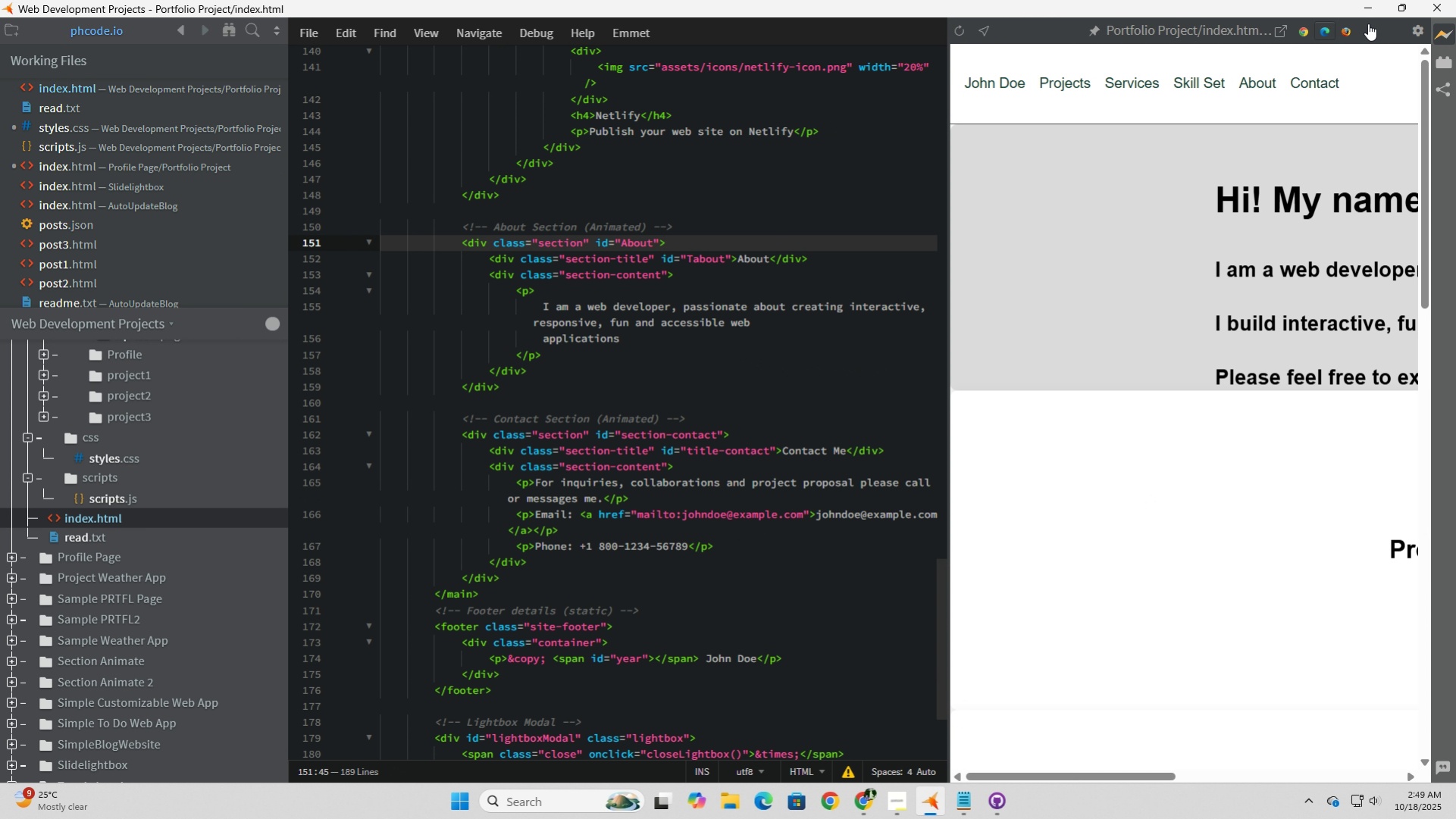 
left_click([1303, 30])
 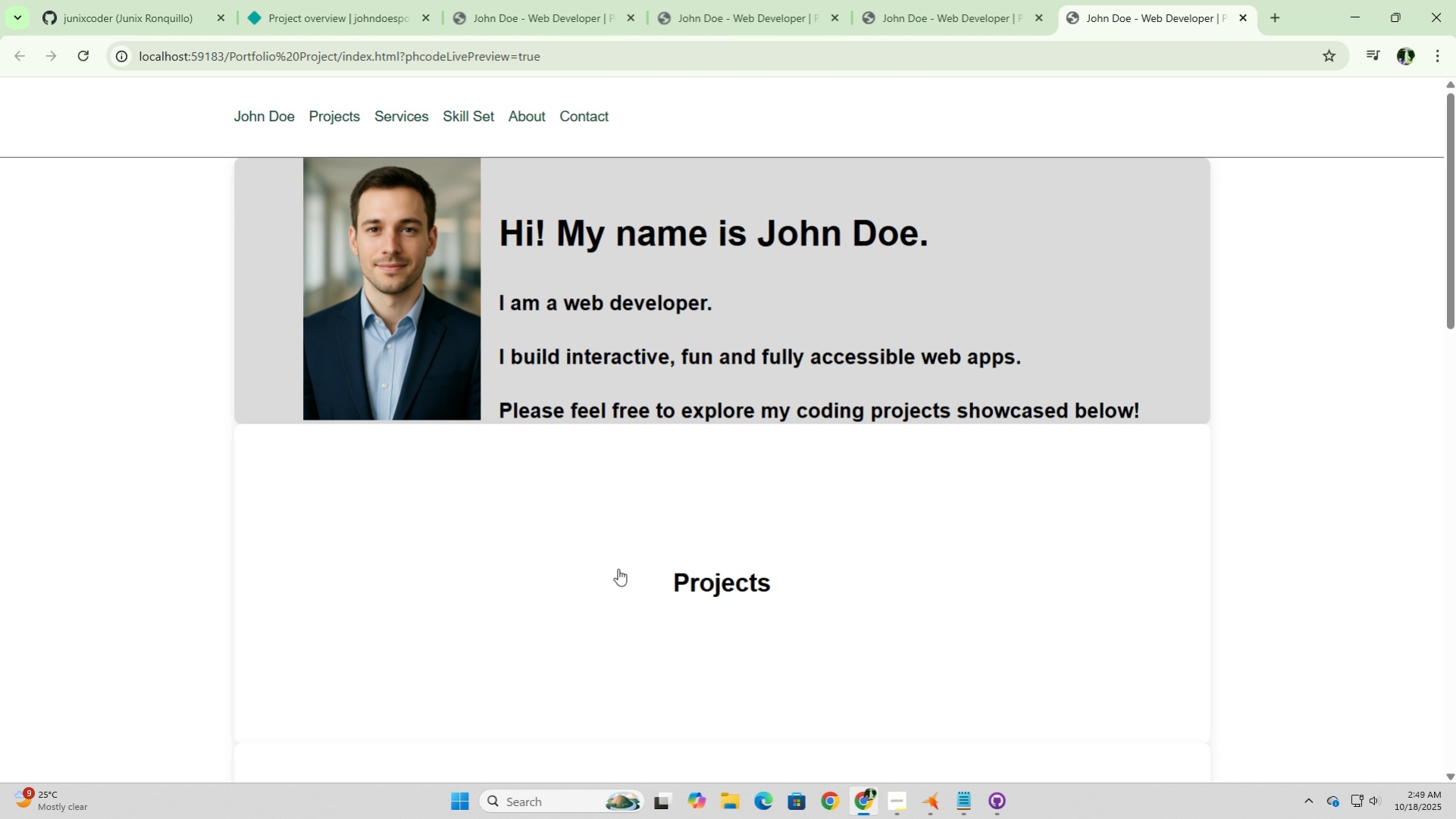 
scroll: coordinate [681, 565], scroll_direction: down, amount: 3.0
 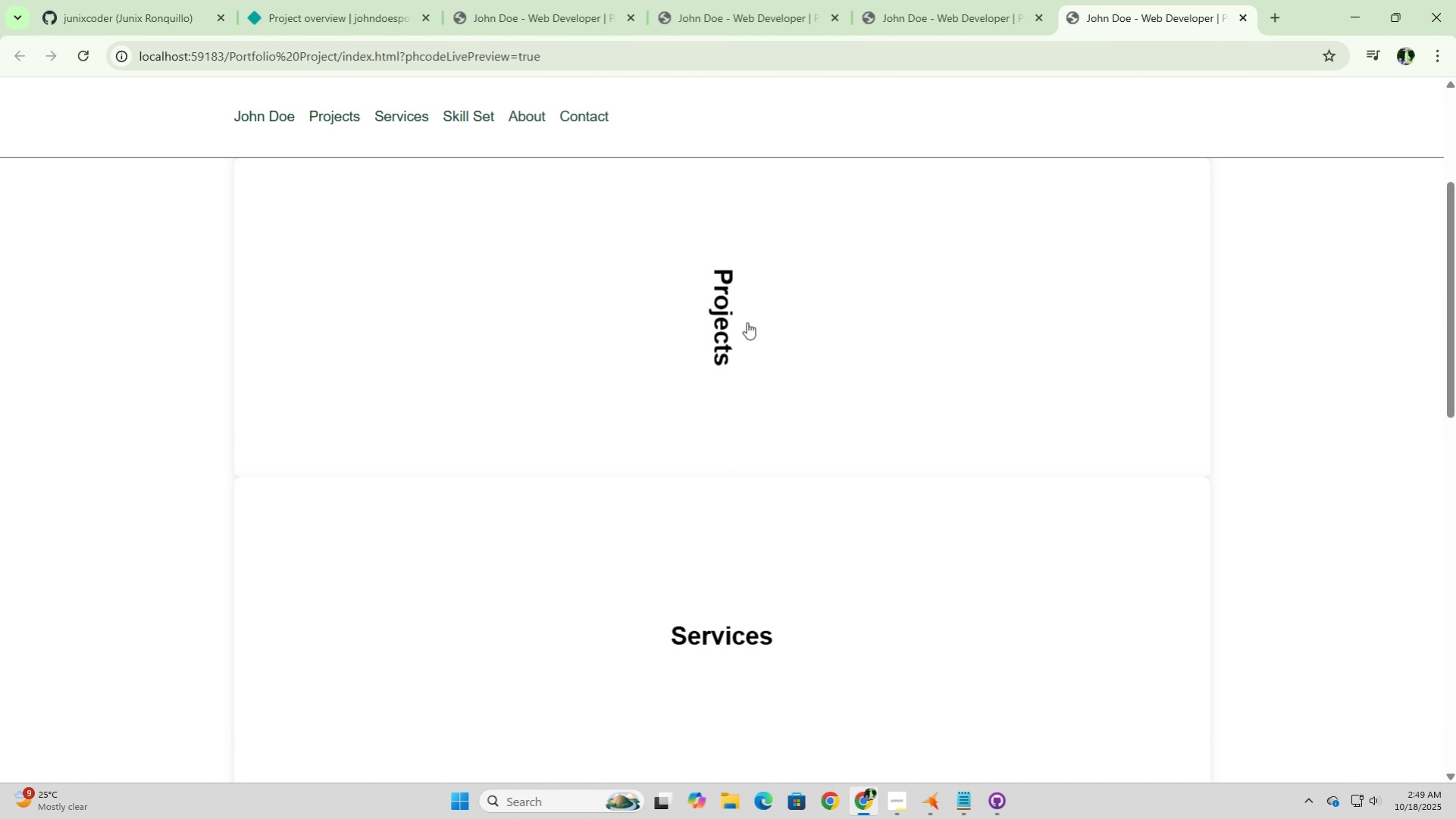 
left_click([747, 322])
 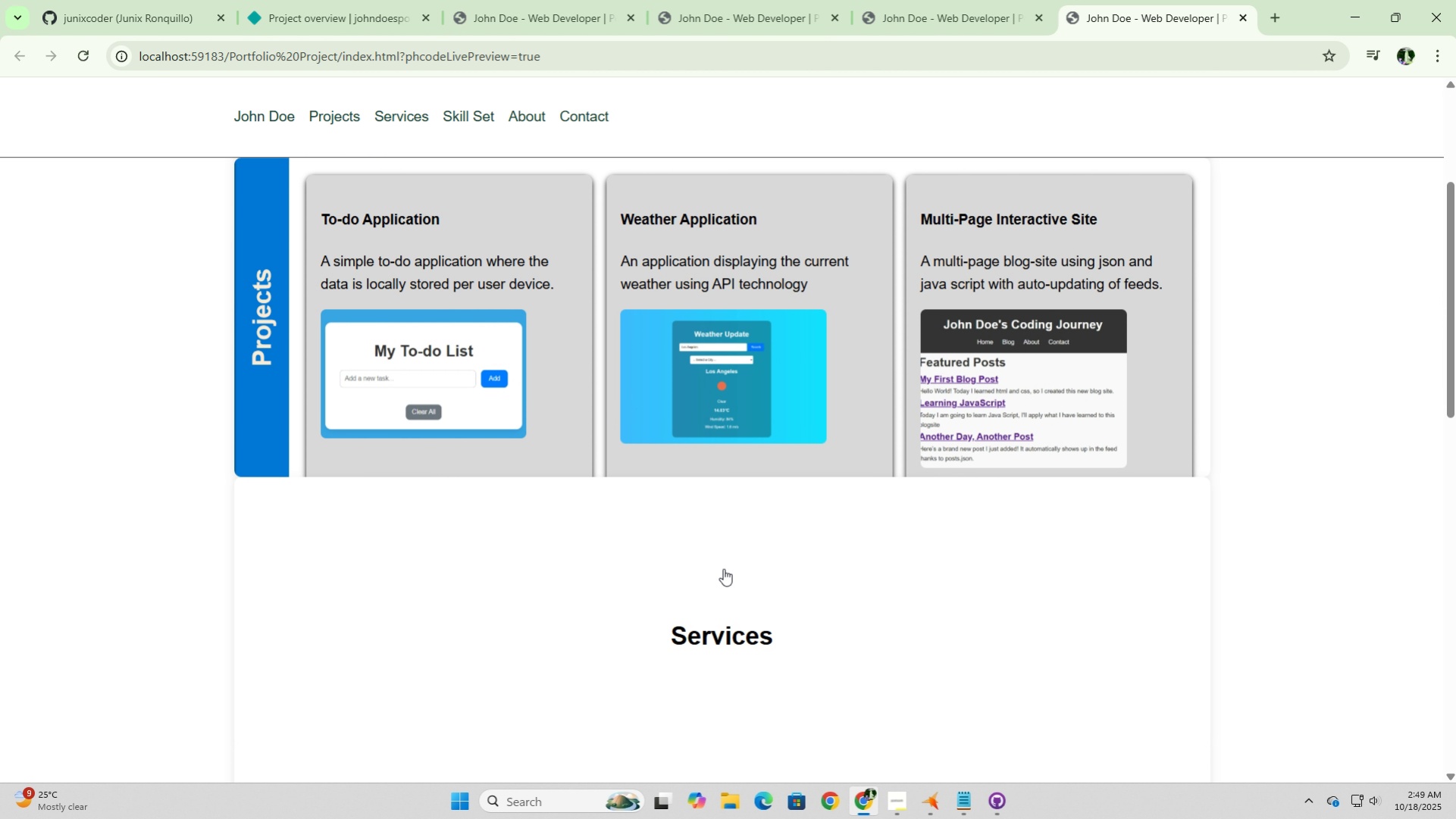 
left_click([723, 611])
 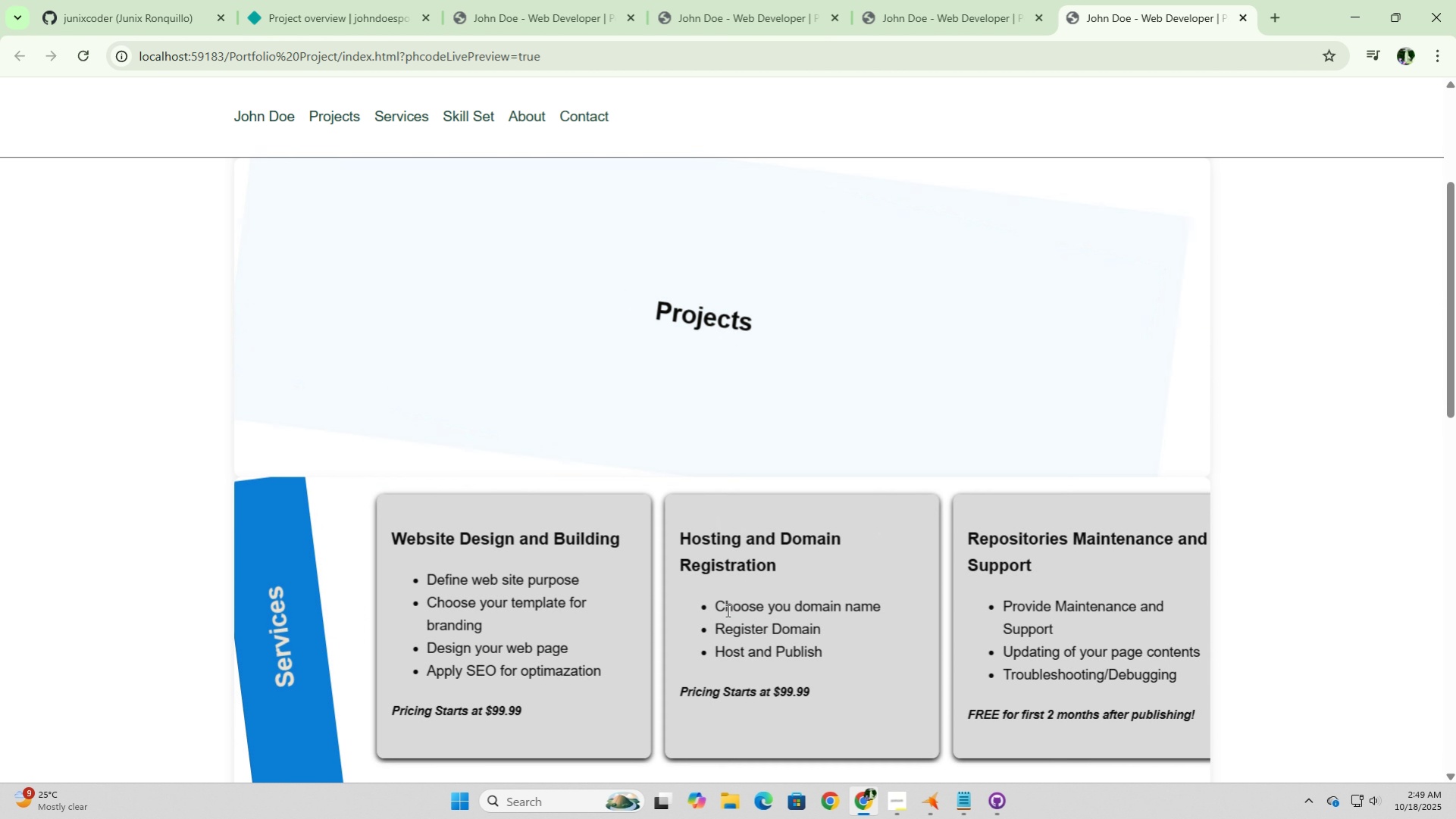 
scroll: coordinate [726, 610], scroll_direction: down, amount: 2.0
 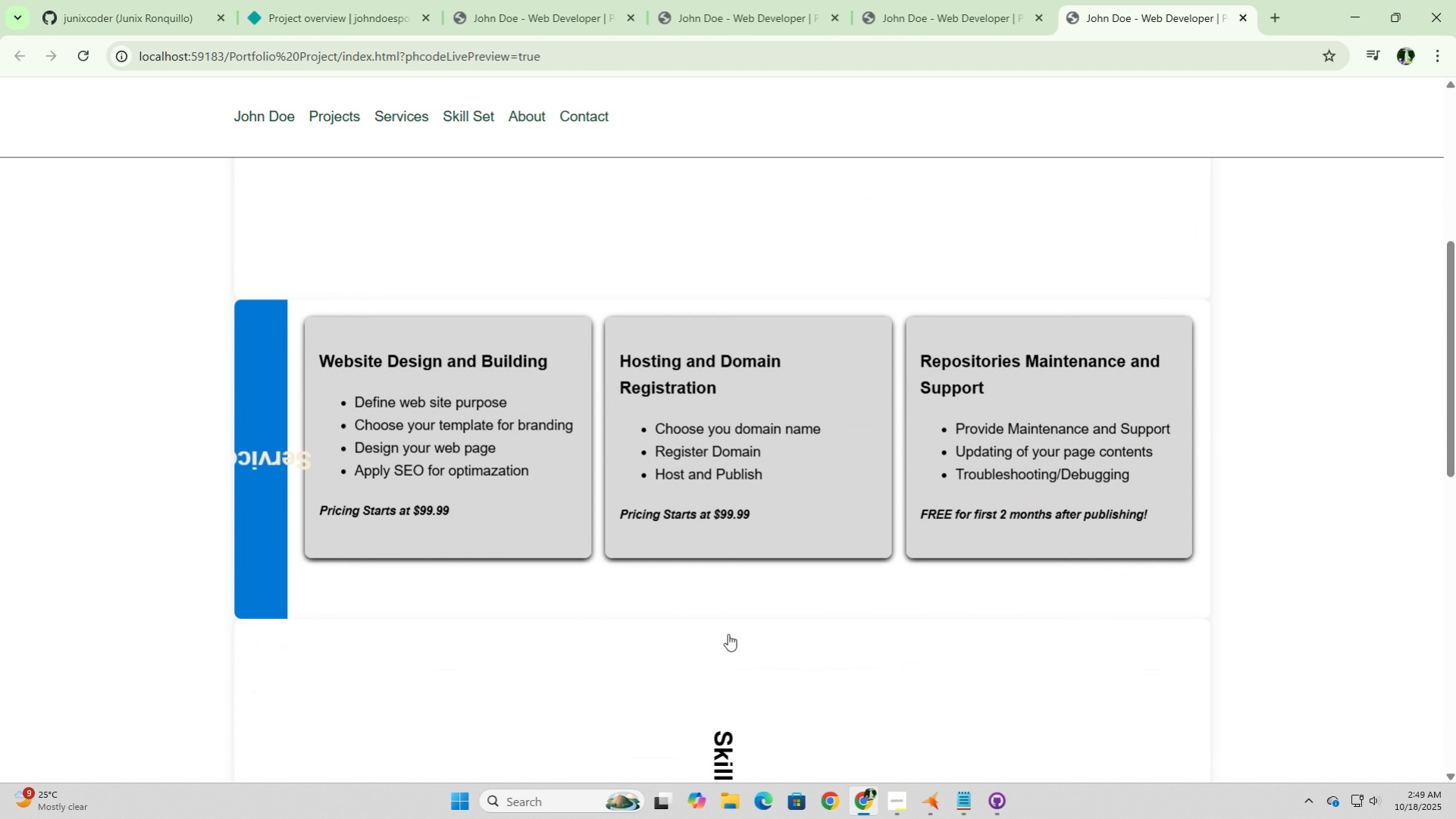 
left_click([728, 633])
 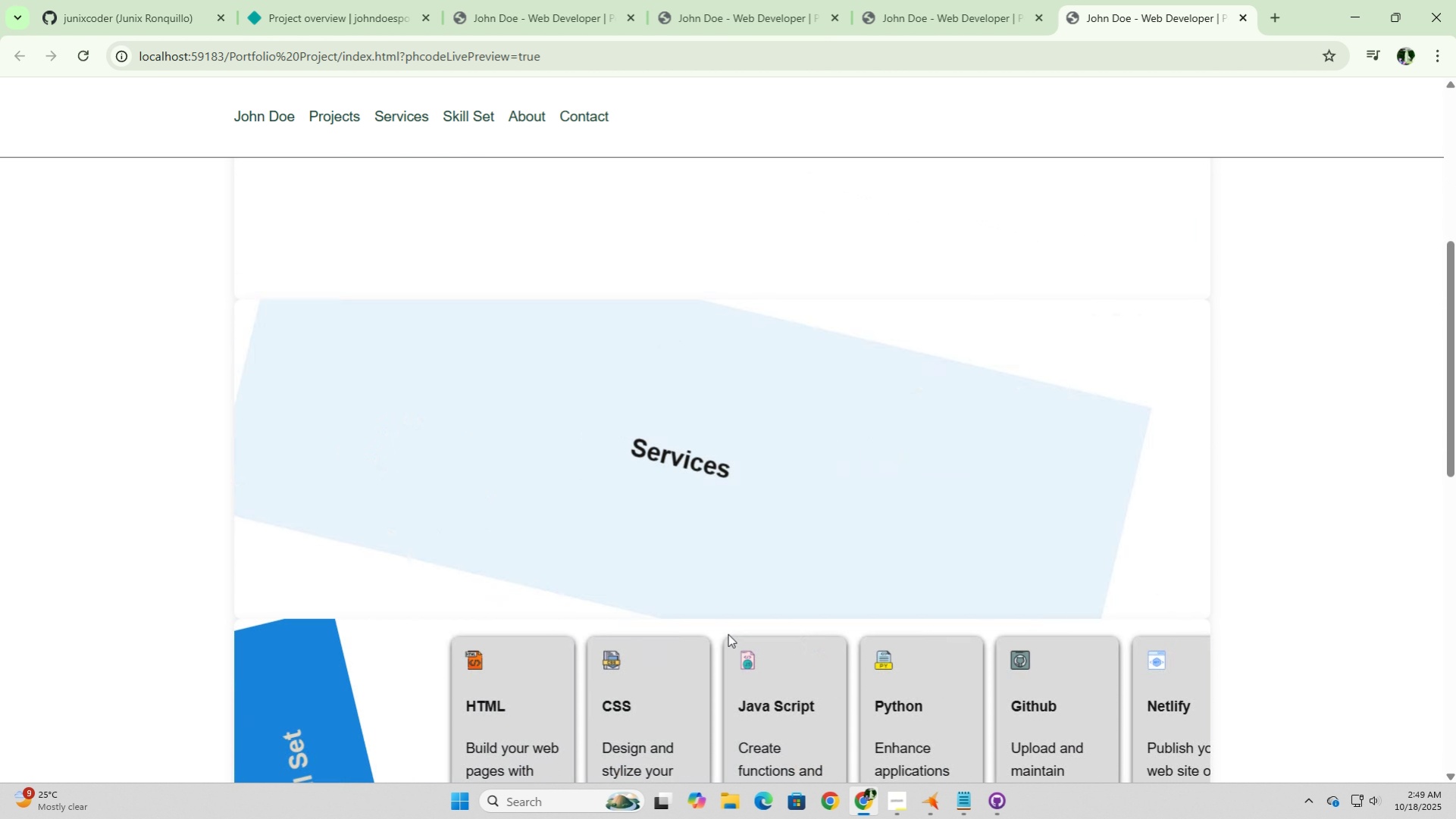 
scroll: coordinate [728, 633], scroll_direction: down, amount: 4.0
 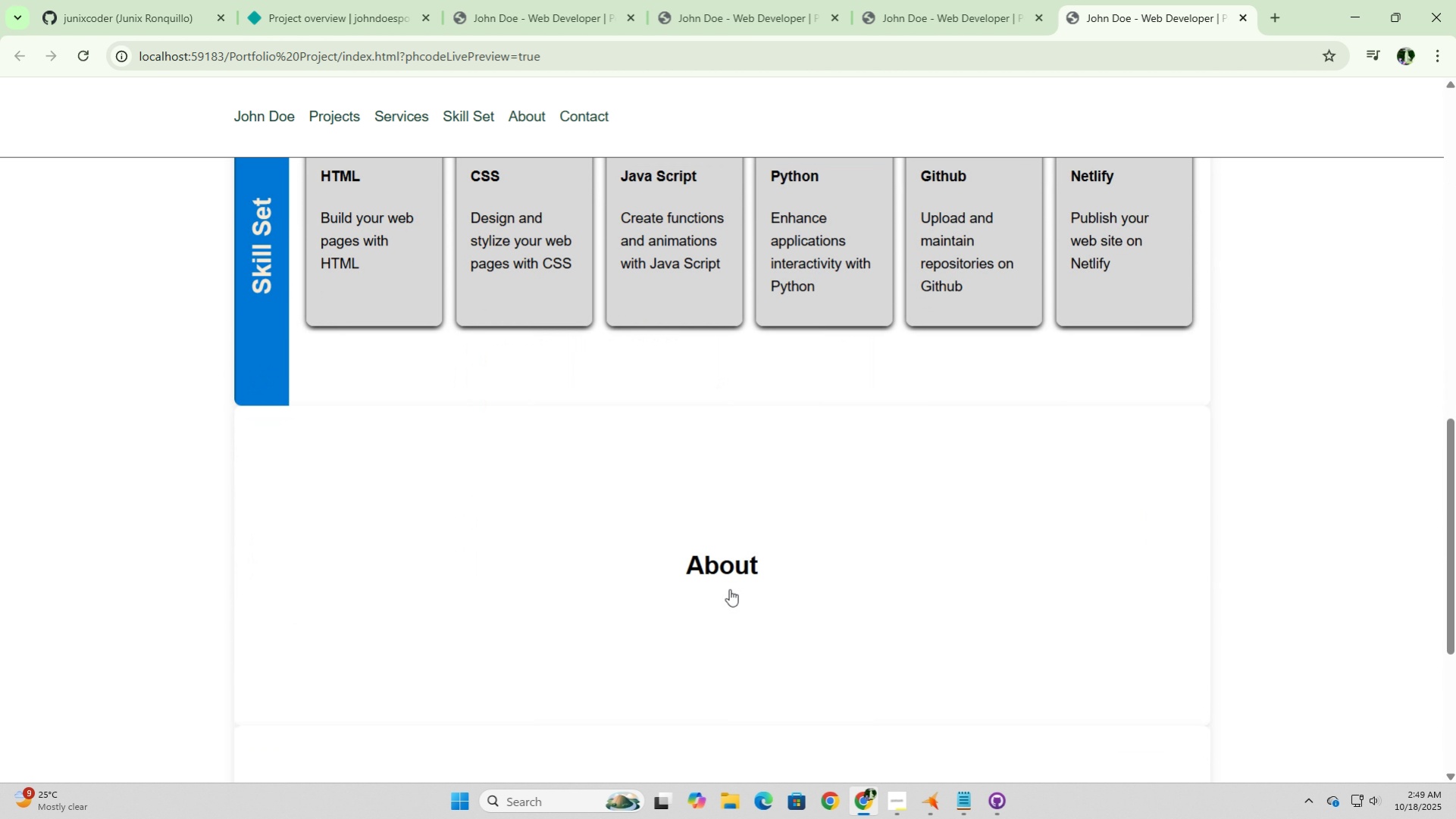 
left_click([729, 589])
 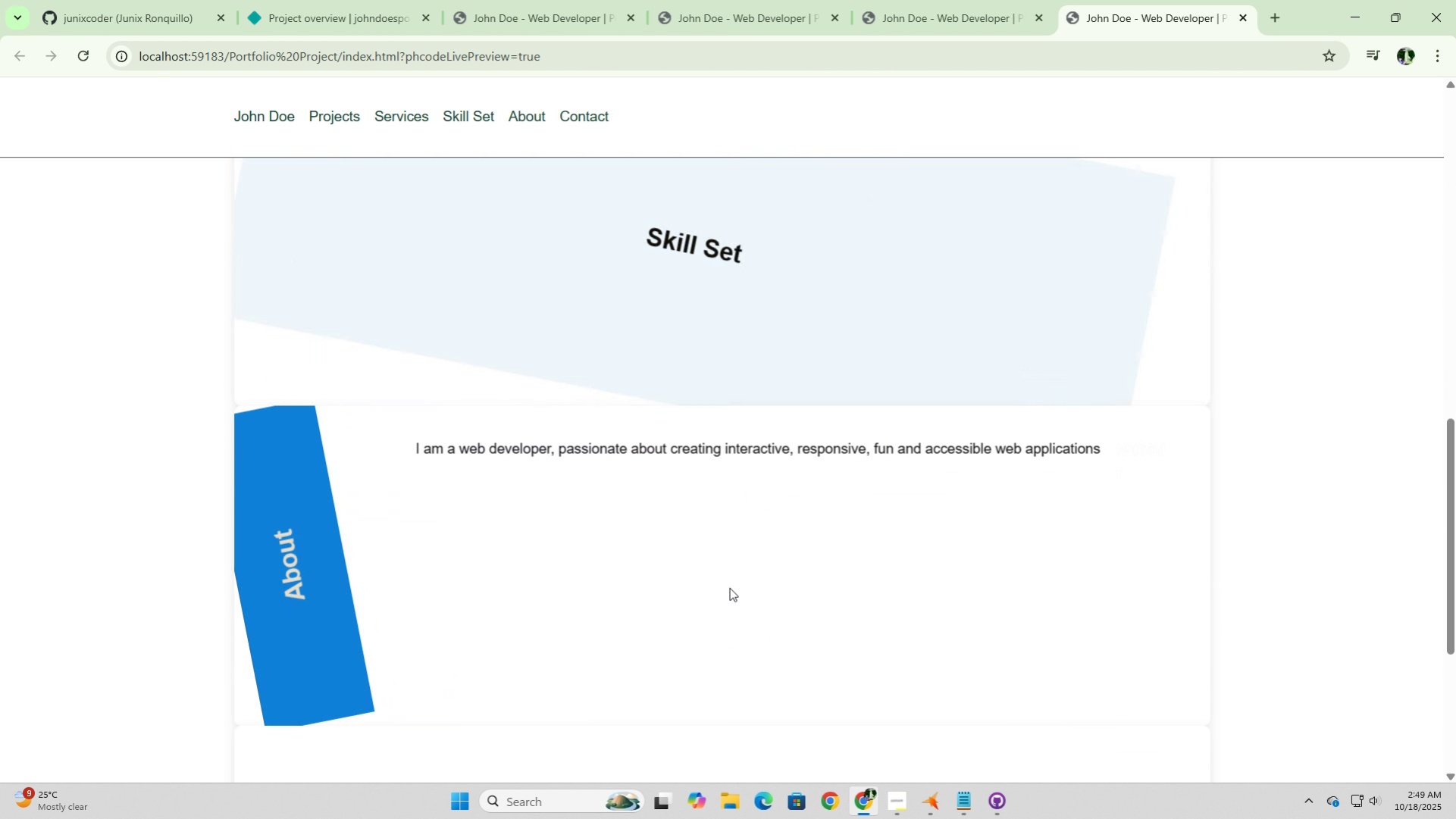 
scroll: coordinate [729, 587], scroll_direction: down, amount: 2.0
 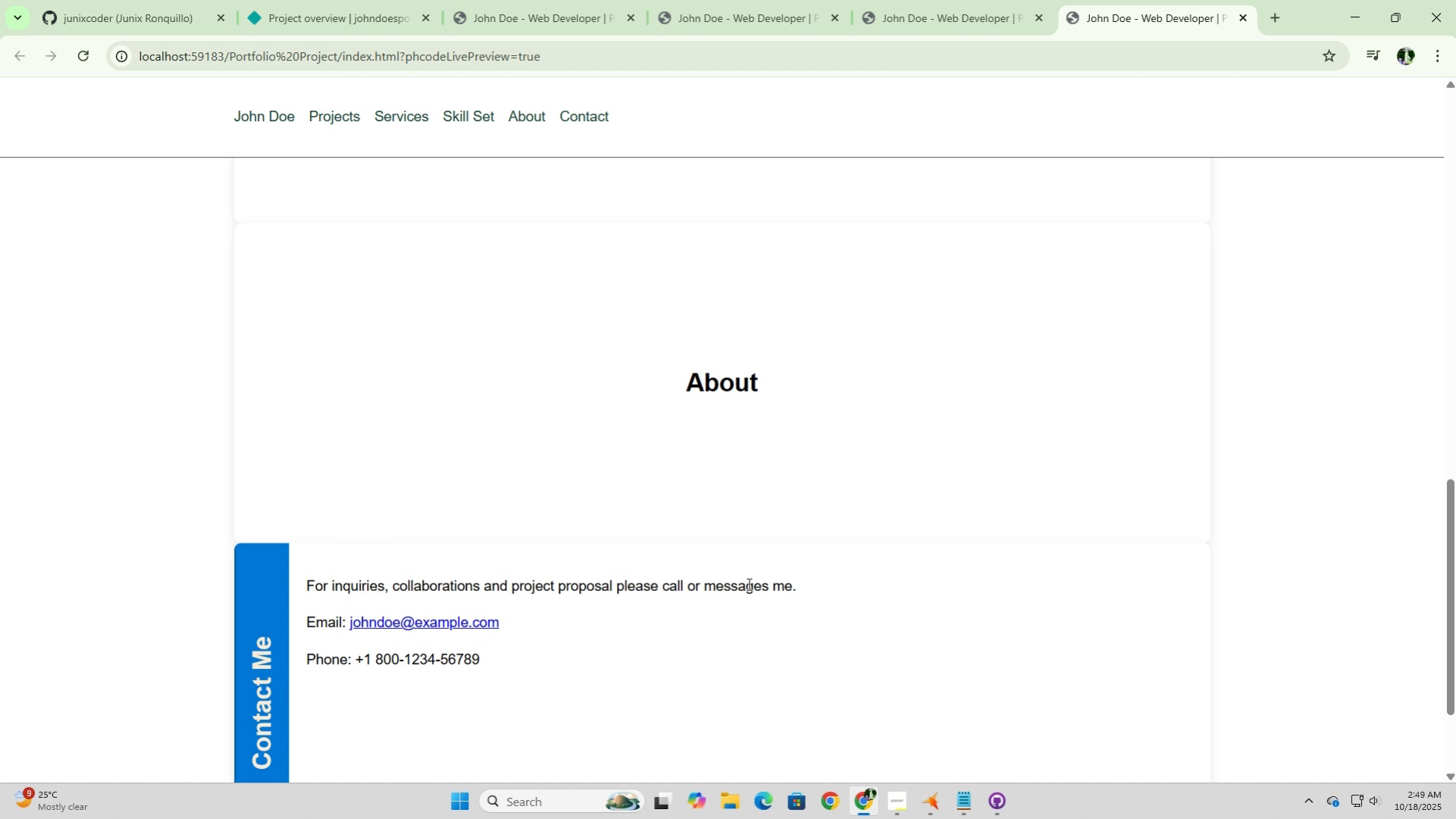 
wait(6.79)
 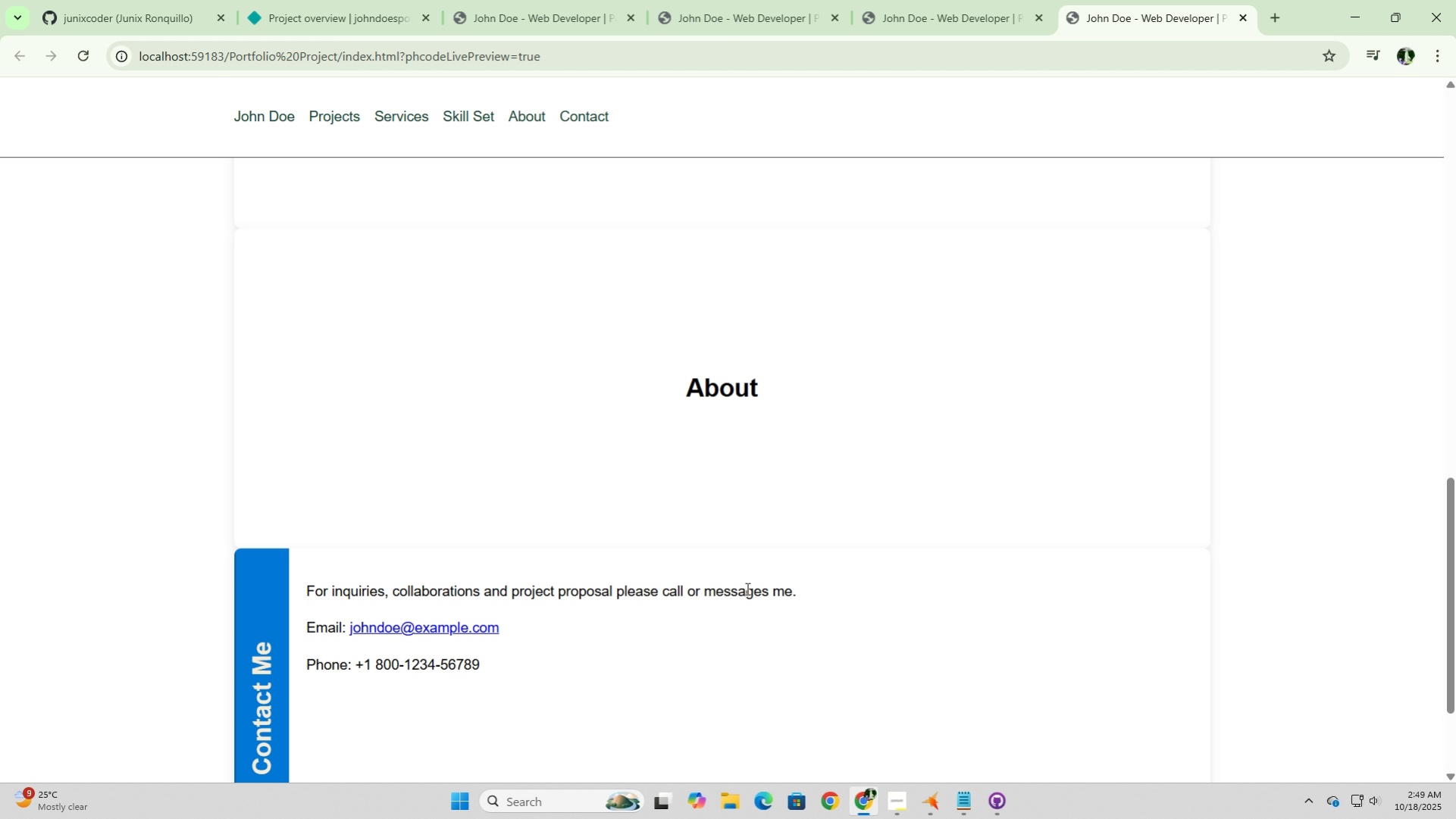 
scroll: coordinate [747, 583], scroll_direction: down, amount: 2.0
 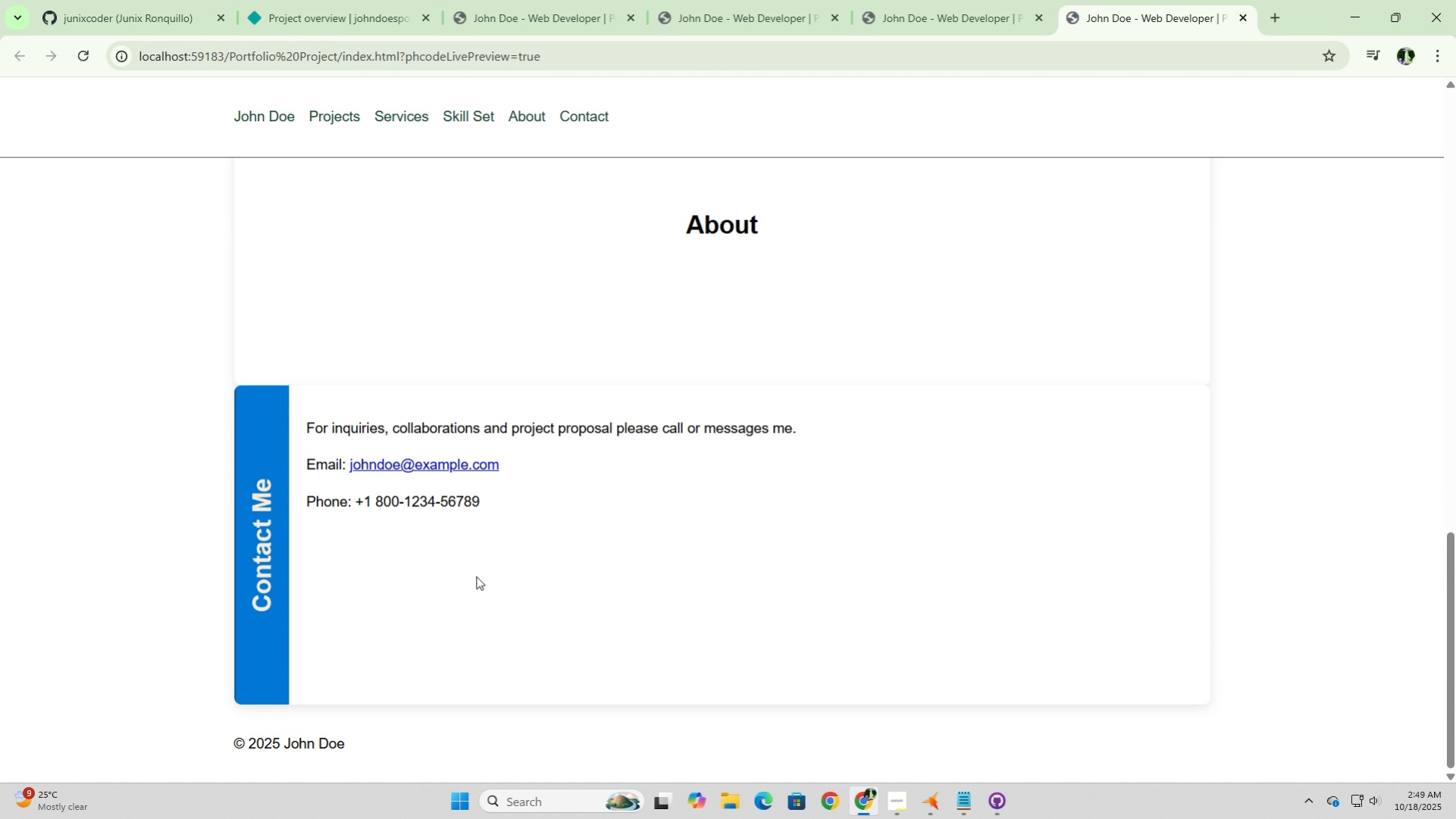 
left_click([260, 526])
 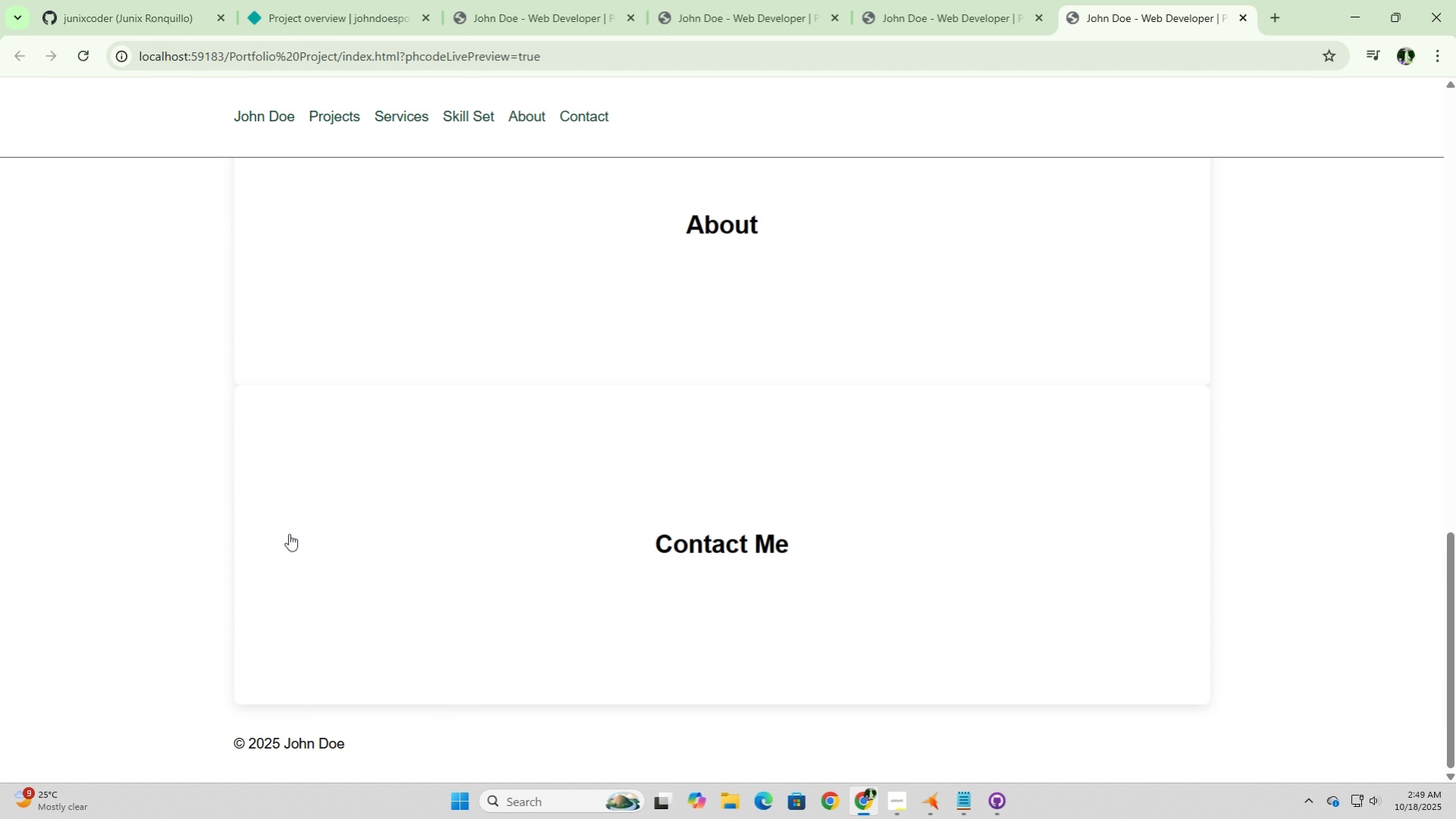 
scroll: coordinate [322, 535], scroll_direction: up, amount: 20.0
 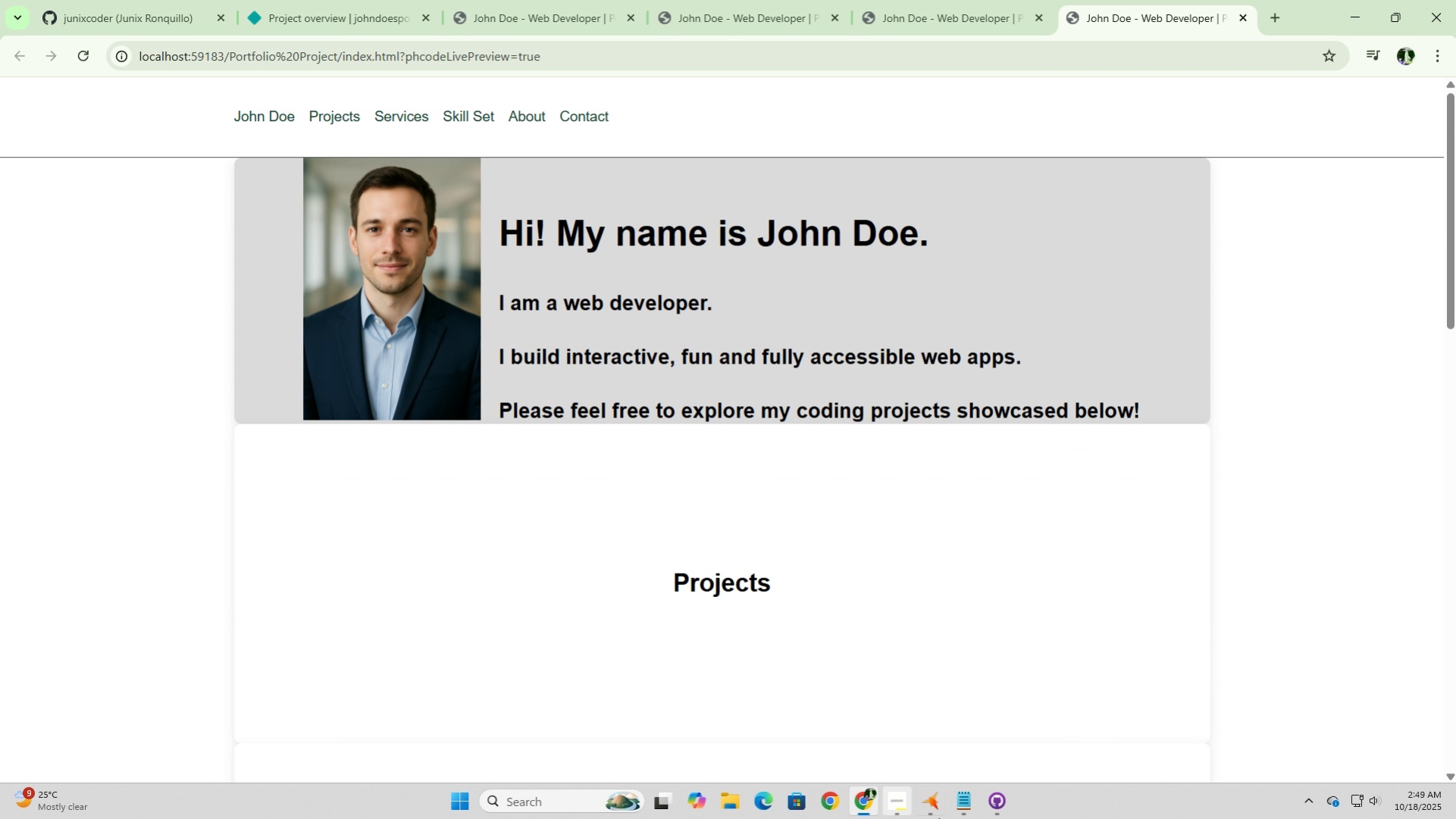 
left_click([935, 796])
 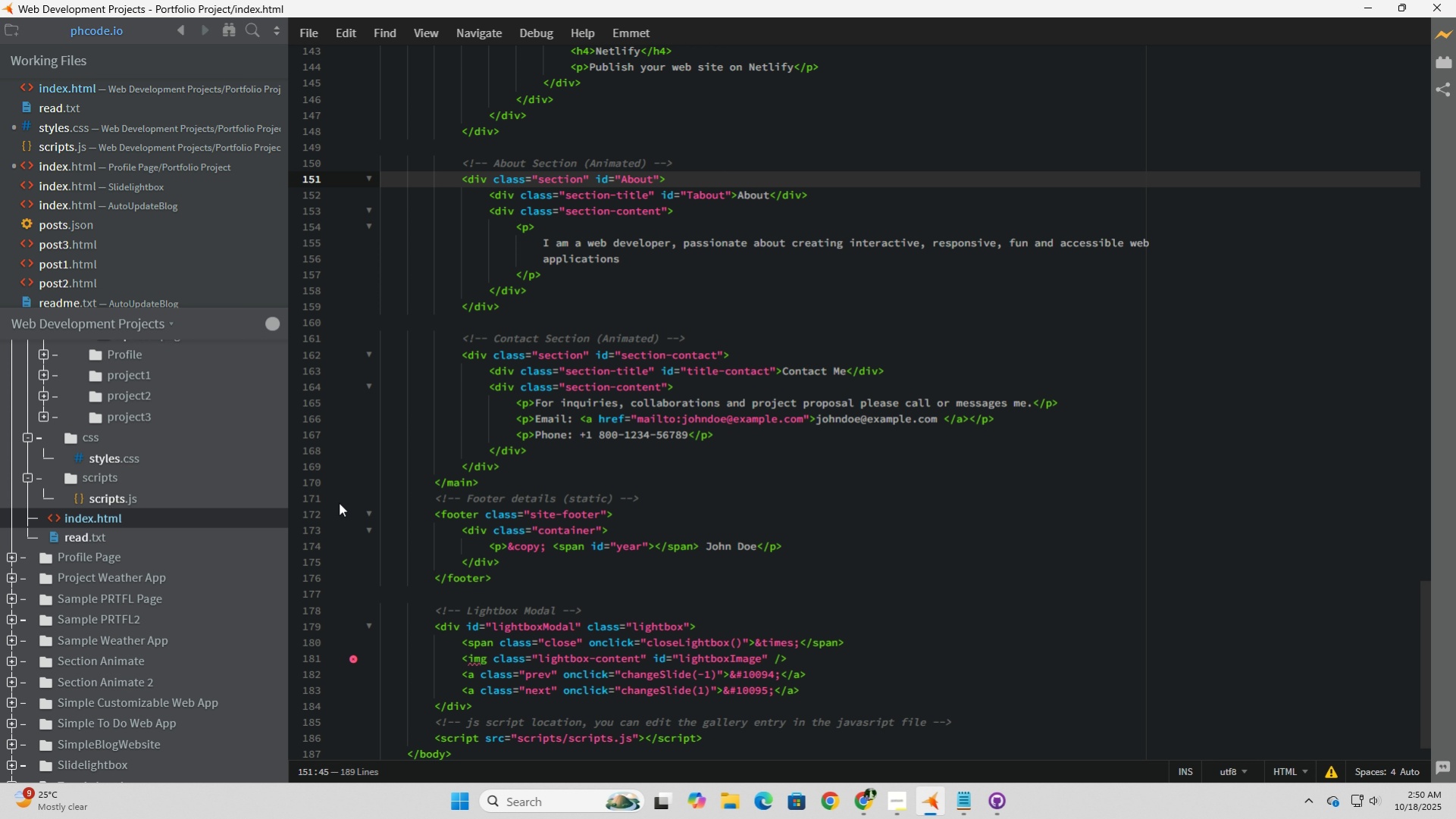 
wait(13.6)
 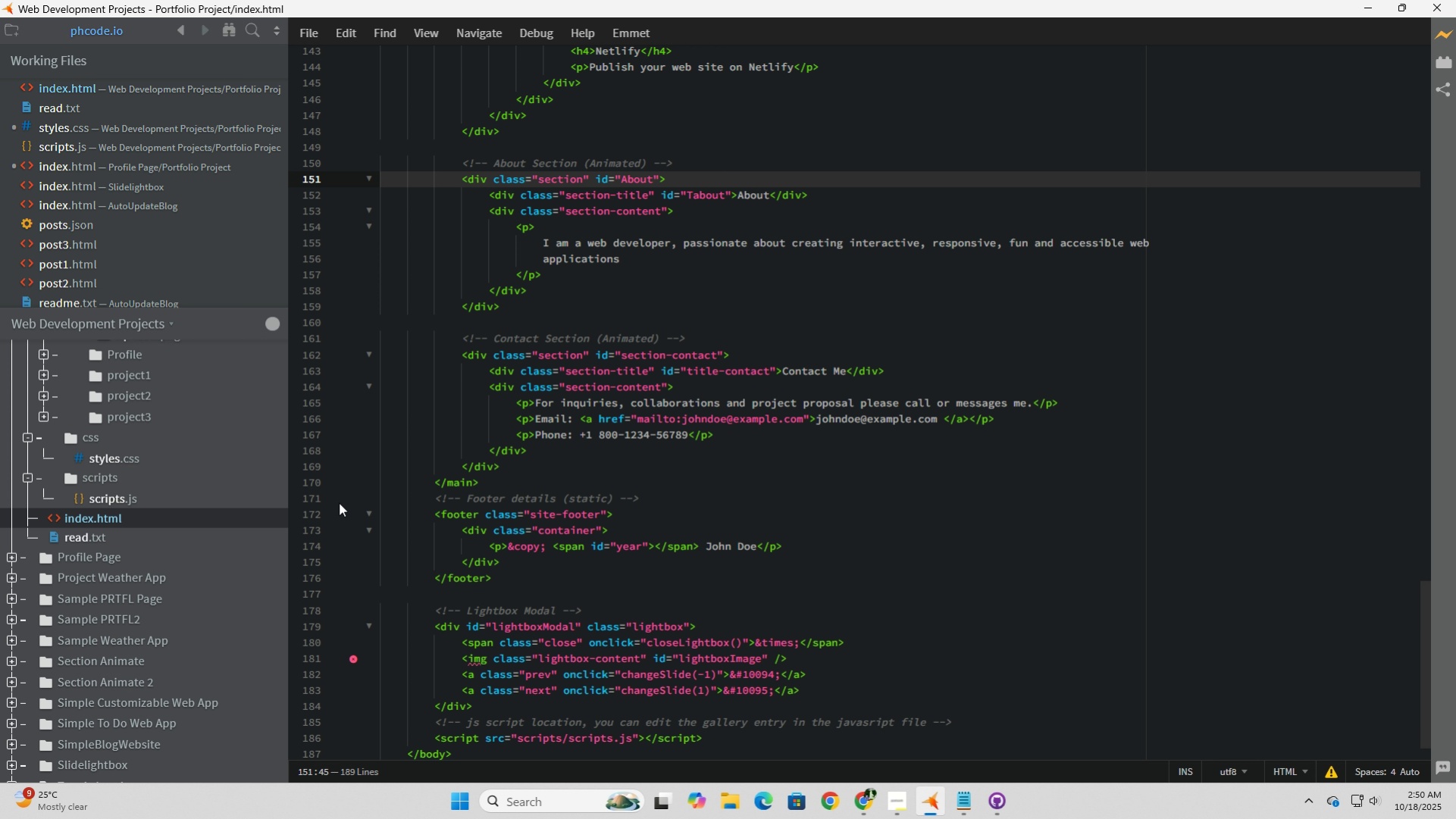 
left_click([708, 389])
 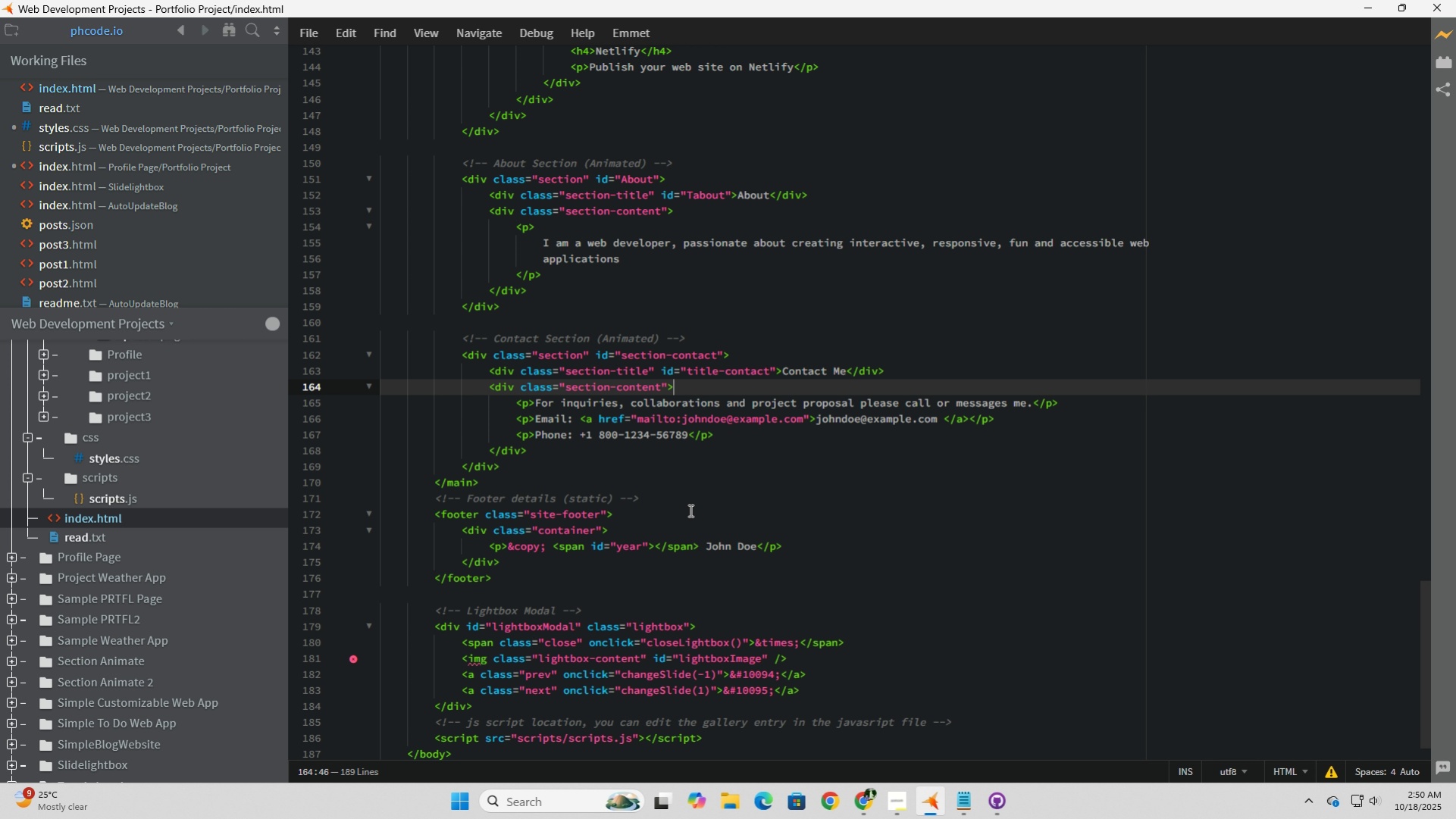 
wait(9.94)
 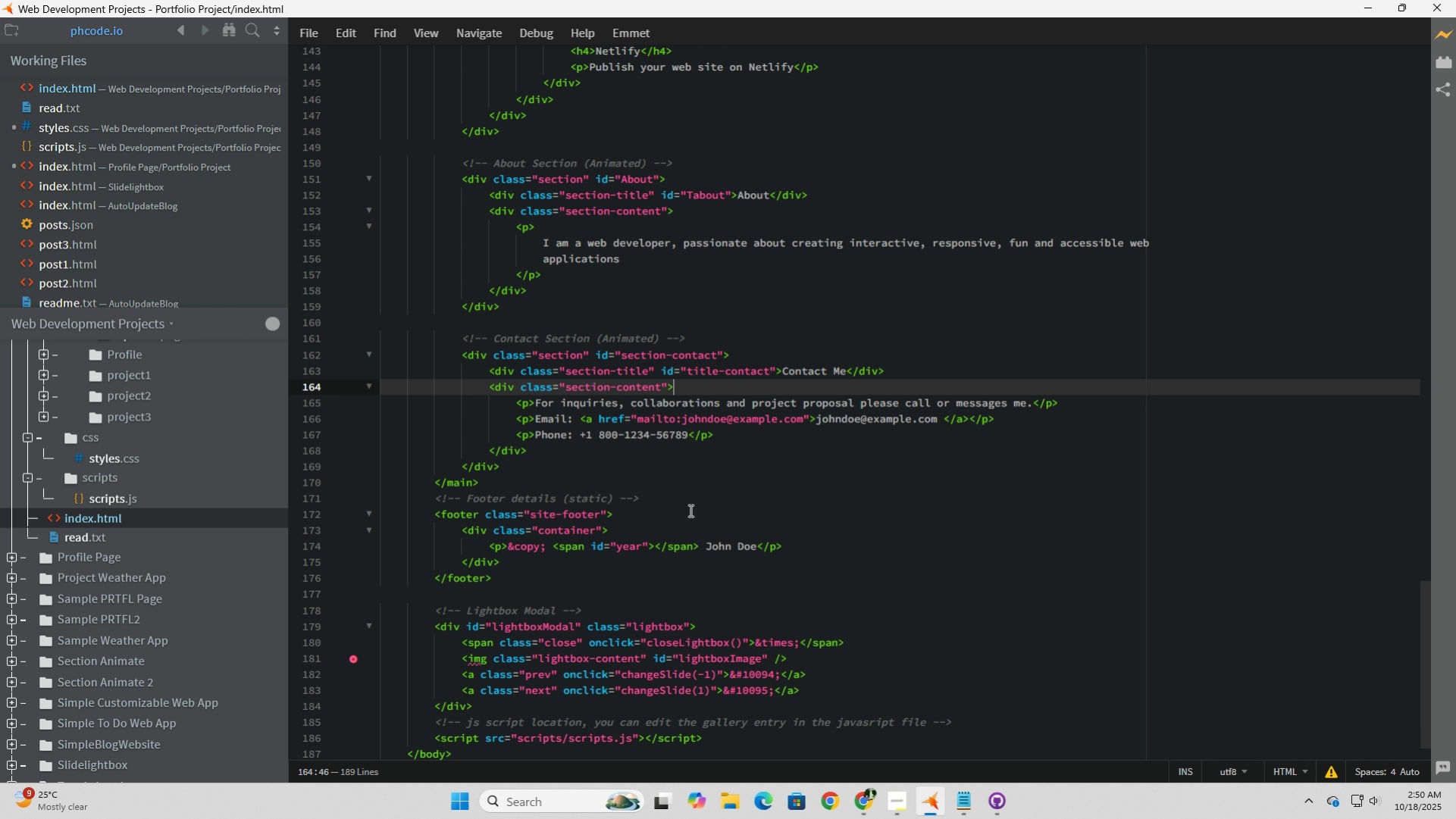 
left_click([867, 796])
 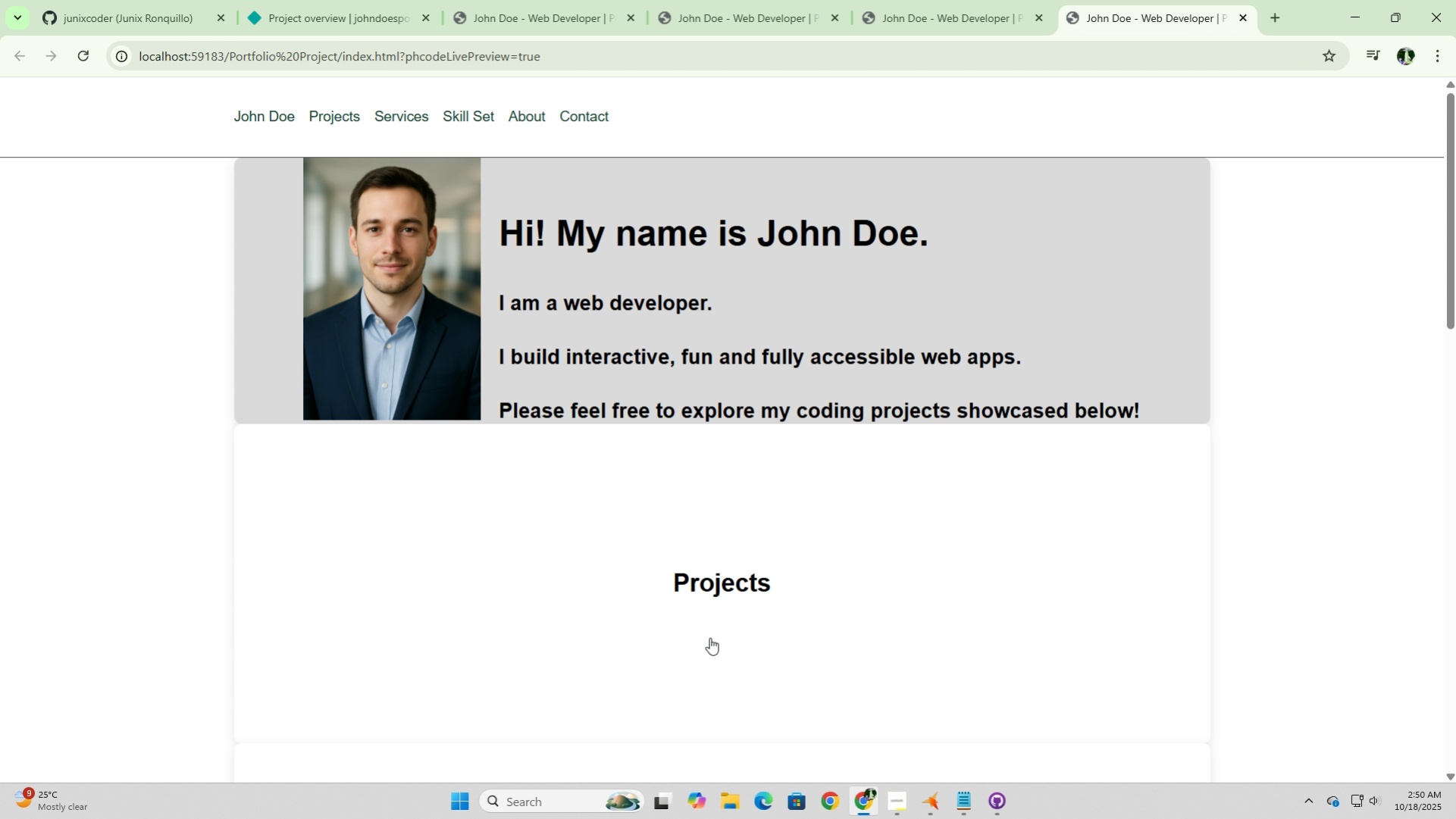 
scroll: coordinate [709, 636], scroll_direction: down, amount: 12.0
 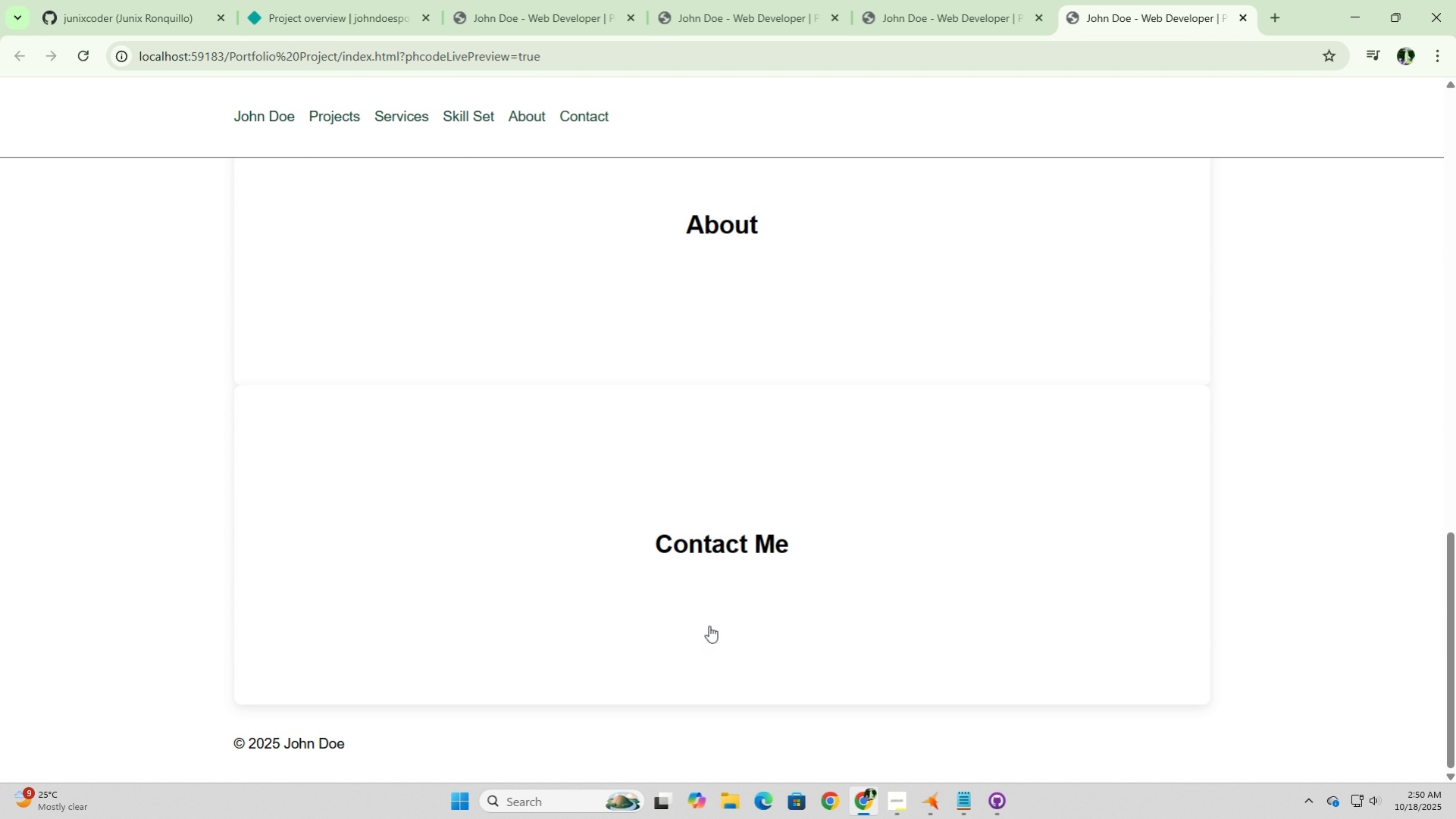 
left_click([715, 565])
 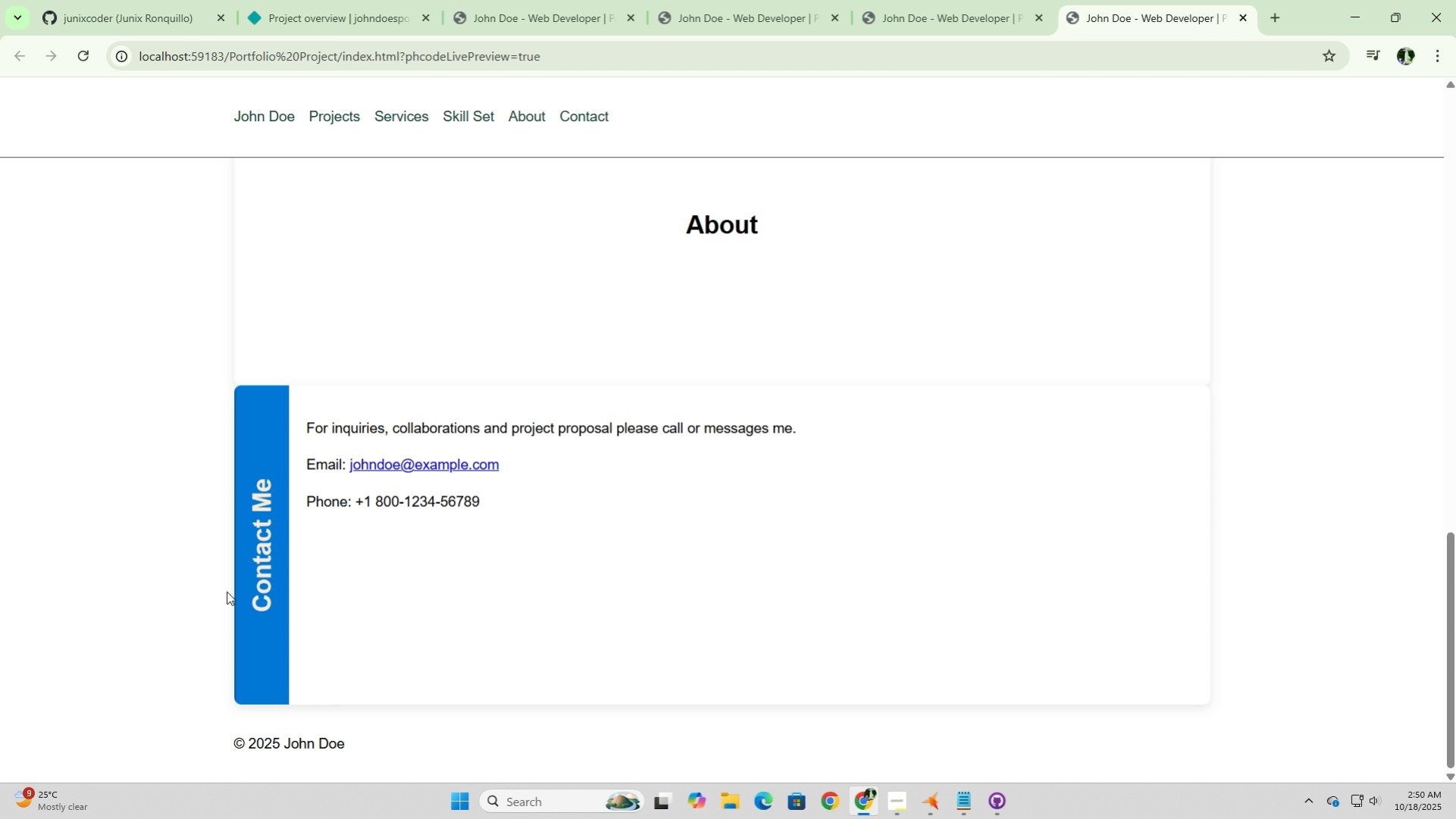 
left_click([264, 583])
 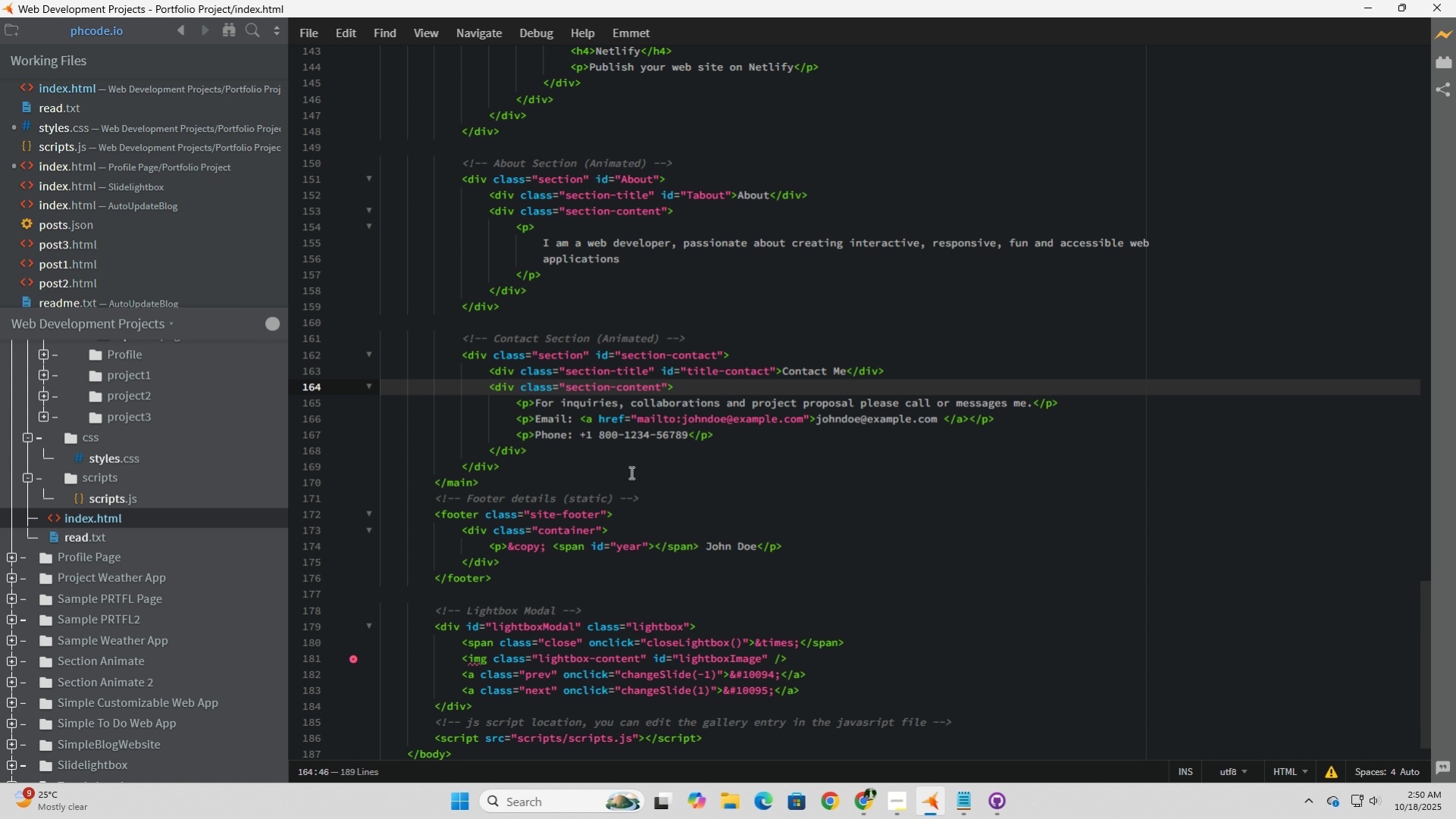 
wait(5.97)
 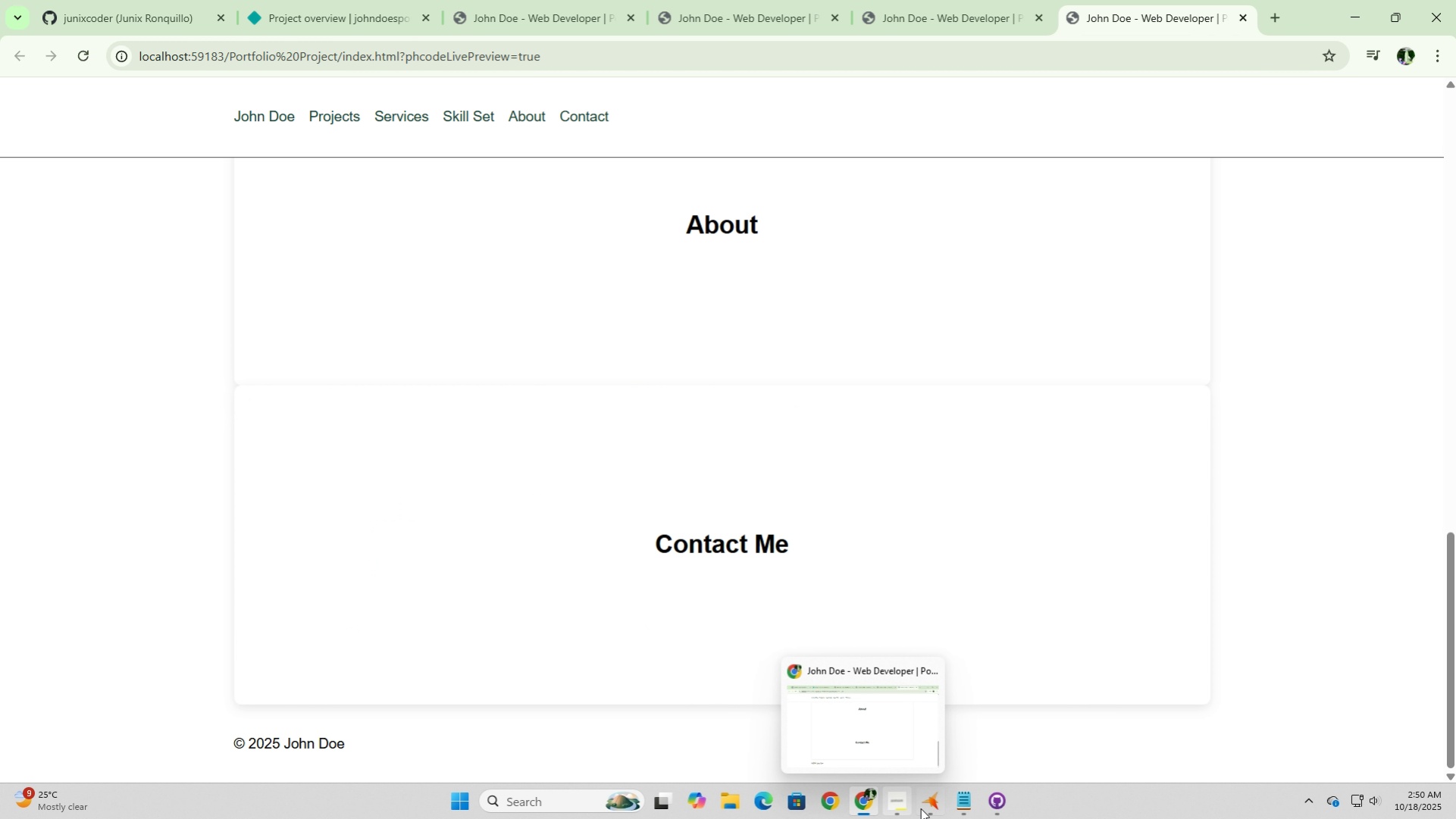 
key(Enter)
 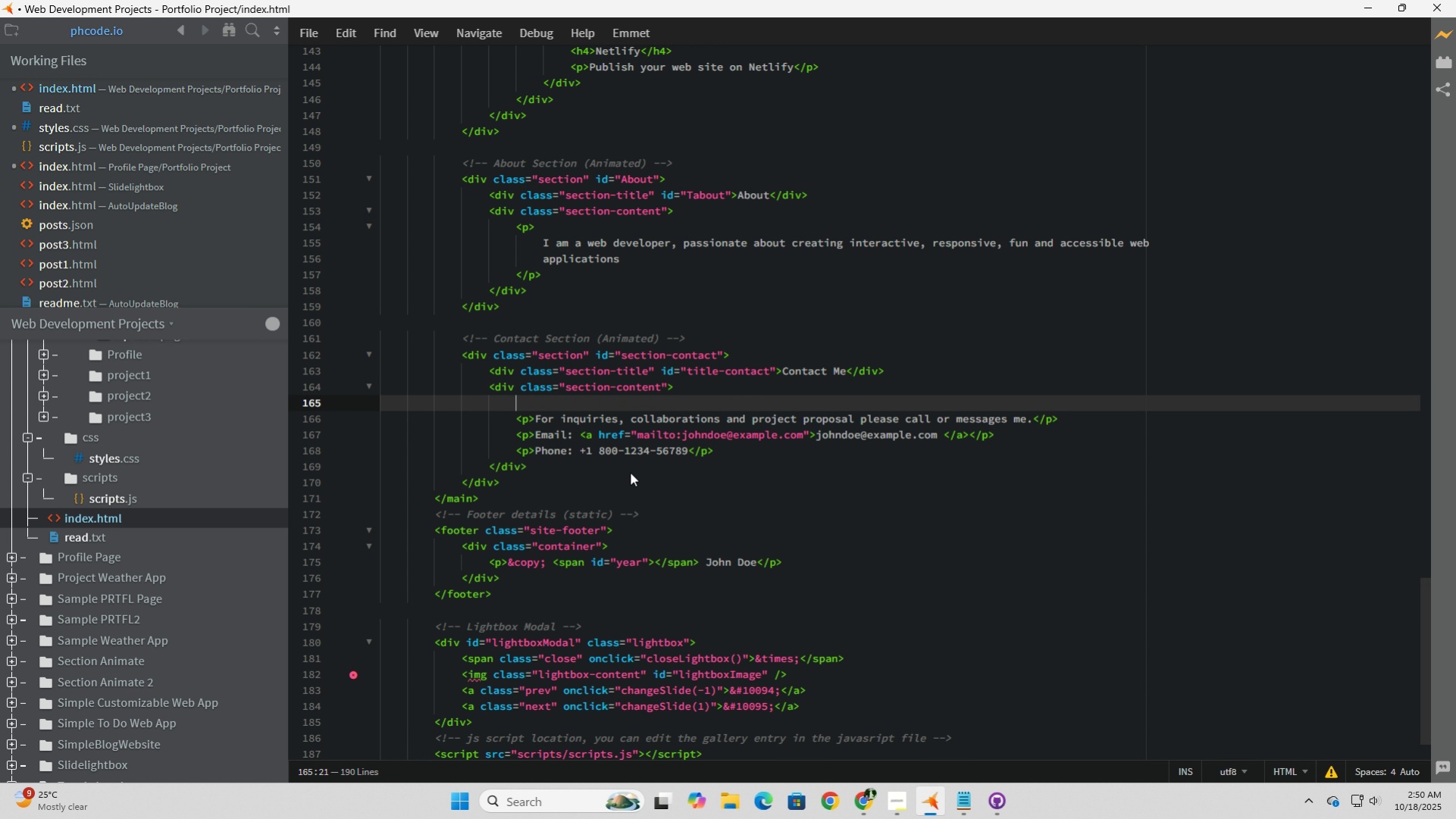 
type( <img >)
 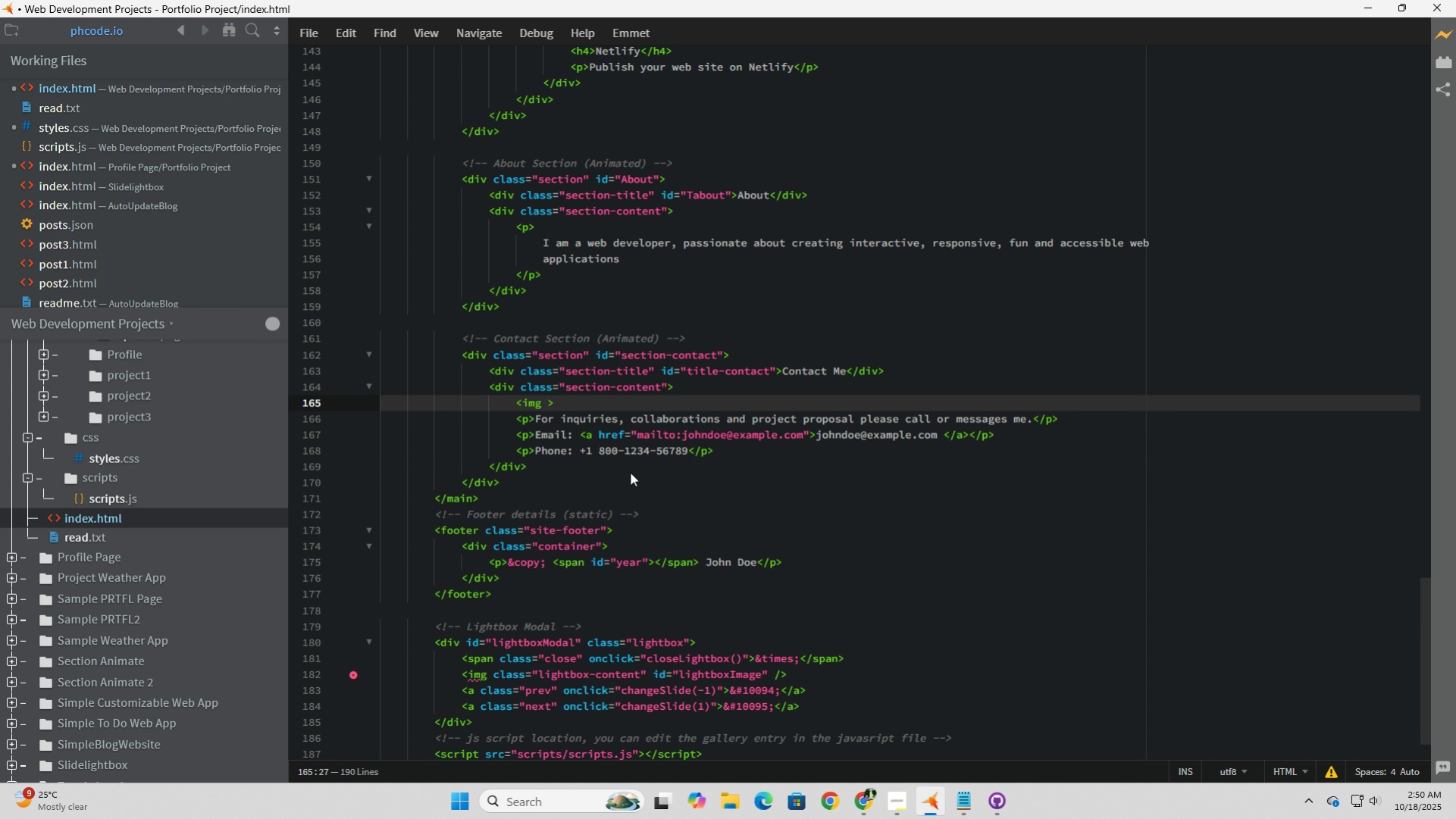 
key(ArrowLeft)
 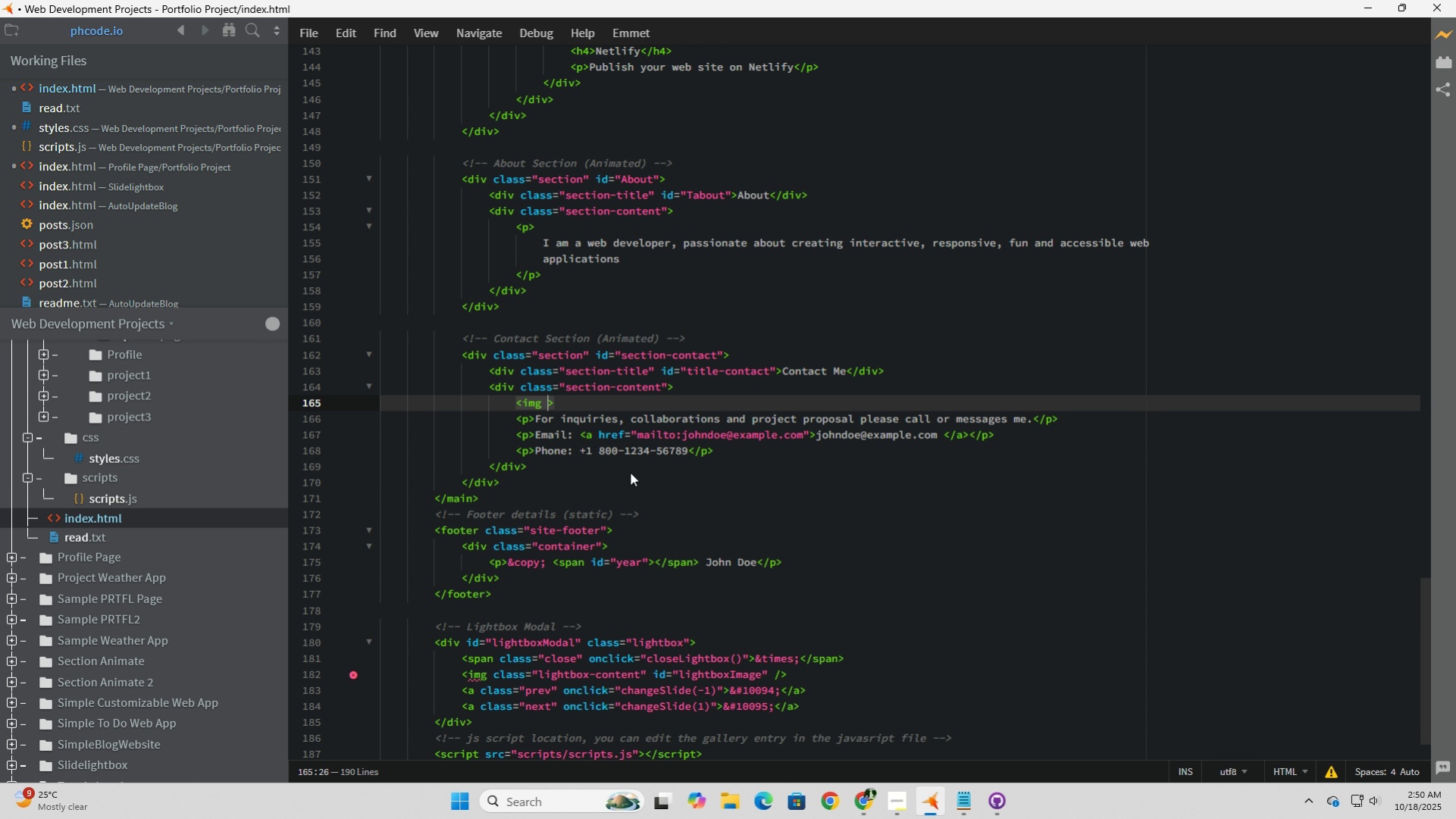 
type(src=)
key(Tab)
 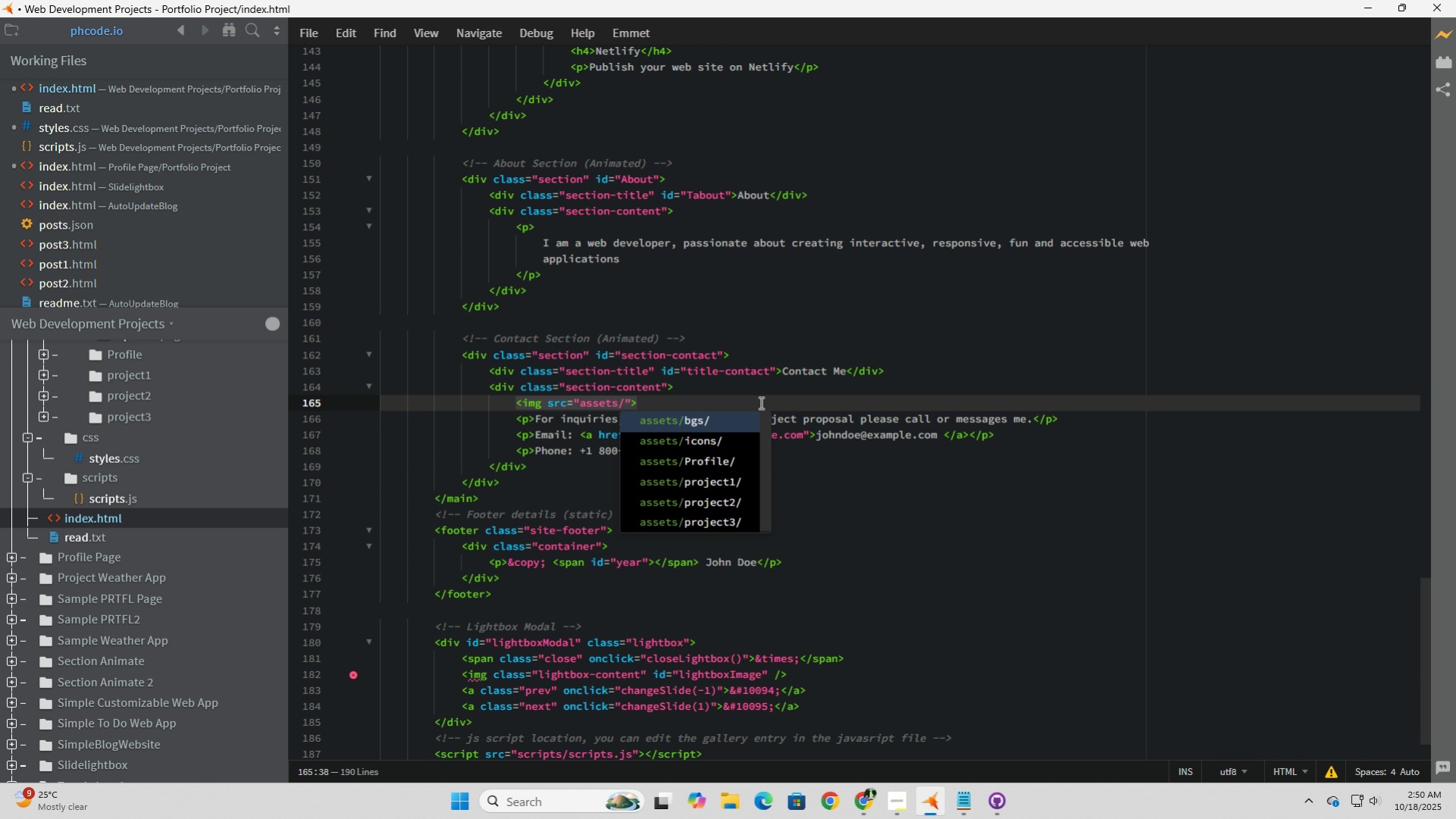 
left_click([725, 421])
 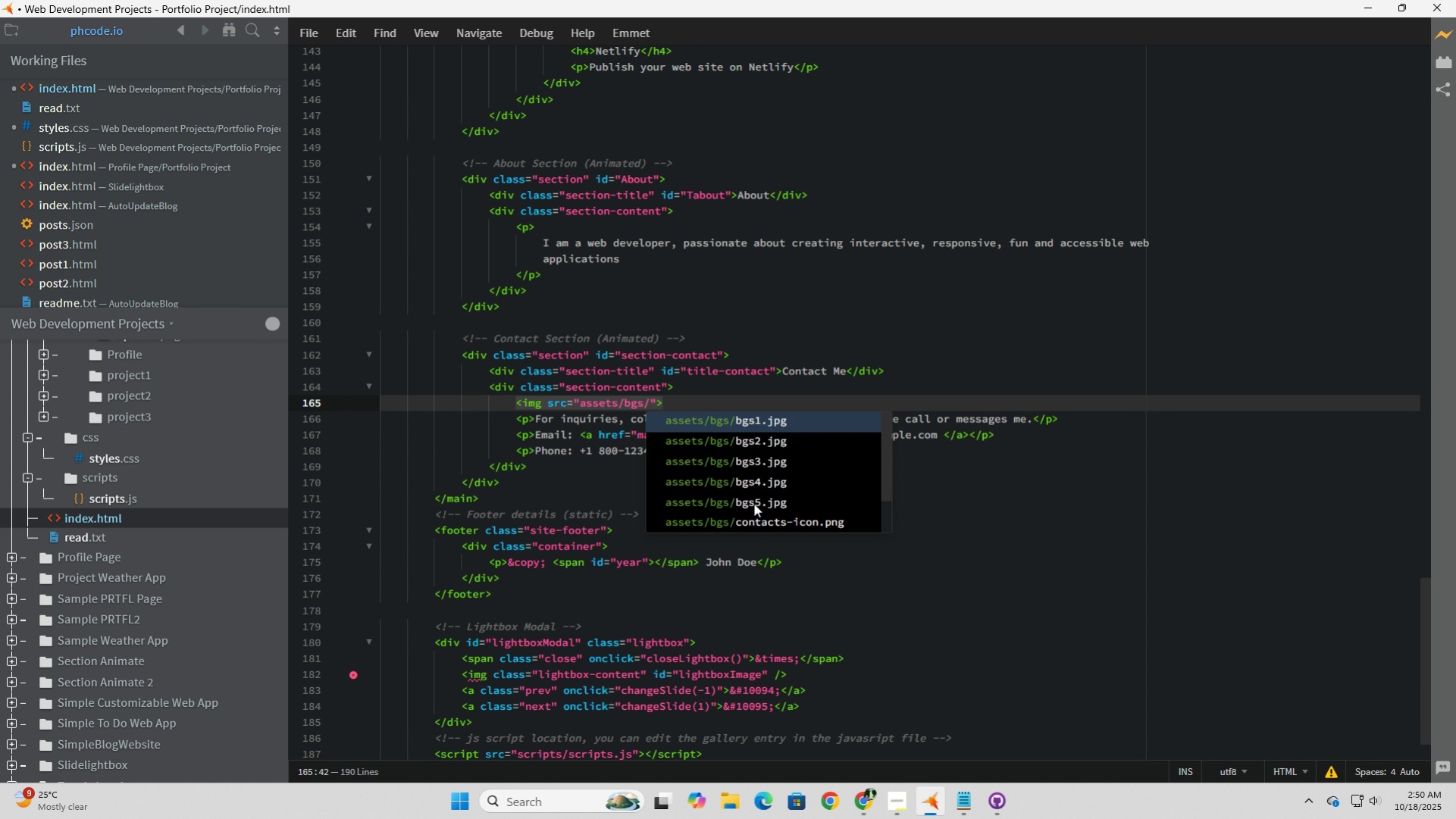 
left_click([754, 504])
 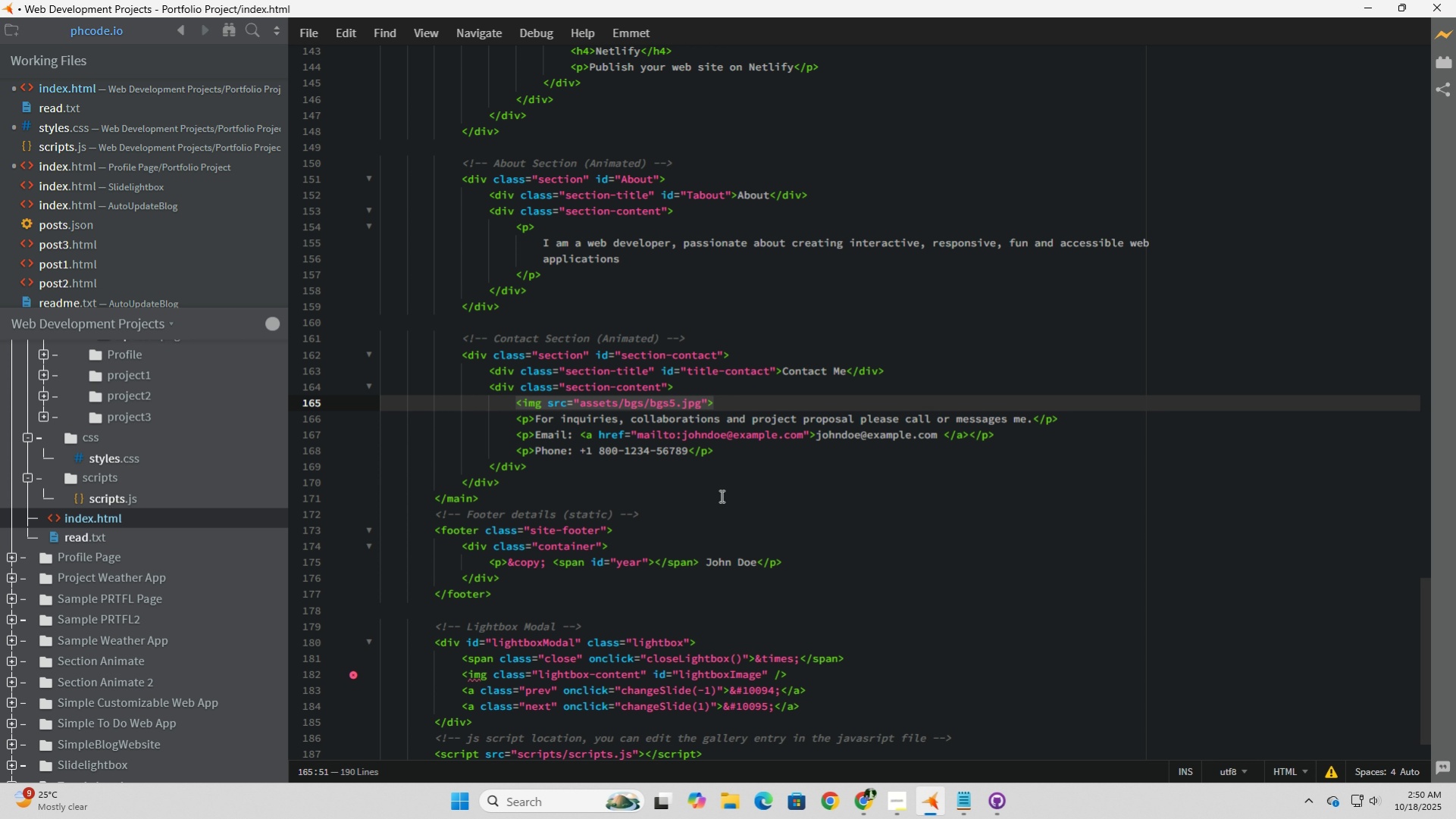 
type( alt=)
 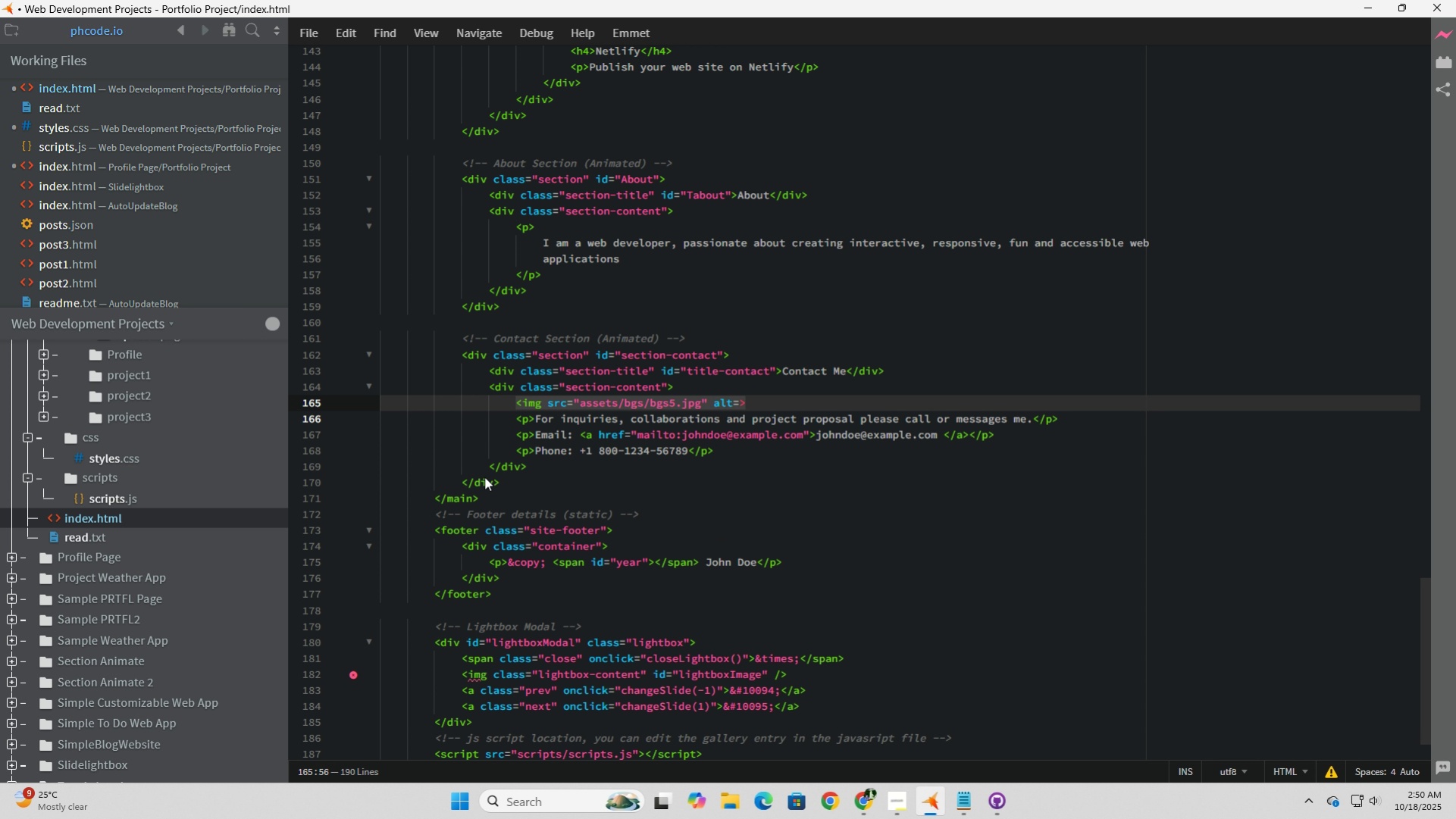 
wait(7.3)
 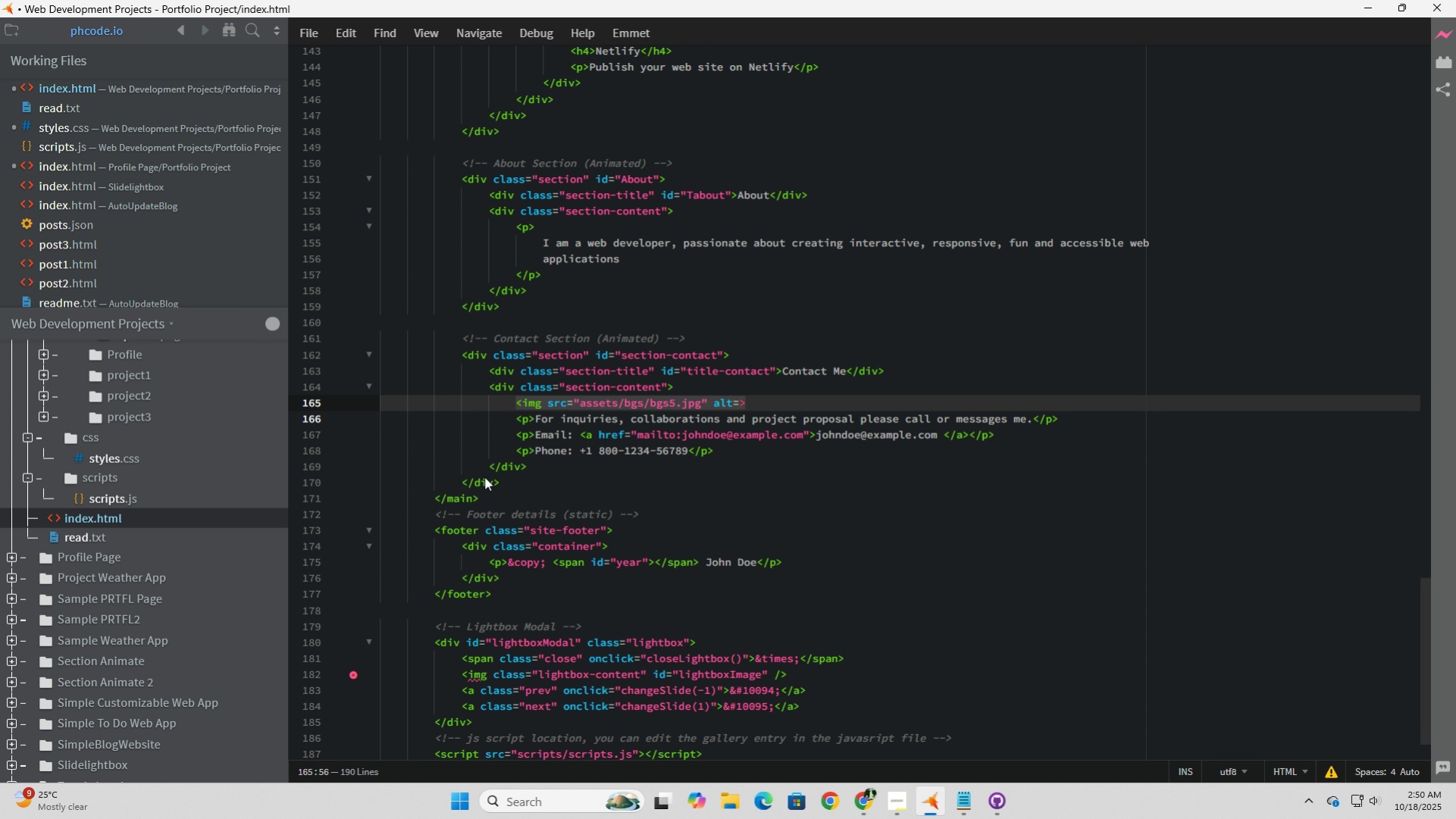 
type(Contact YS)
key(Backspace)
key(Backspace)
type(US")
 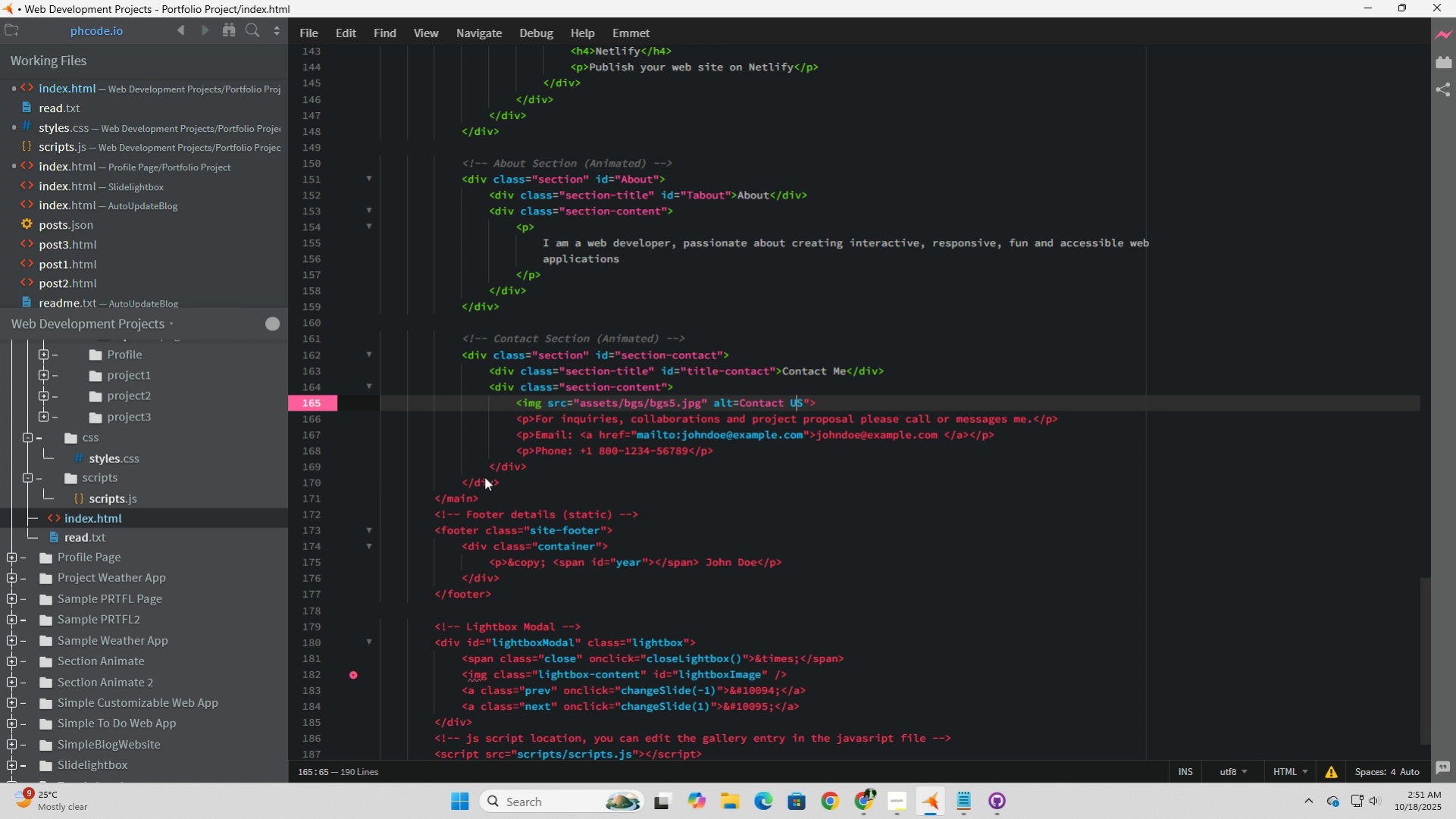 
 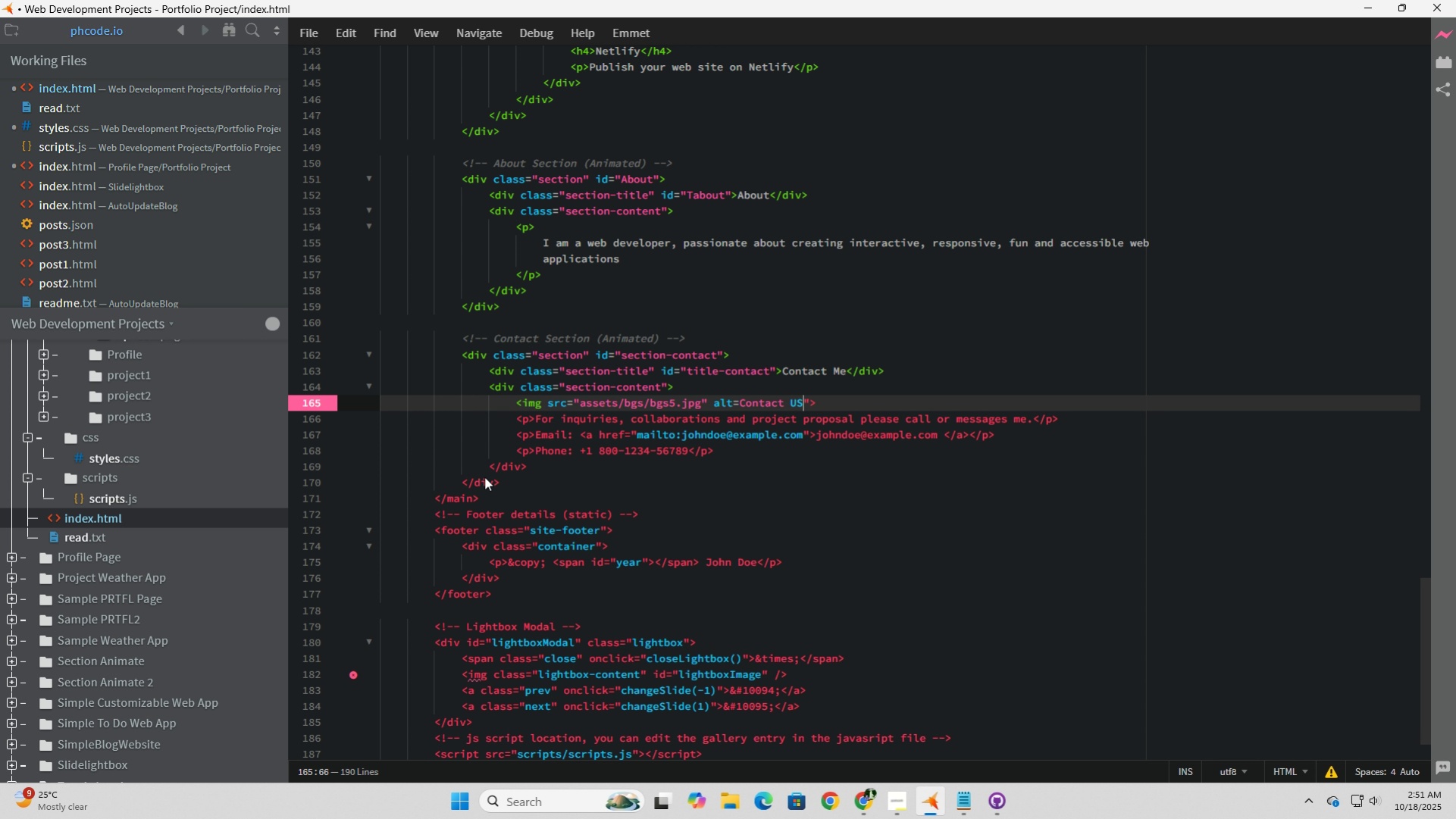 
key(ArrowLeft)
 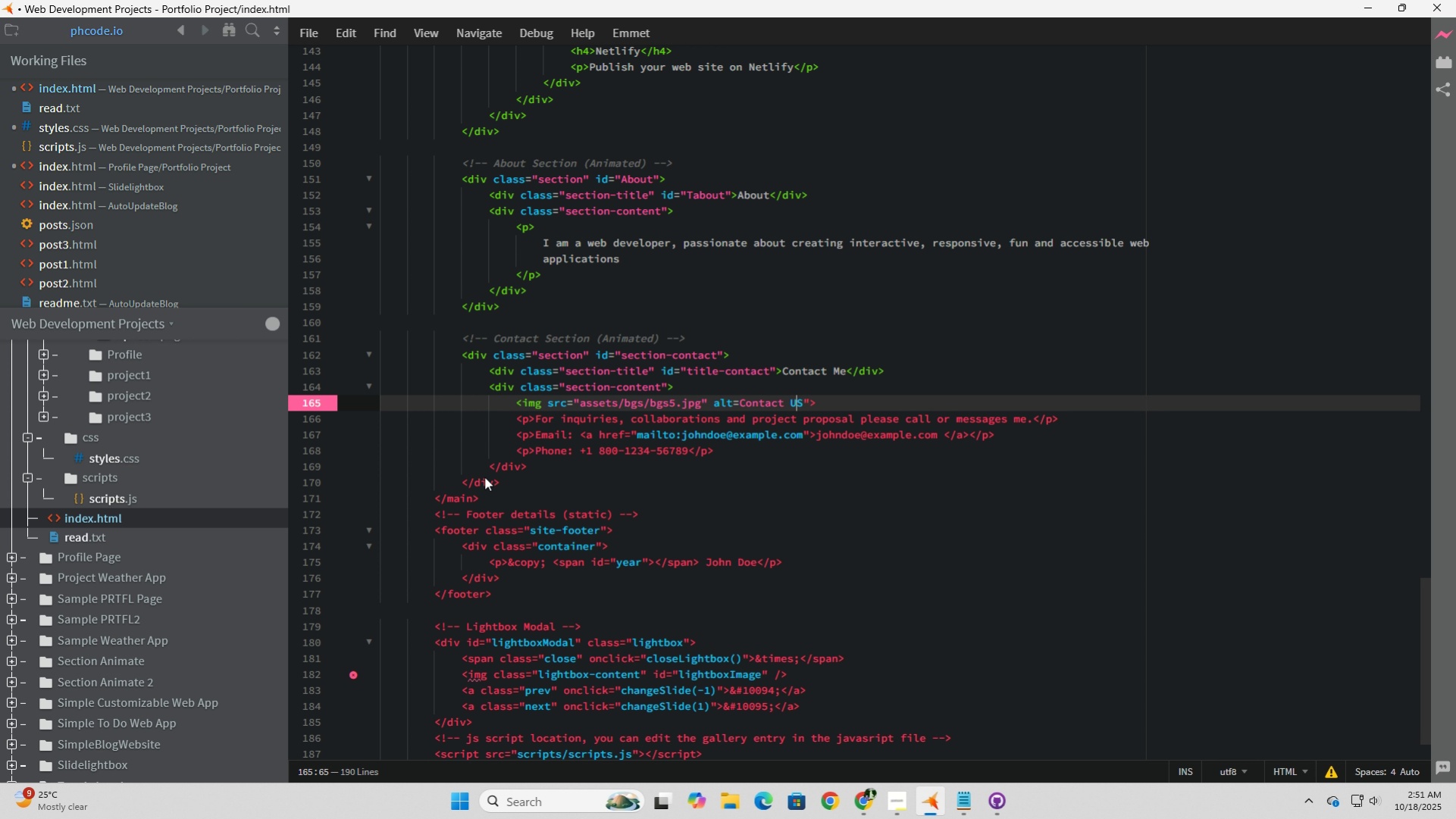 
key(ArrowLeft)
 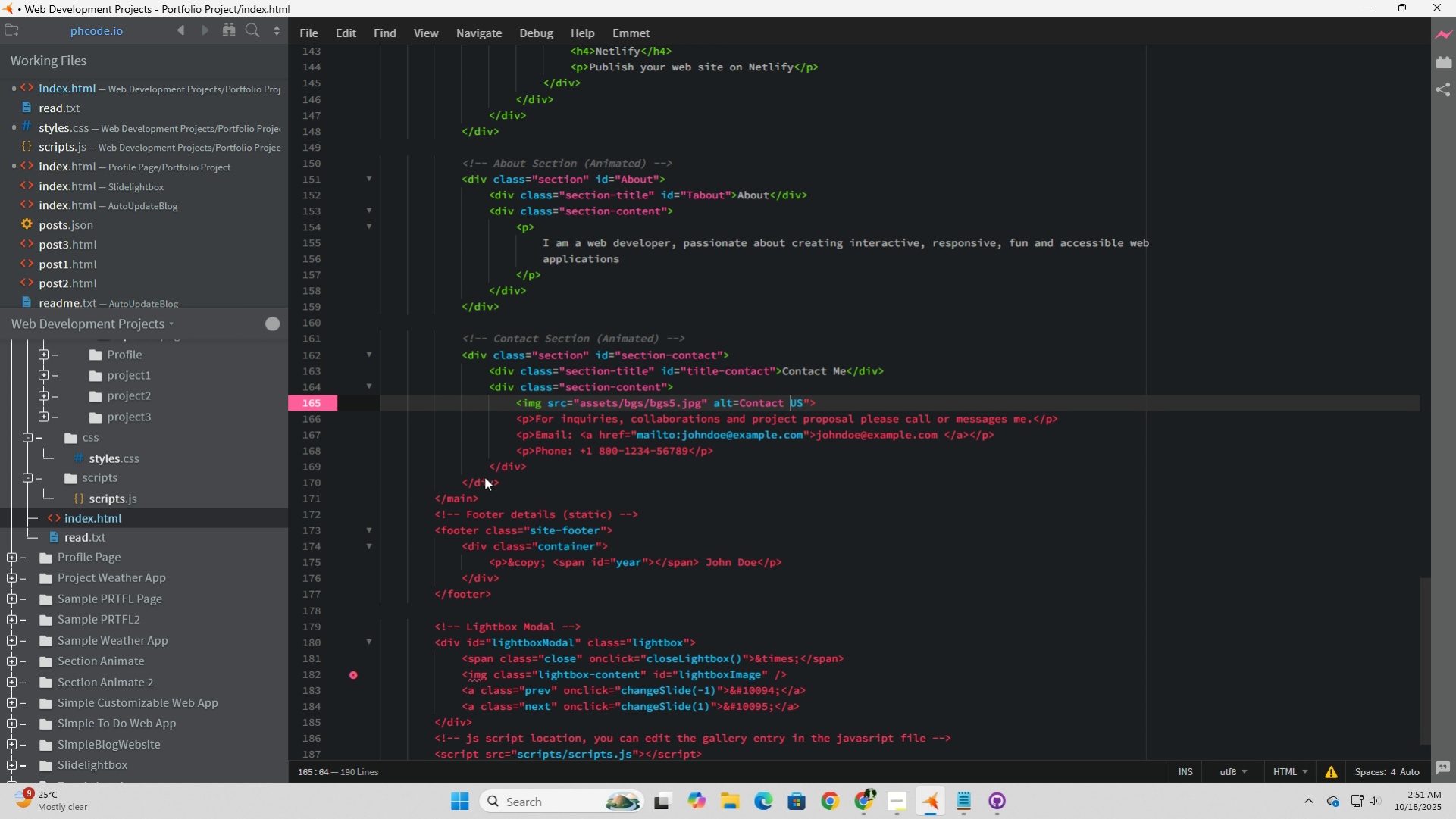 
key(ArrowLeft)
 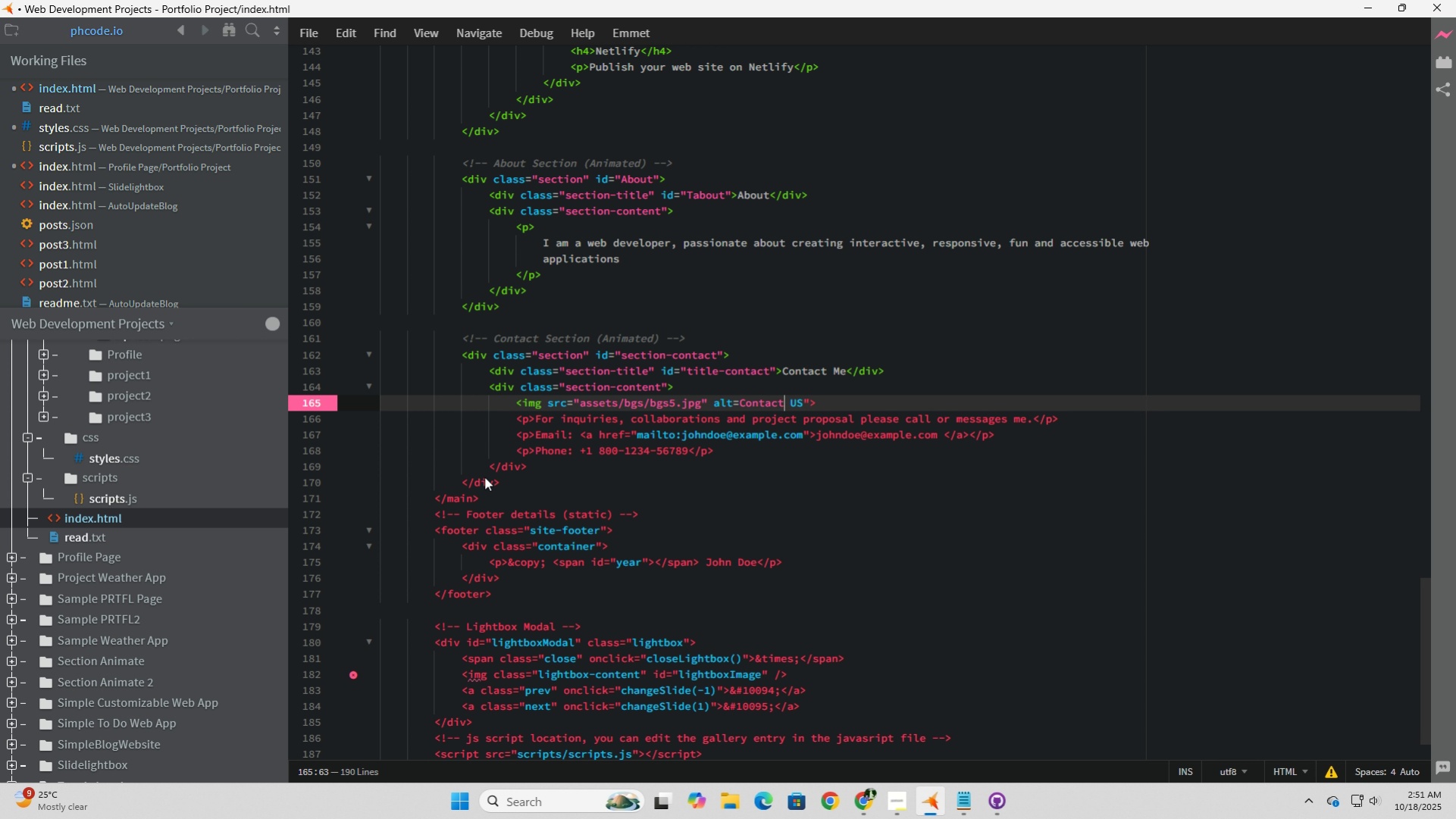 
key(ArrowLeft)
 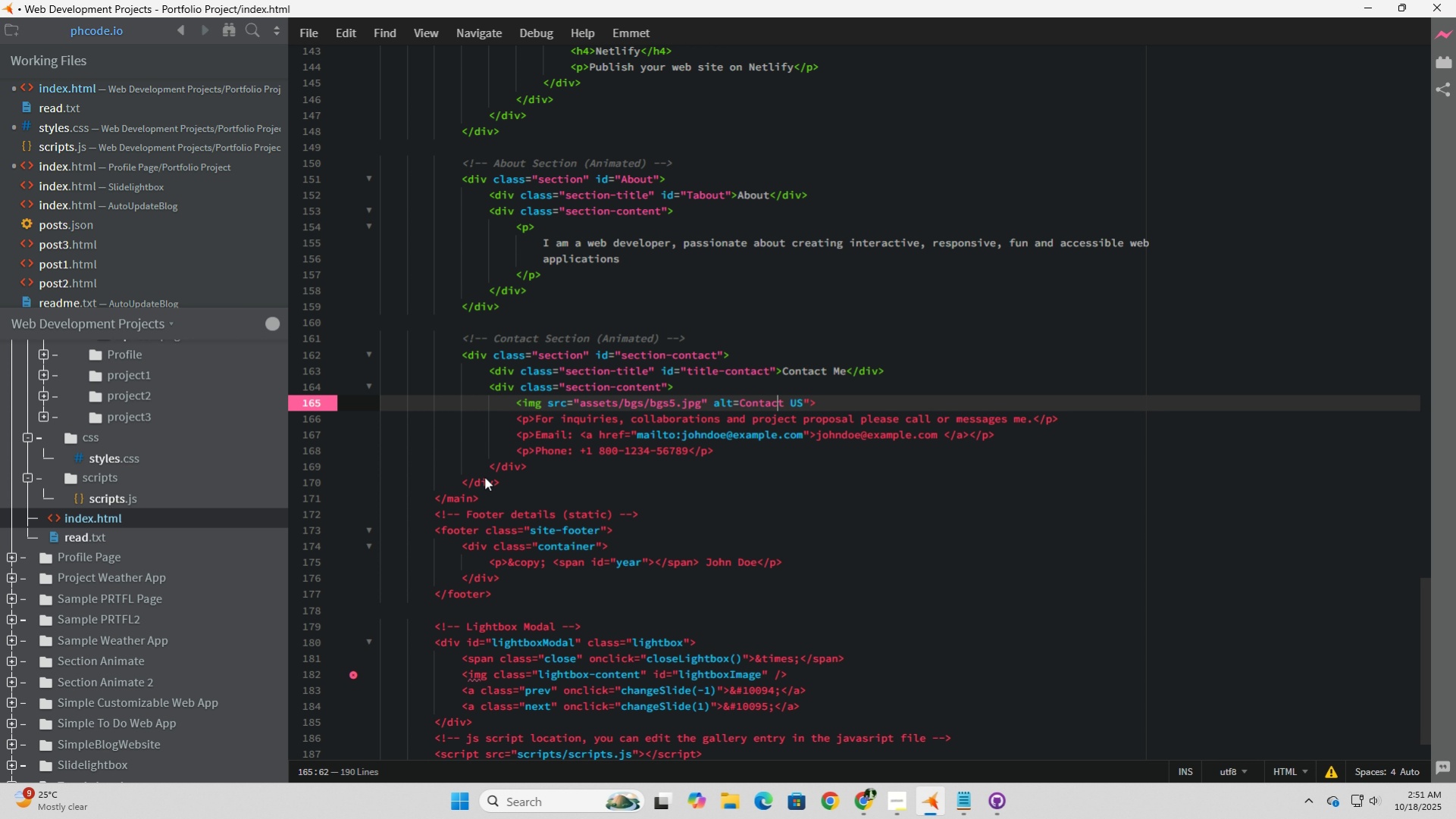 
key(ArrowLeft)
 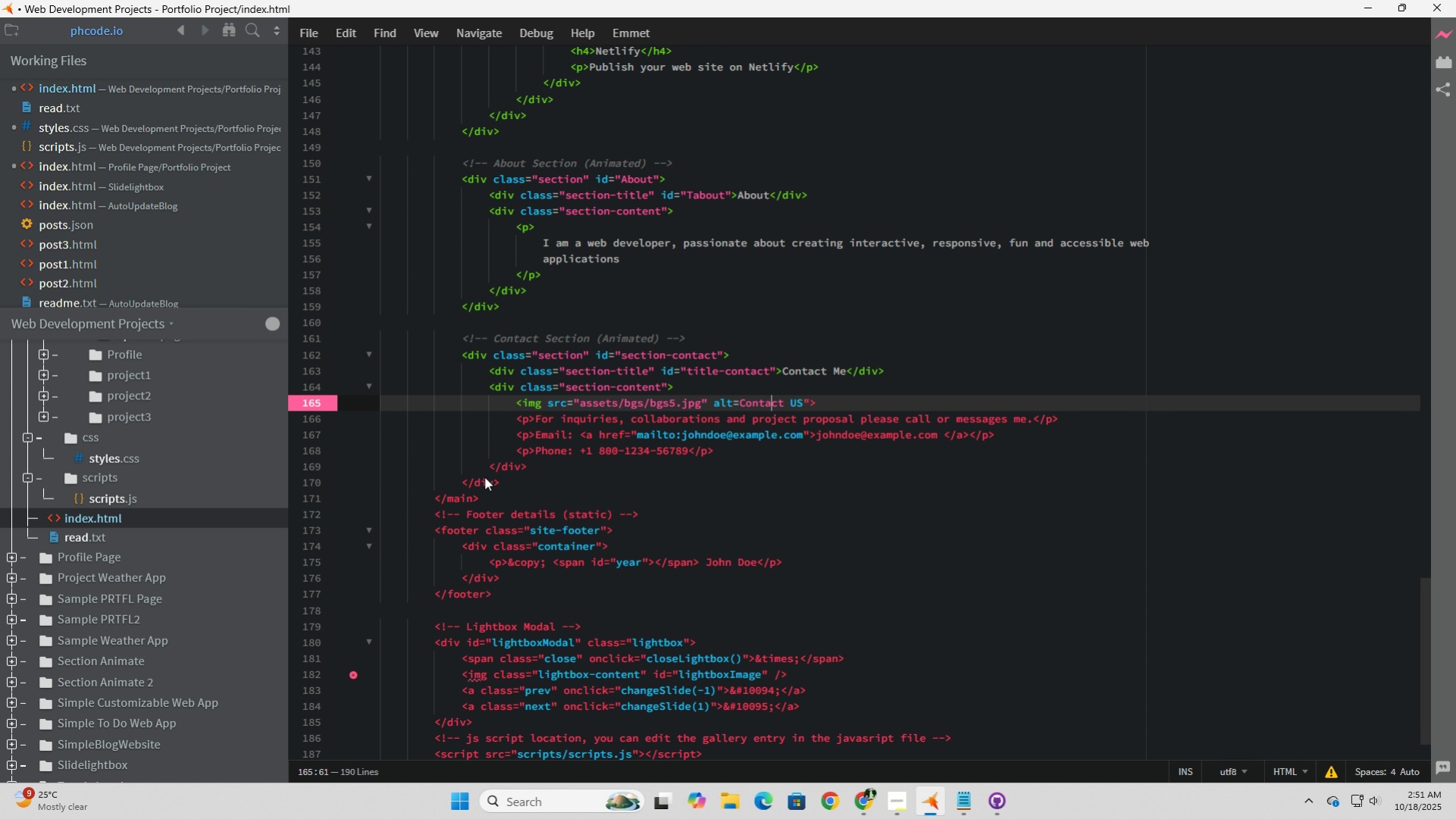 
key(ArrowLeft)
 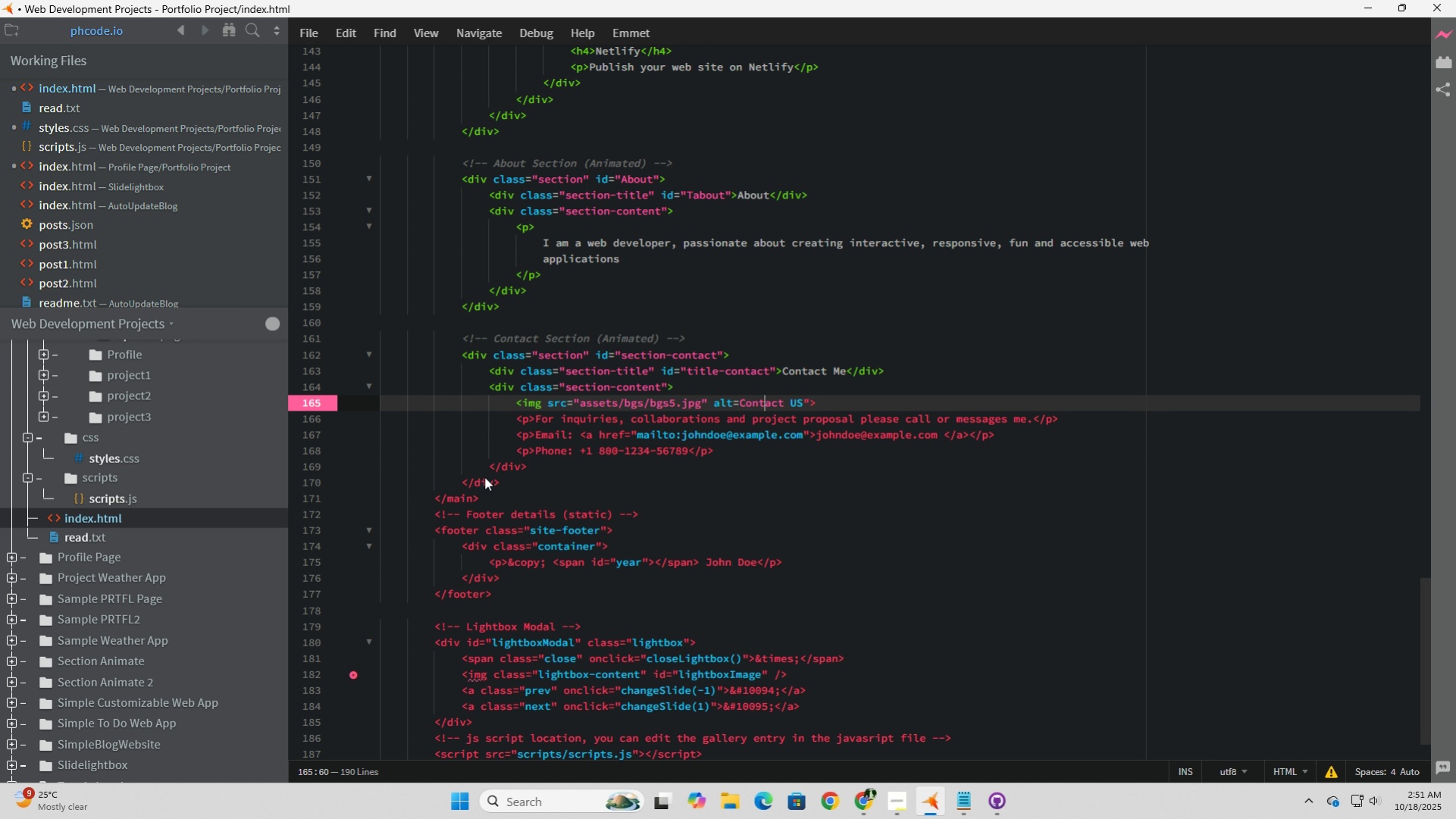 
key(ArrowLeft)
 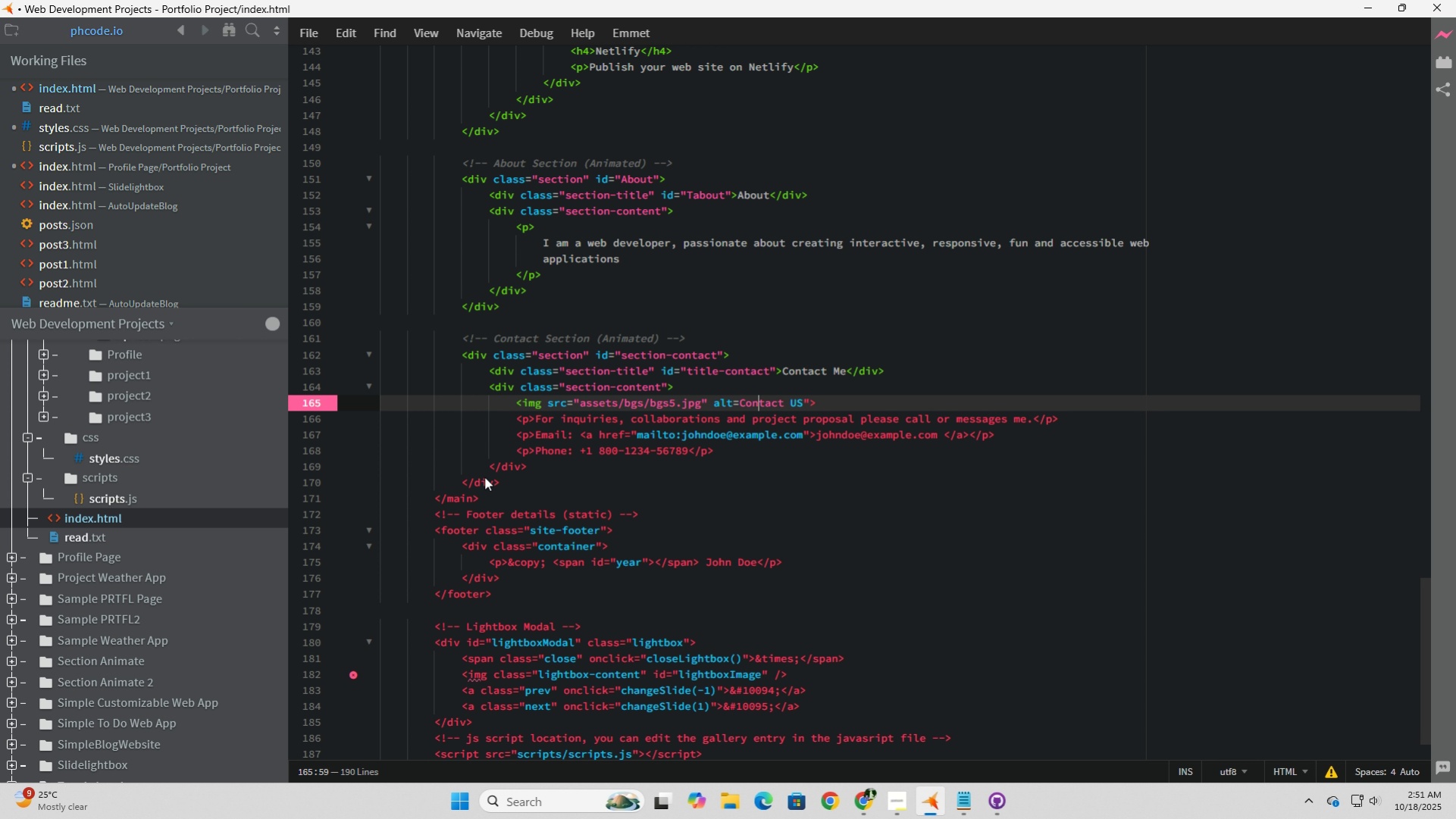 
key(ArrowLeft)
 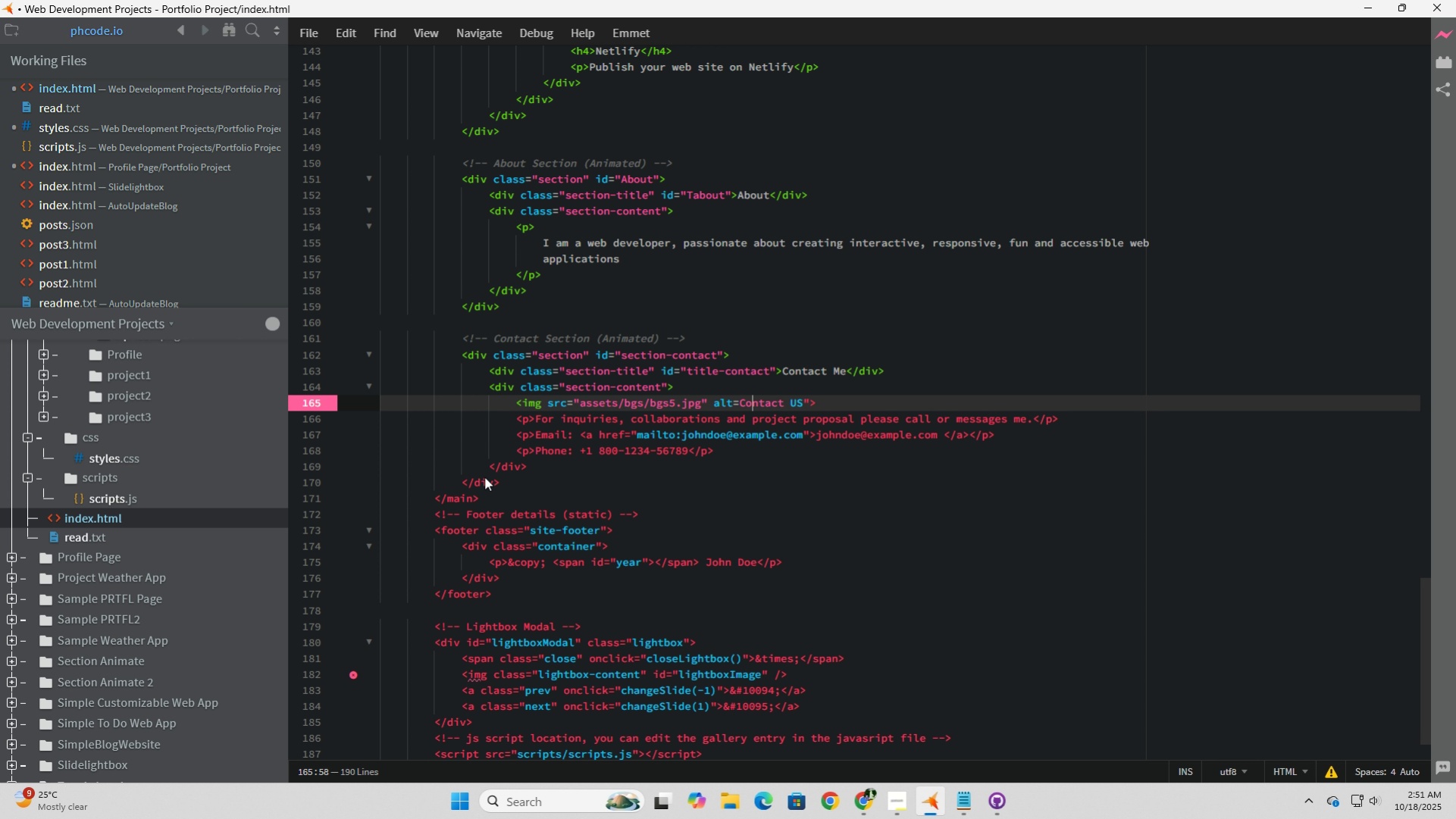 
key(ArrowLeft)
 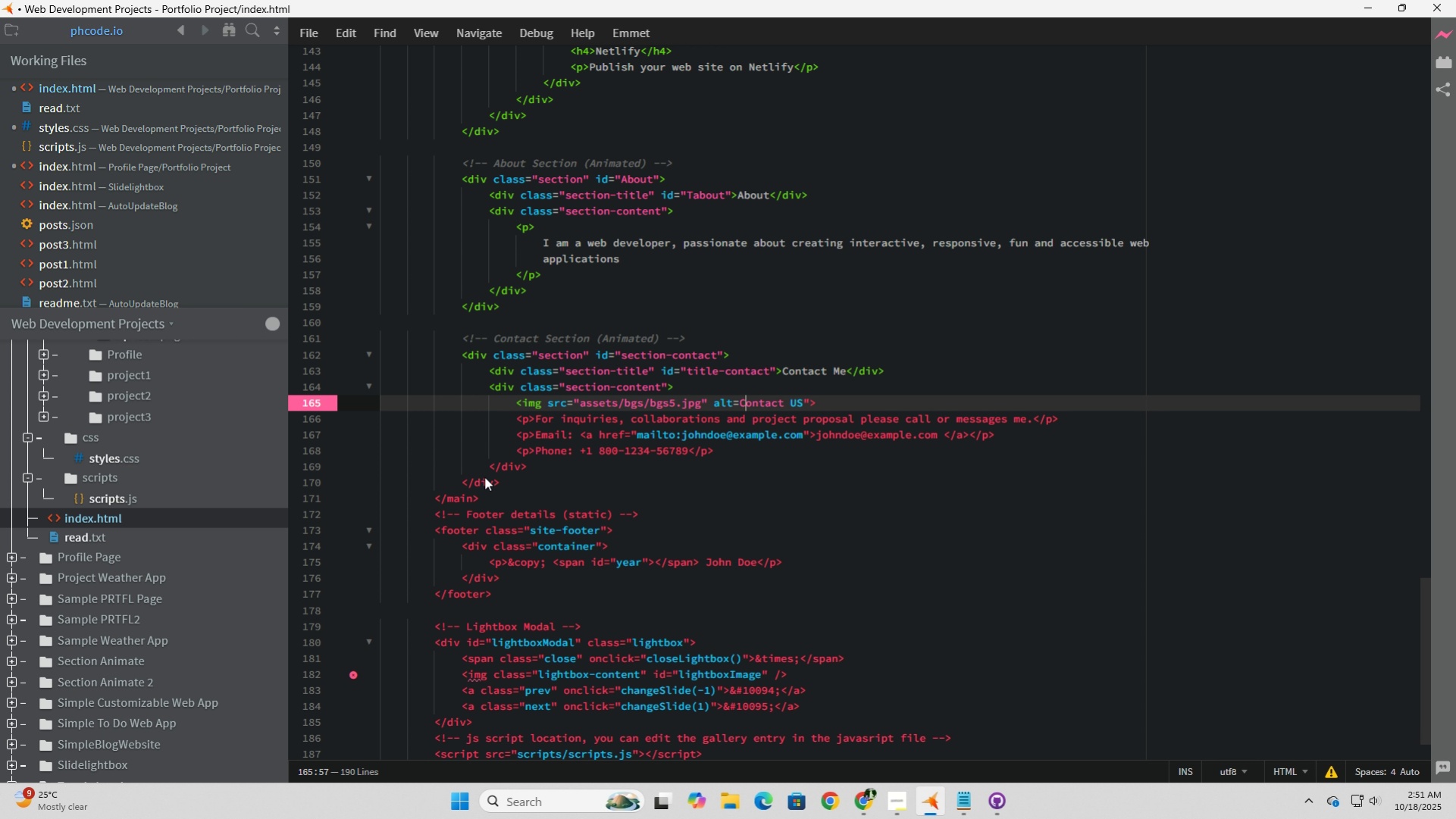 
key(ArrowLeft)
 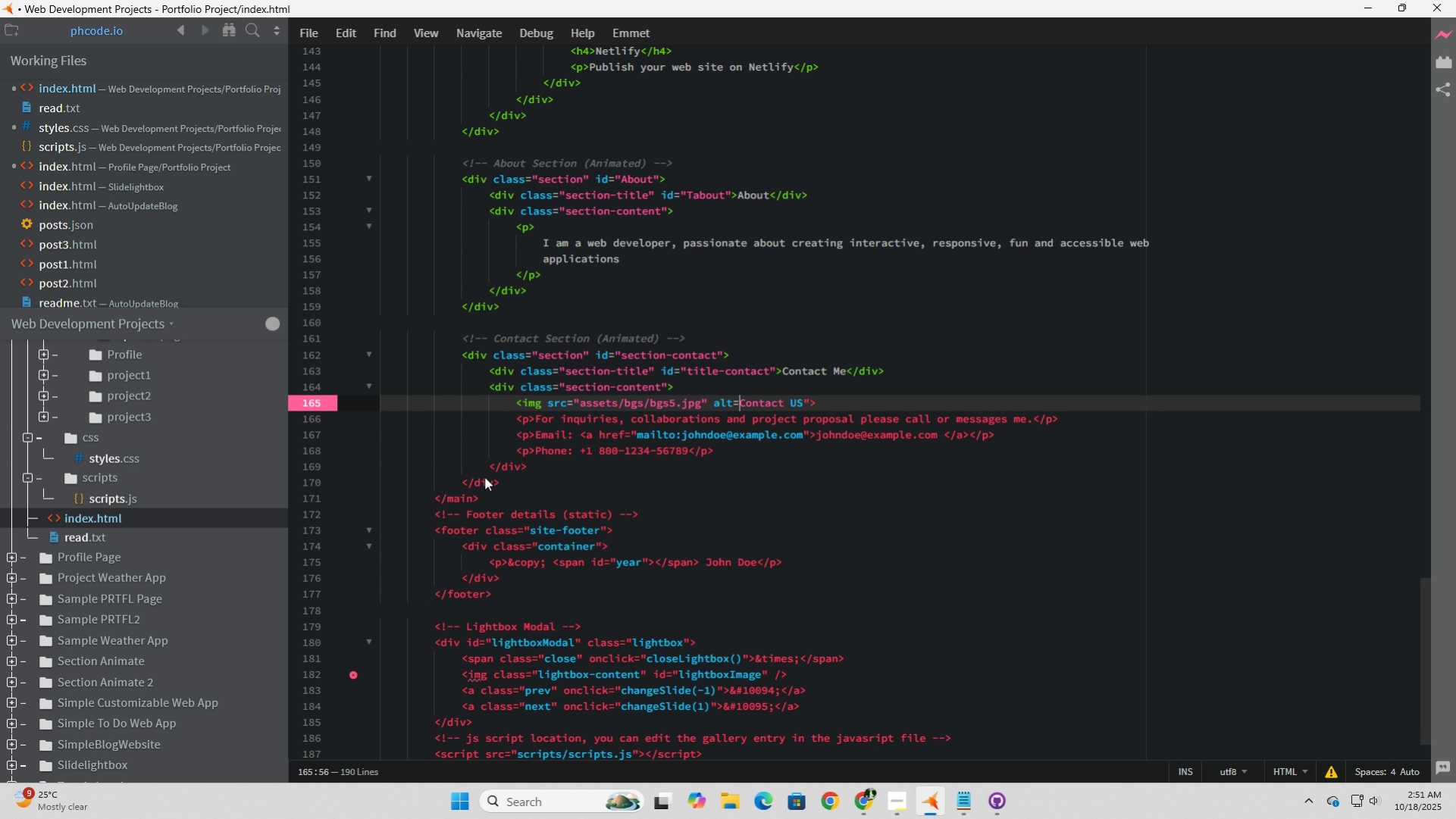 
key(ArrowLeft)
 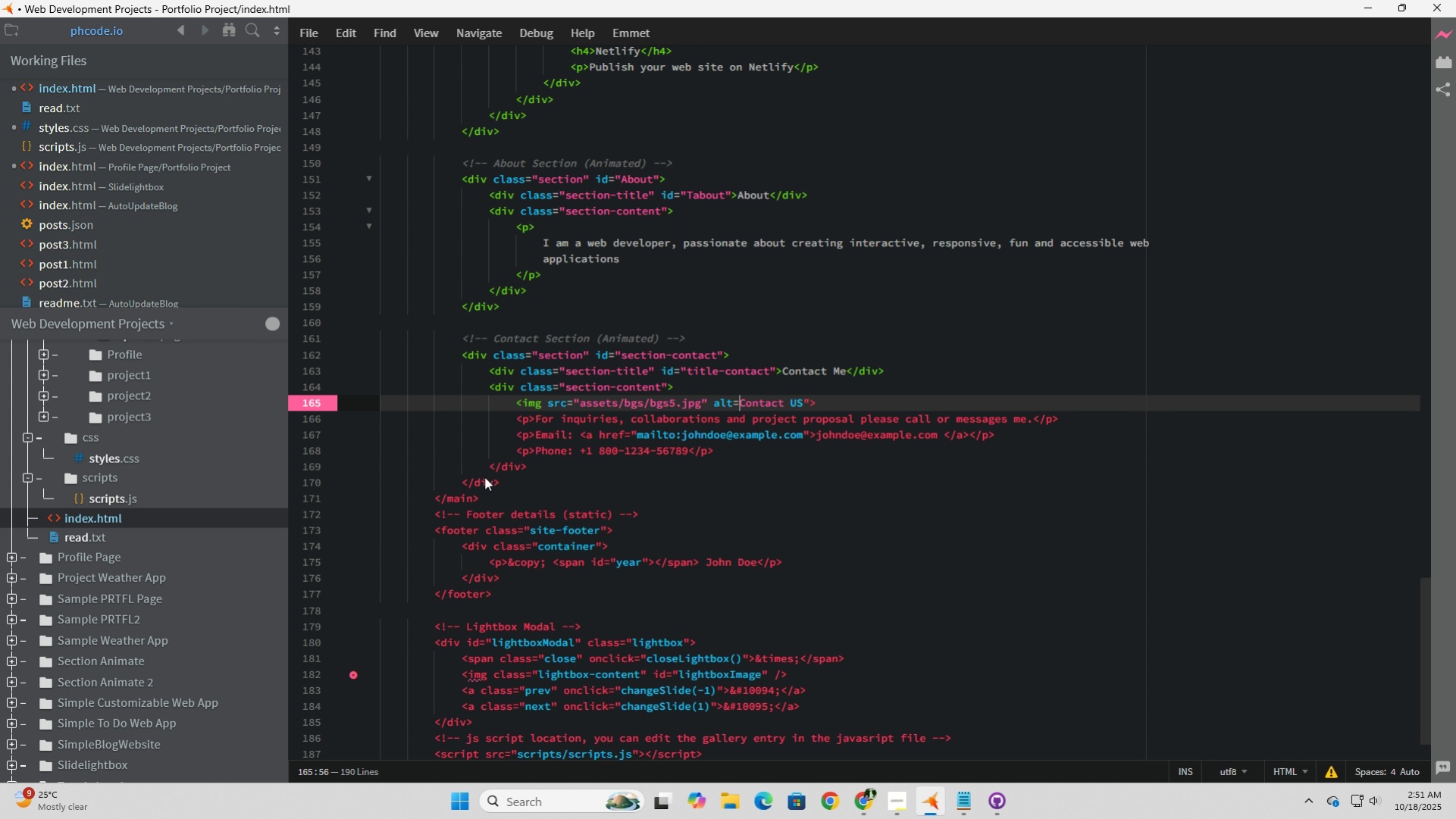 
key(Shift+Quote)
 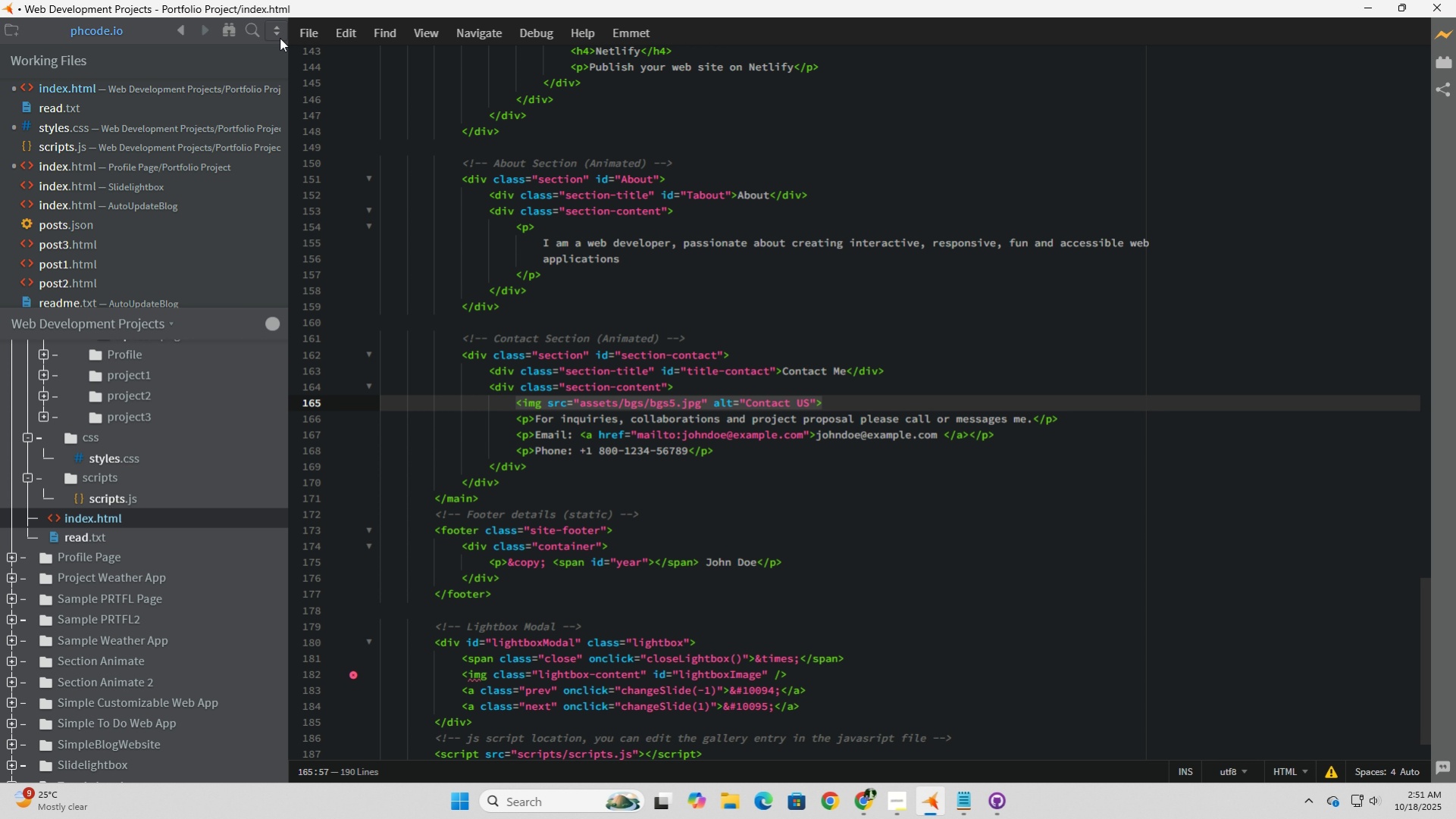 
left_click([308, 41])
 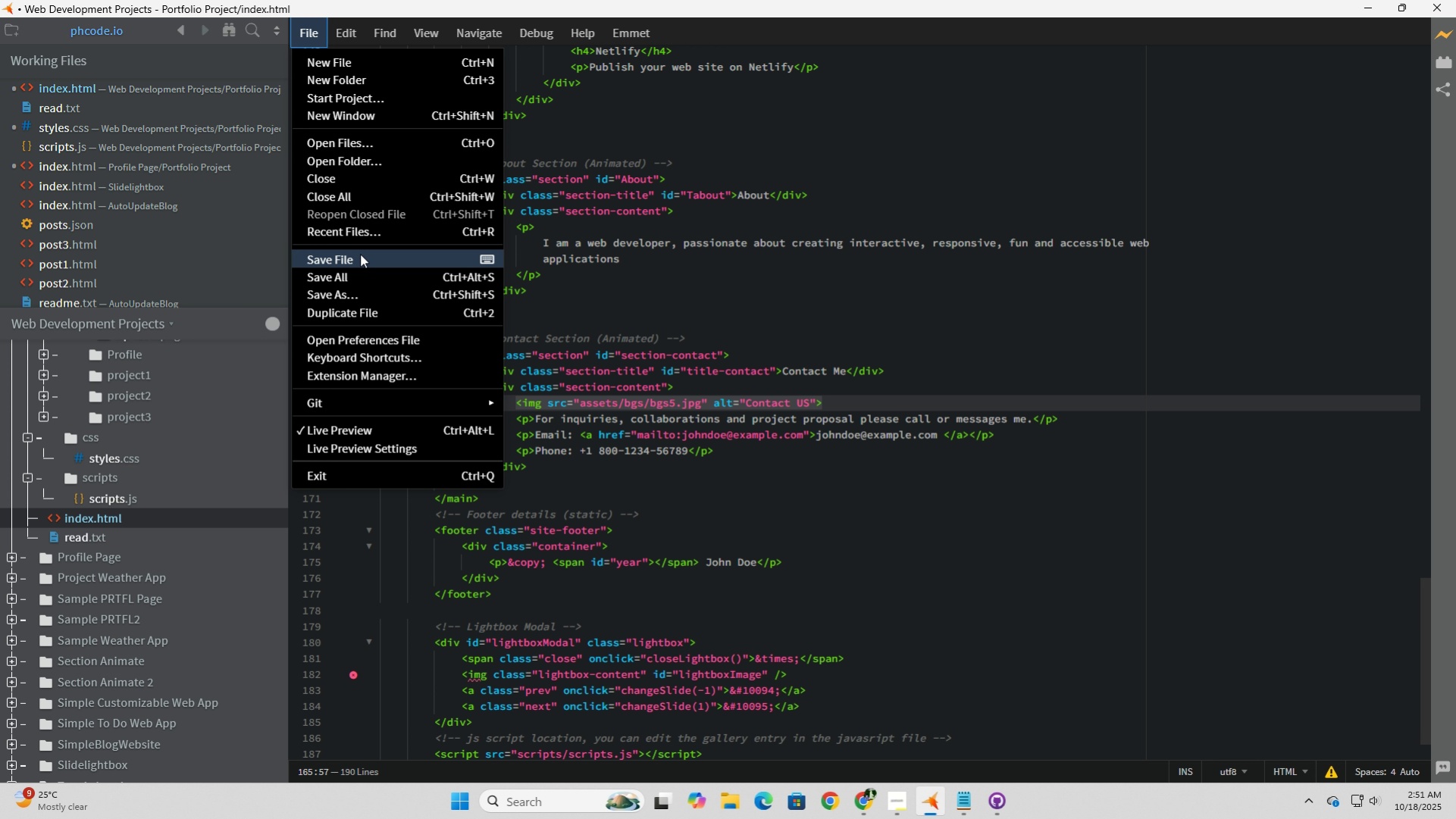 
left_click([360, 254])
 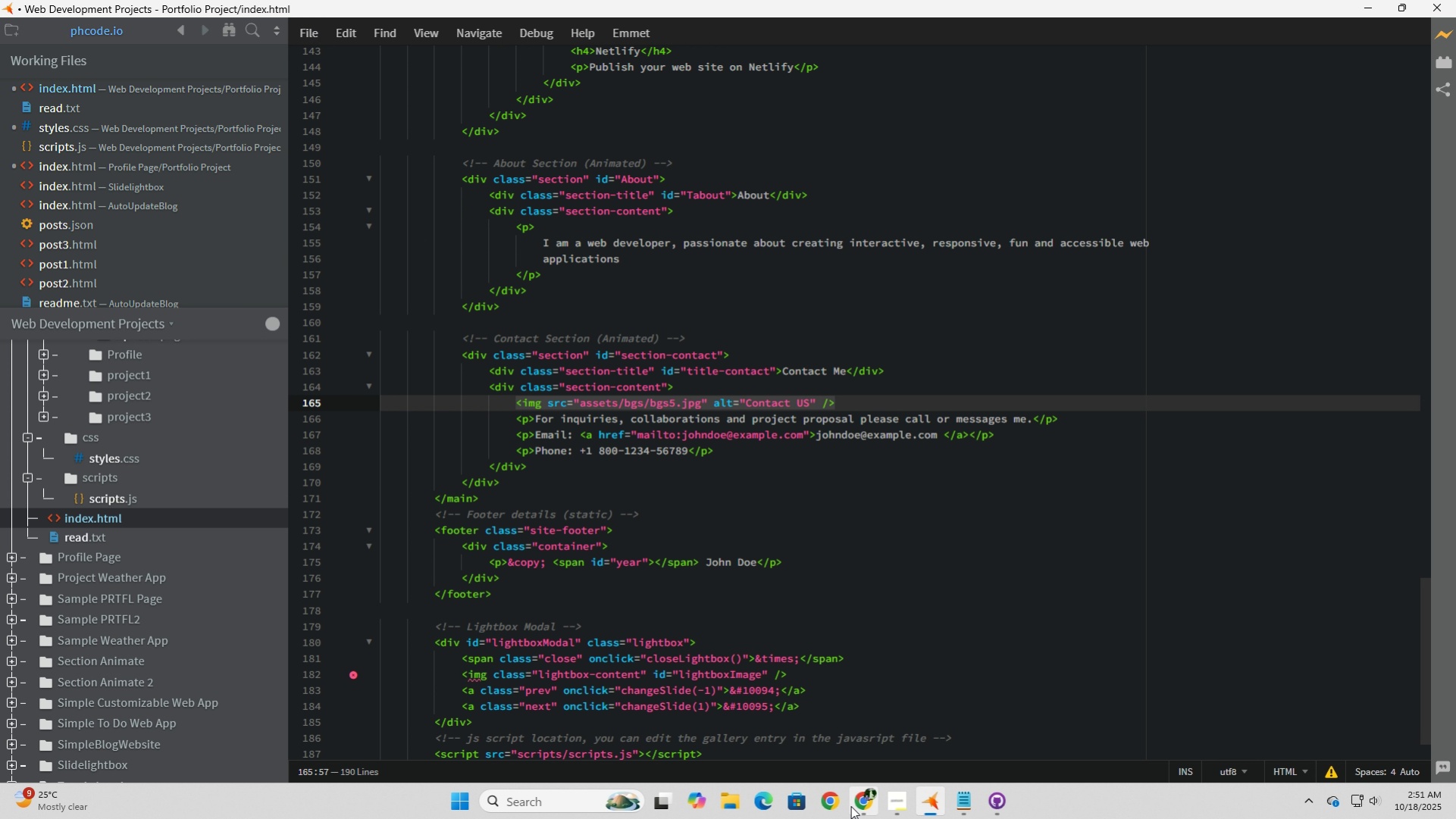 
left_click([860, 805])
 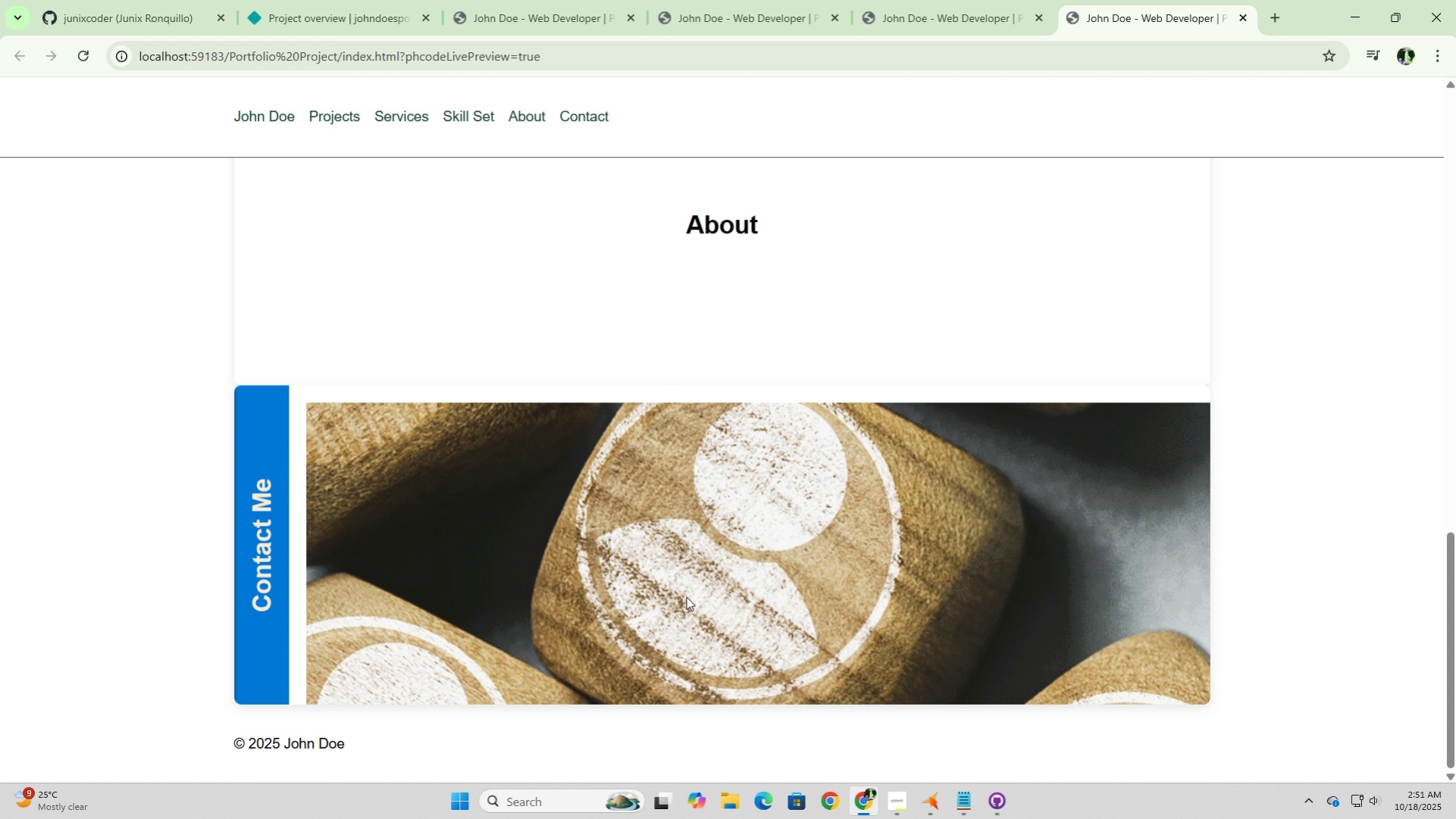 
scroll: coordinate [722, 596], scroll_direction: down, amount: 4.0
 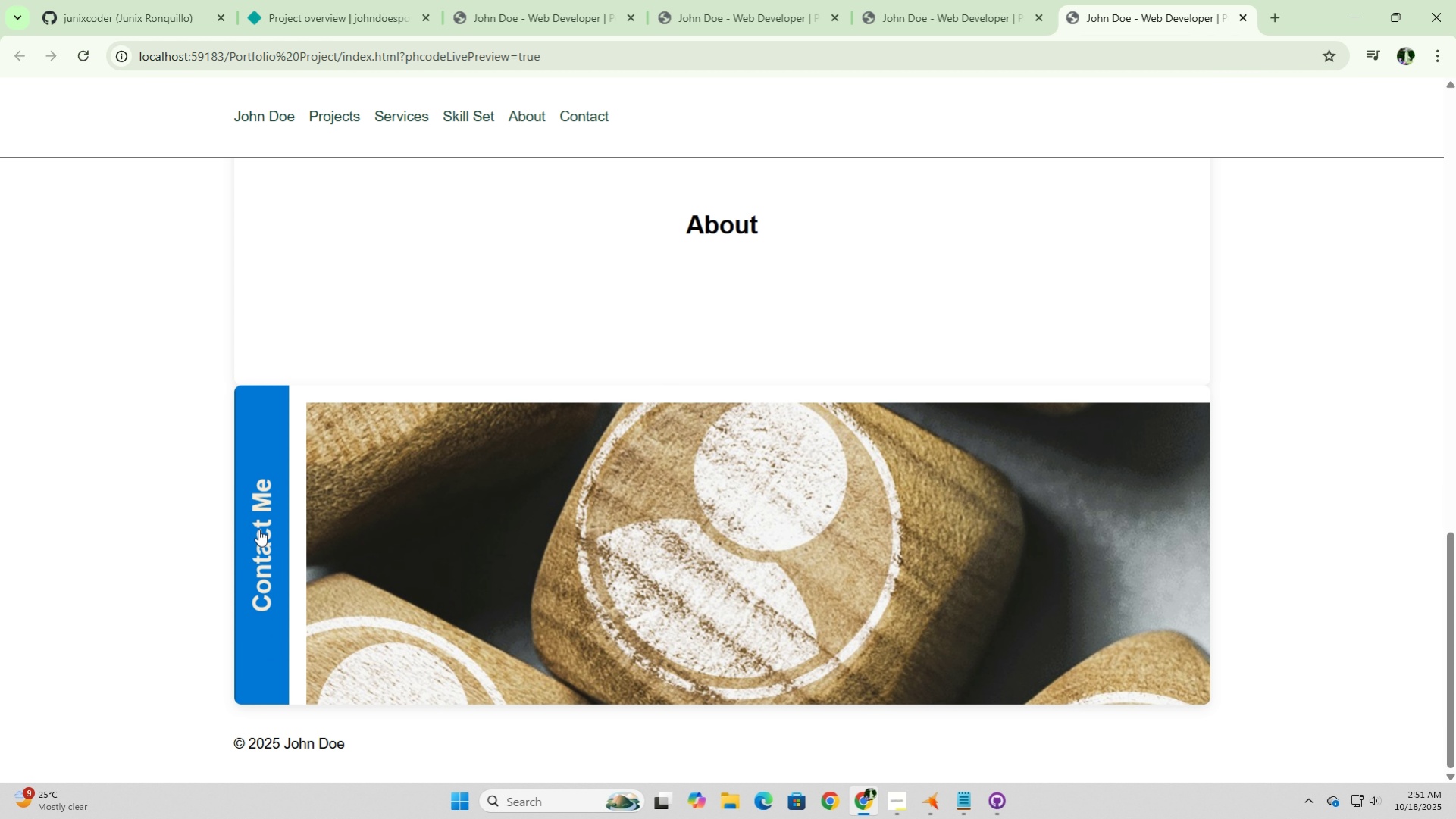 
left_click([258, 529])
 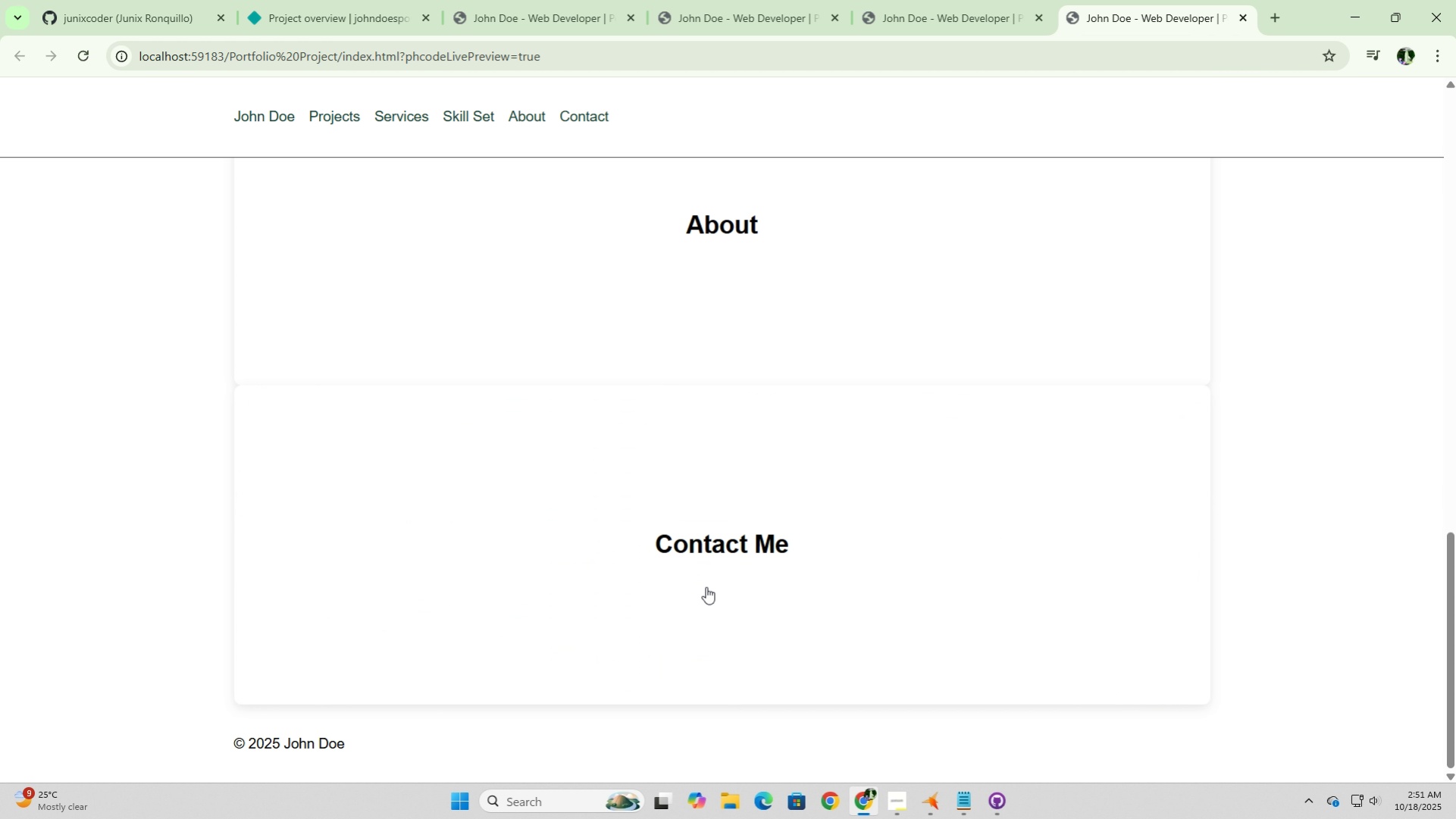 
left_click([706, 586])
 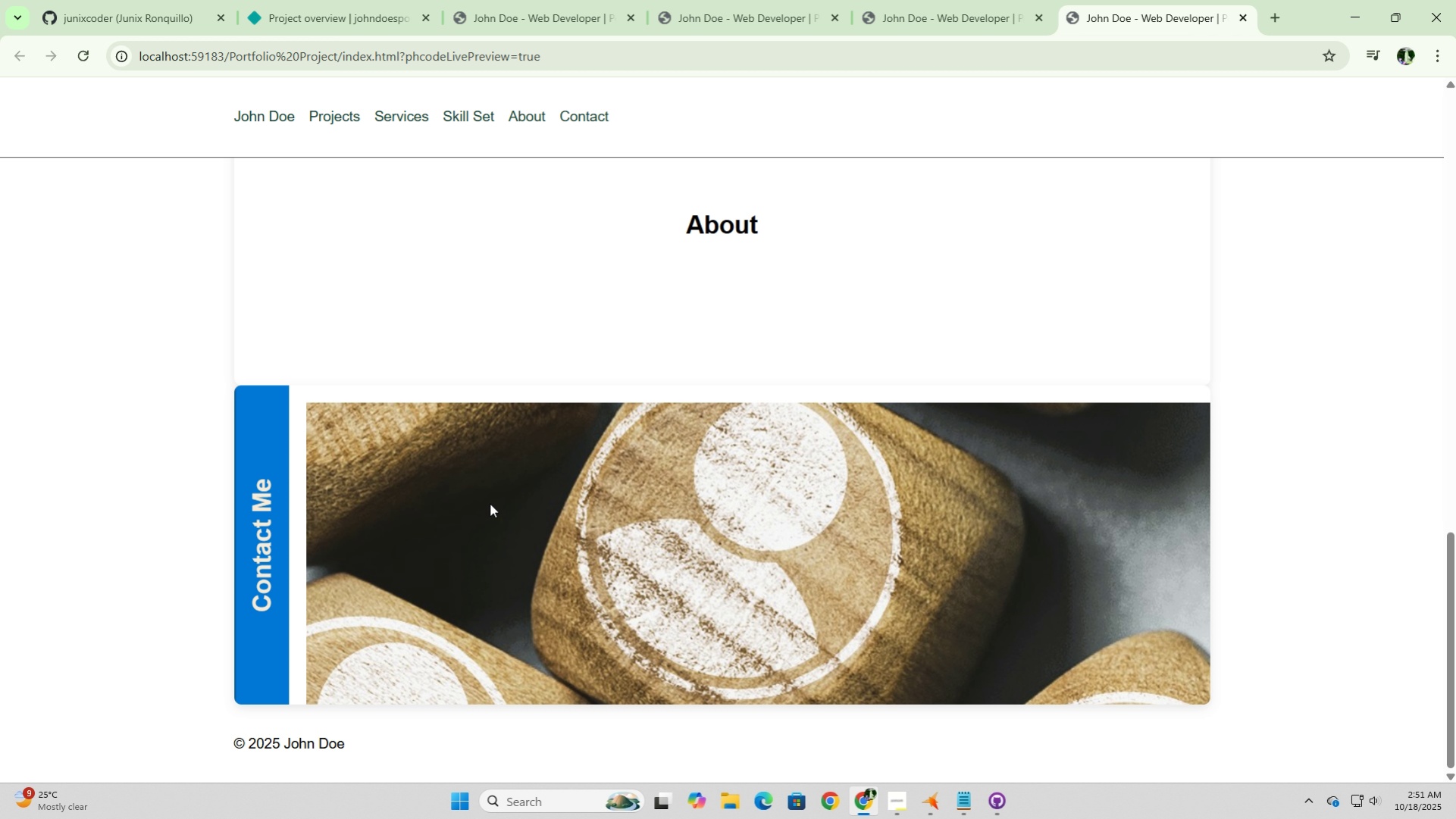 
wait(8.61)
 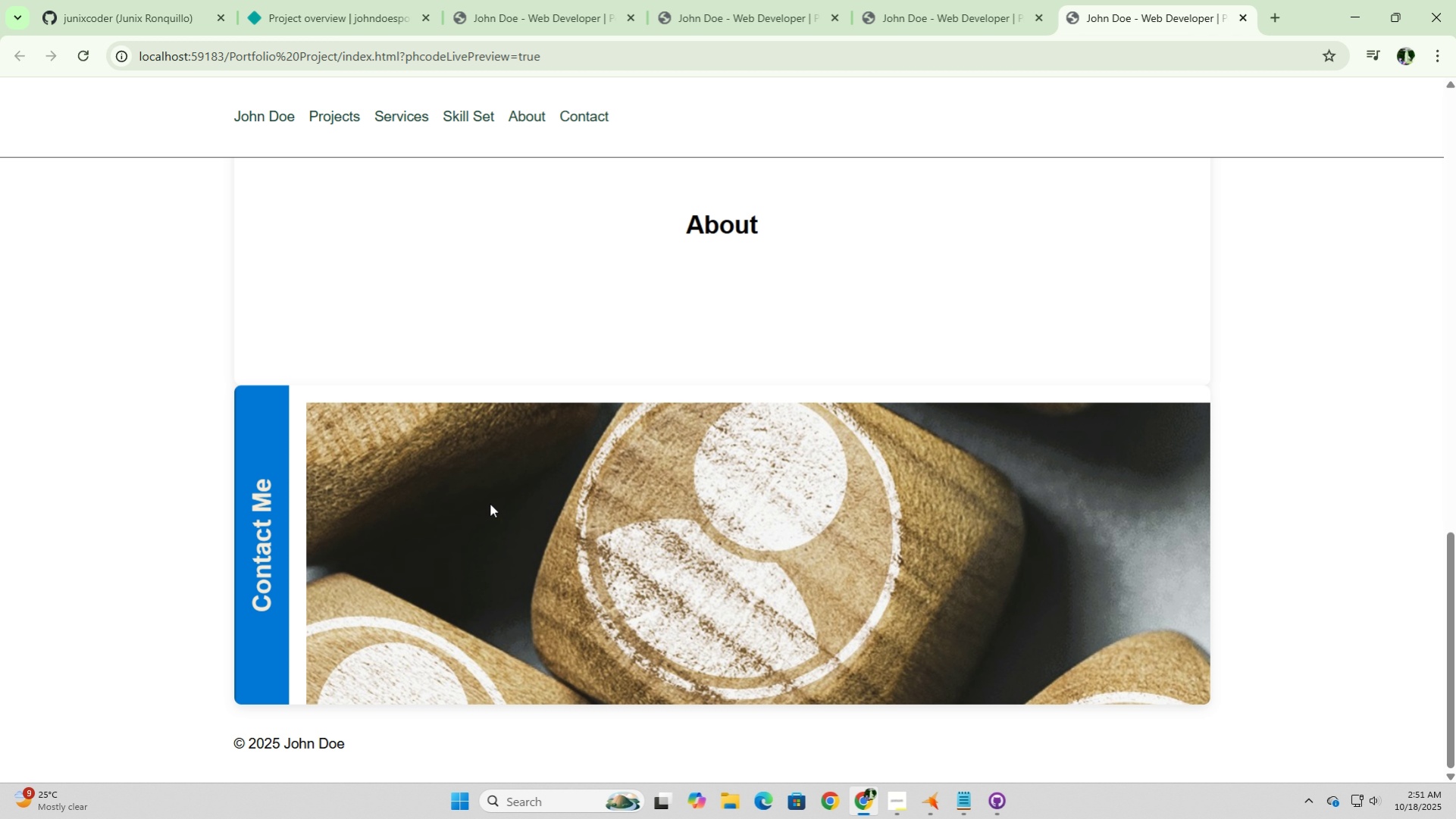 
left_click([929, 811])
 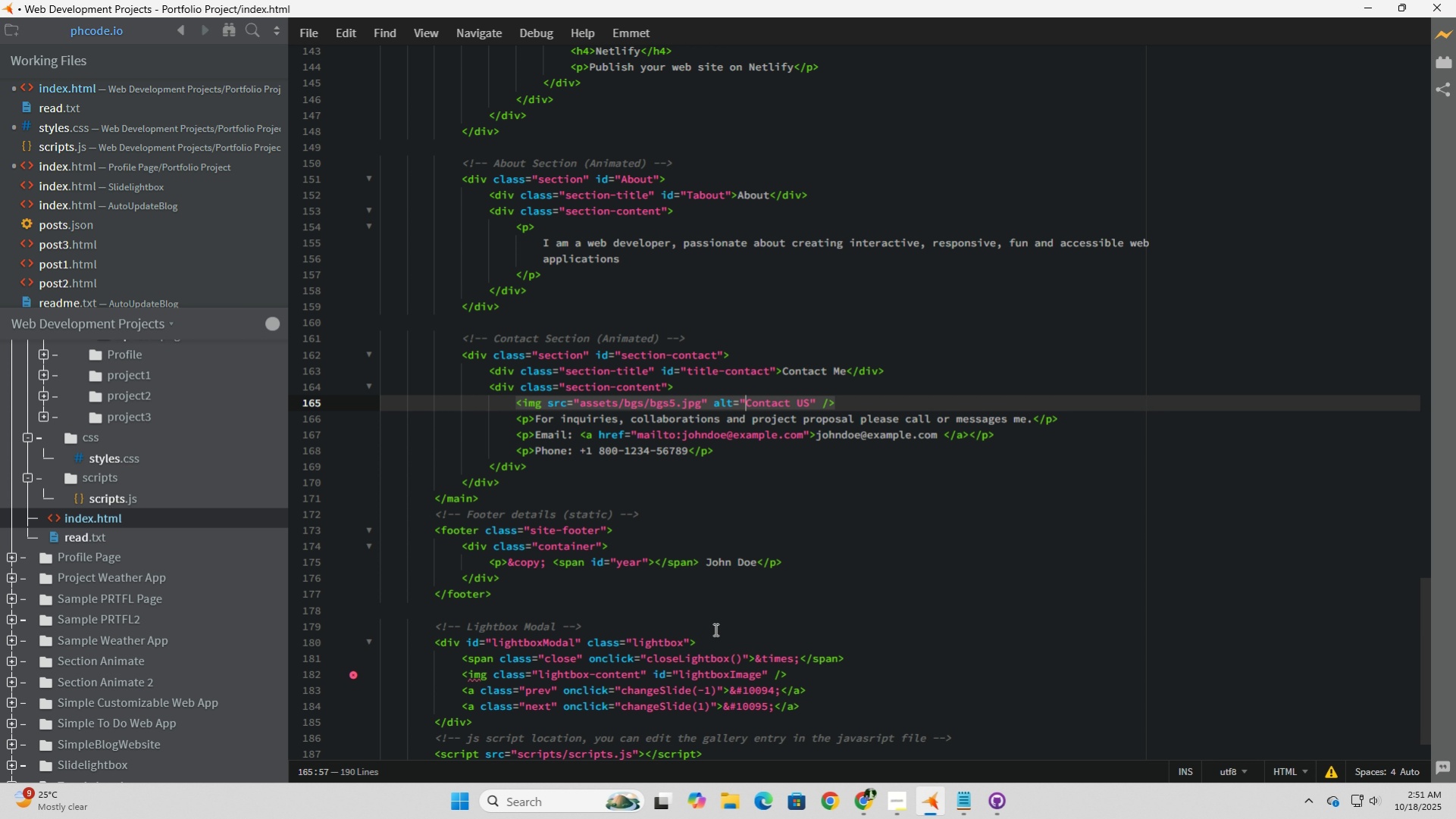 
wait(19.42)
 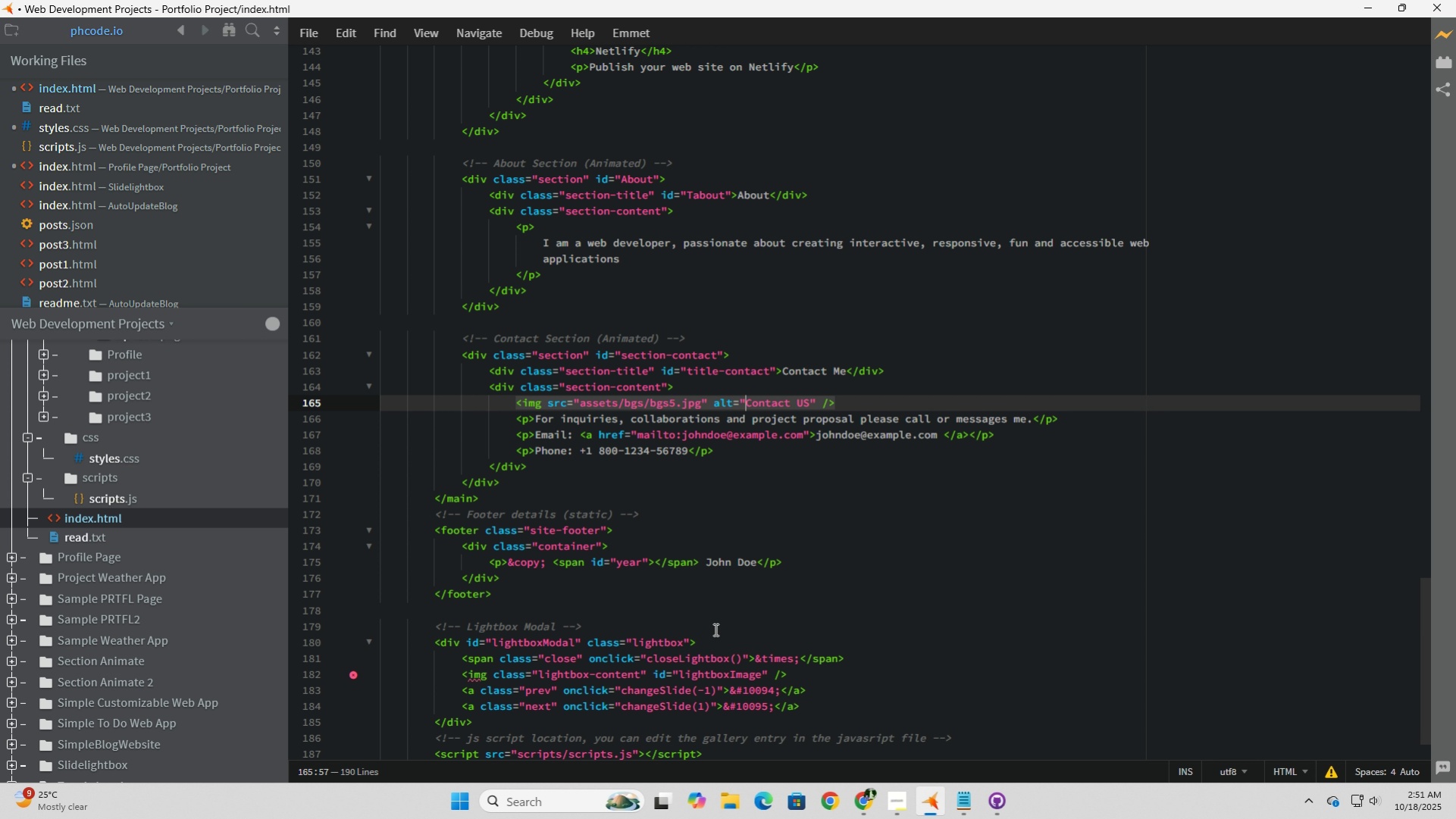 
left_click_drag(start_coordinate=[866, 396], to_coordinate=[540, 411])
 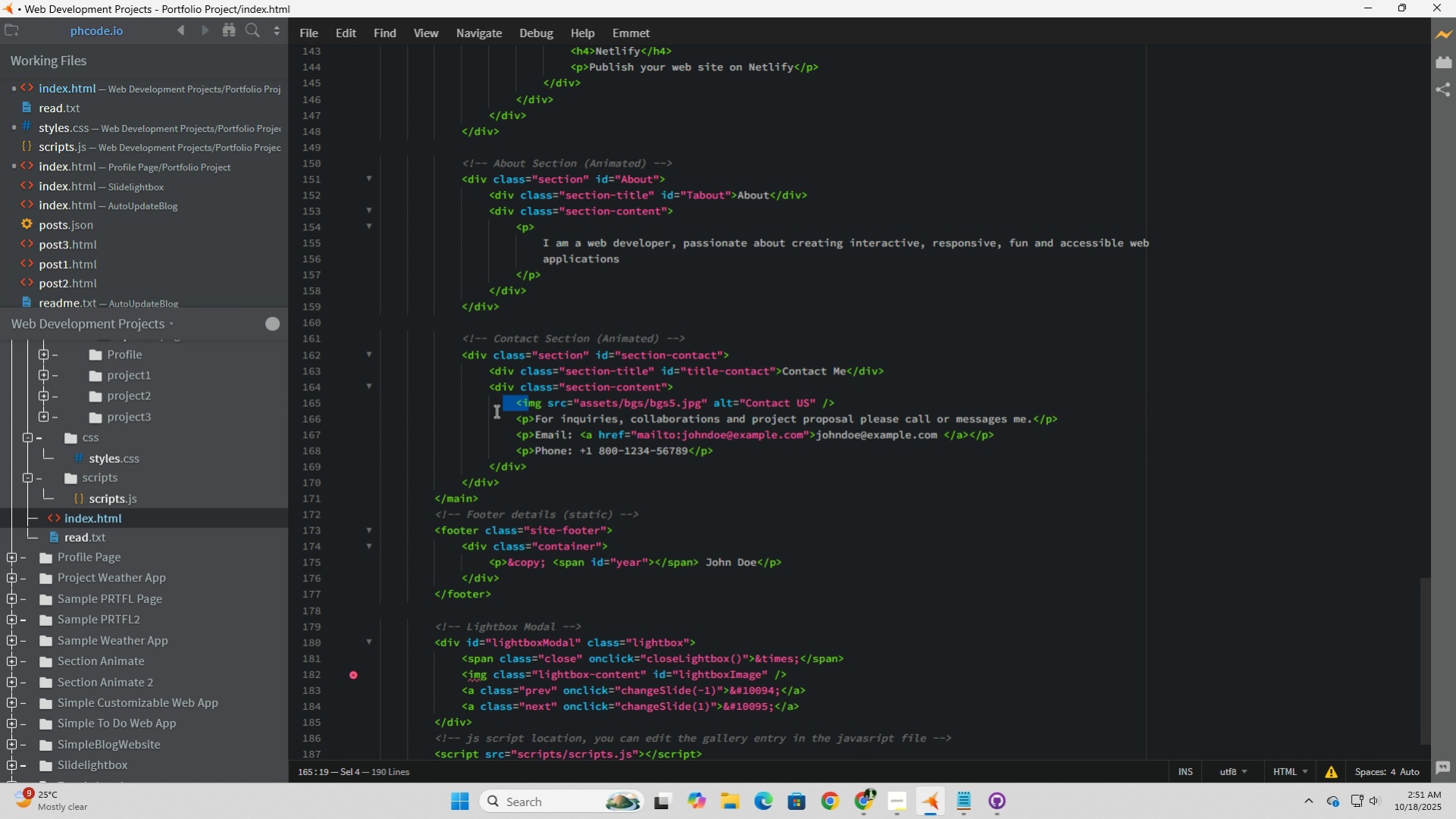 
left_click_drag(start_coordinate=[527, 411], to_coordinate=[409, 403])
 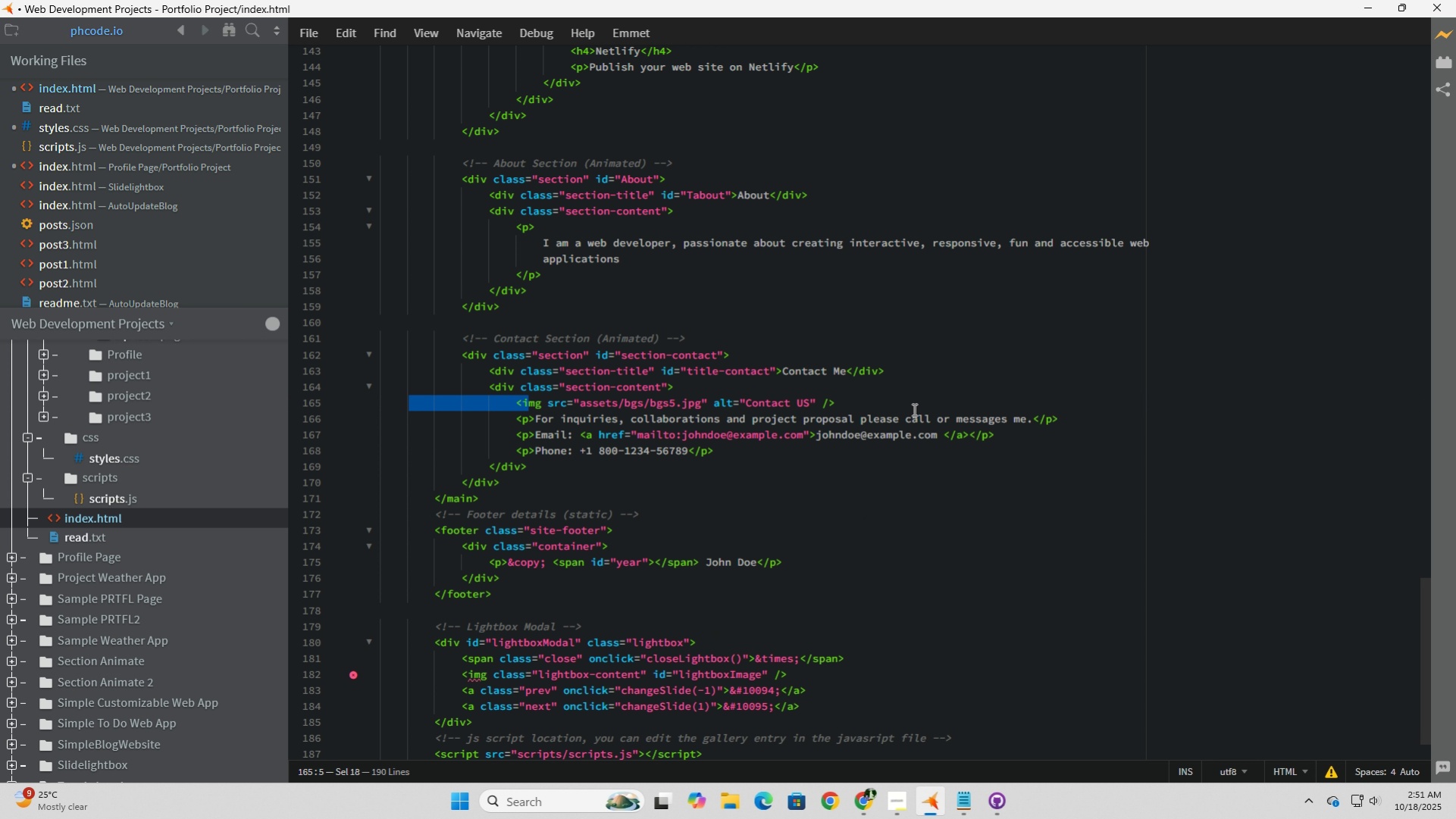 
left_click_drag(start_coordinate=[913, 409], to_coordinate=[374, 407])
 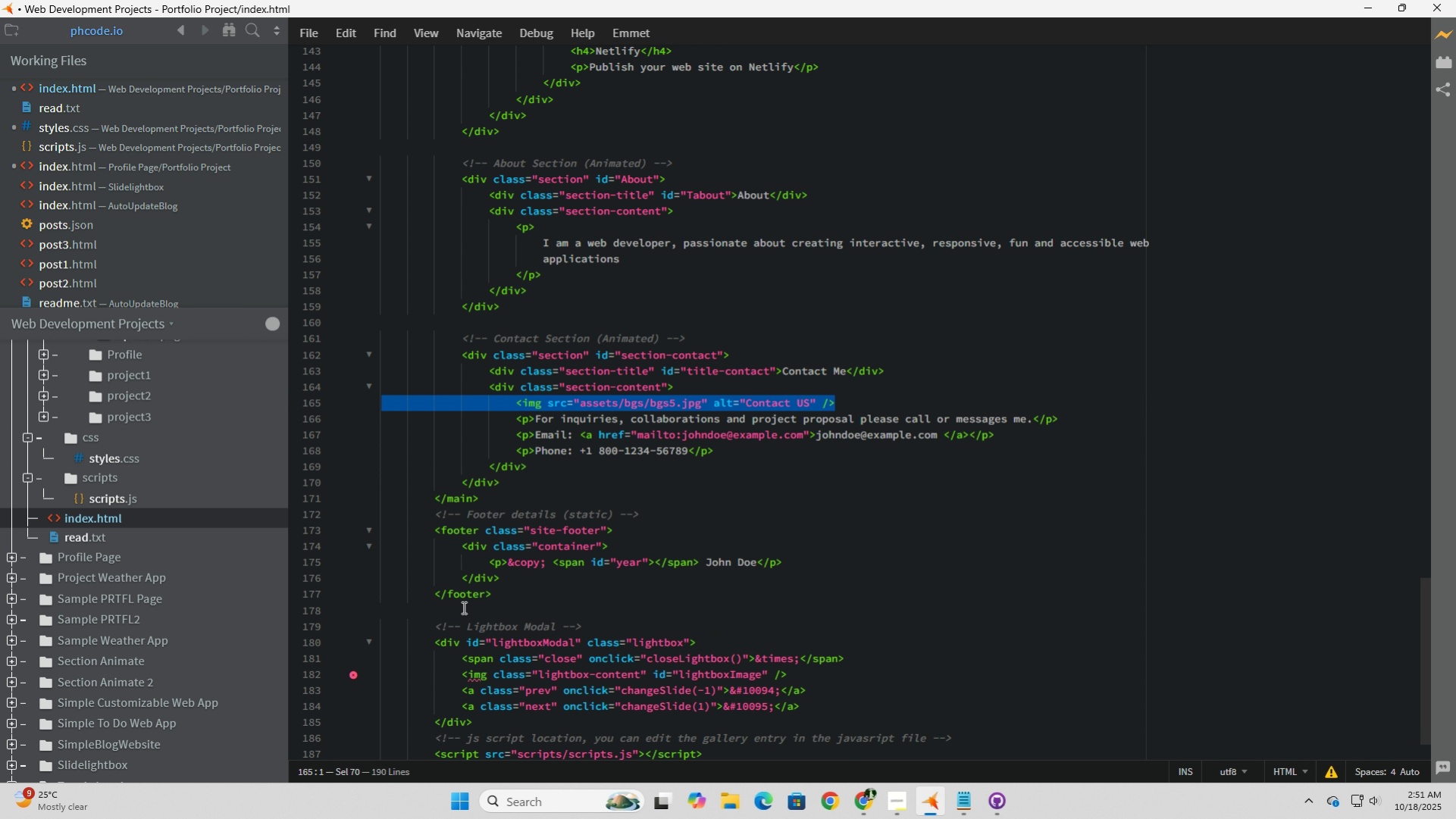 
key(Backspace)
 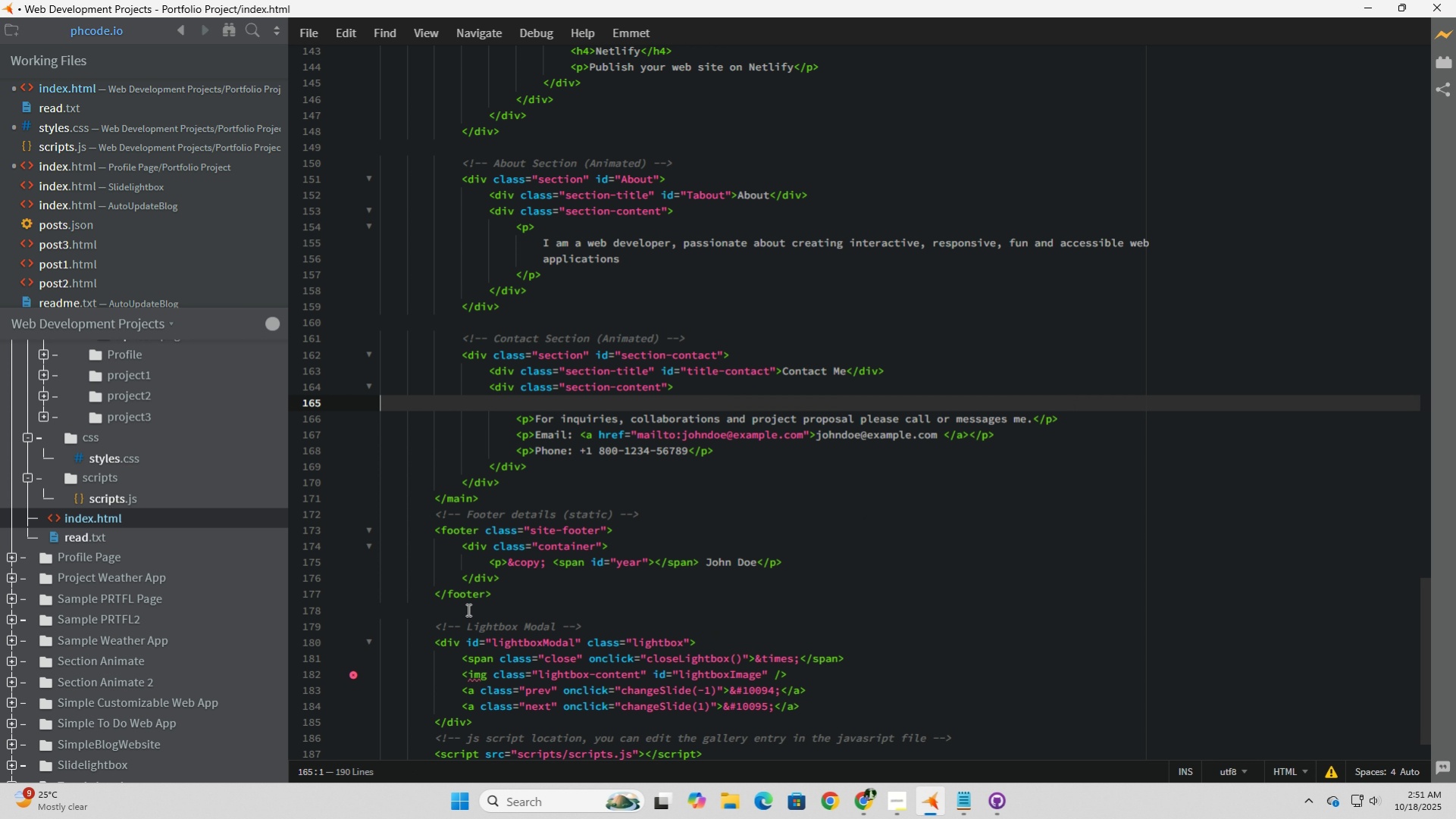 
key(Backspace)
 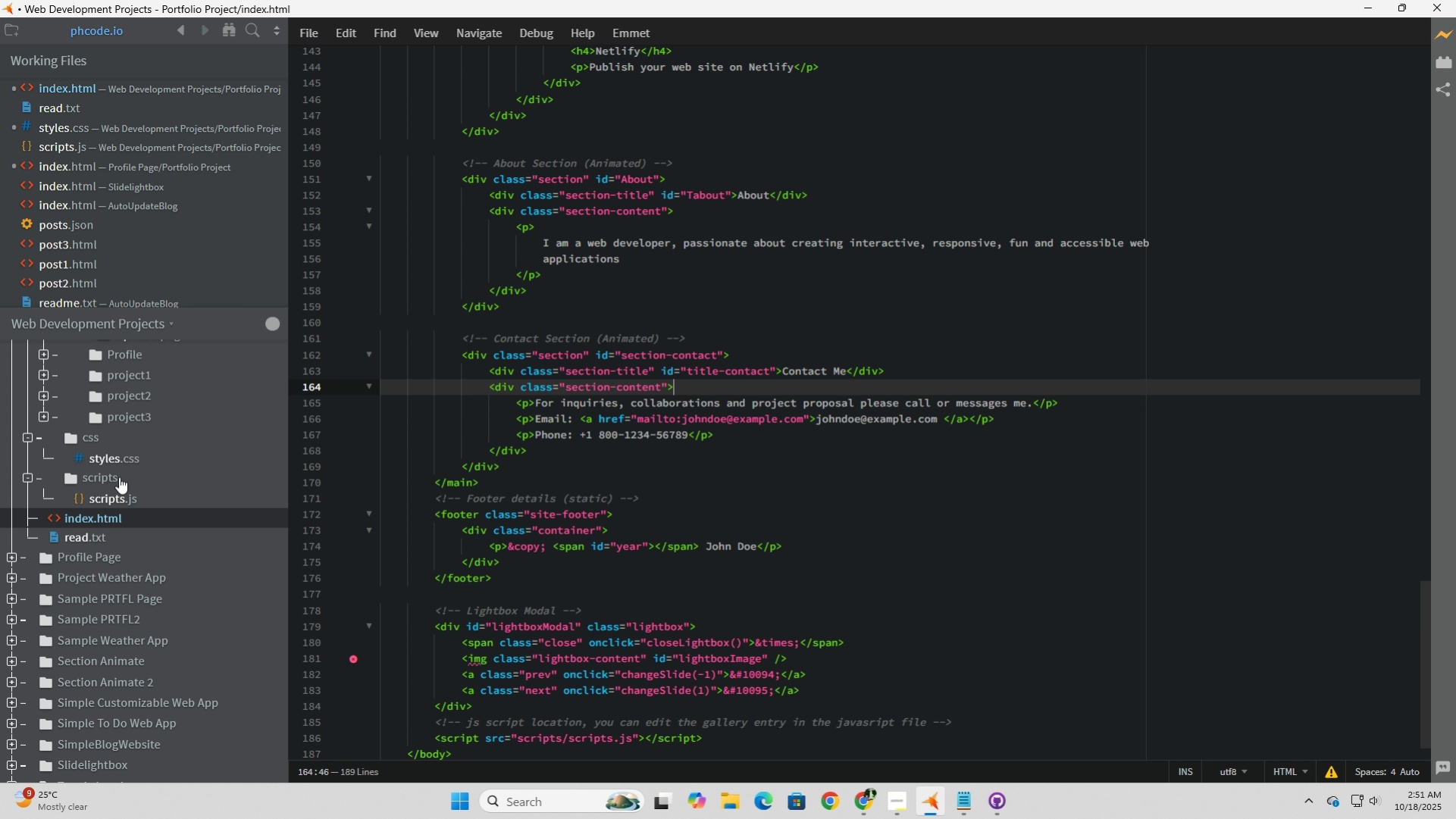 
left_click([119, 458])
 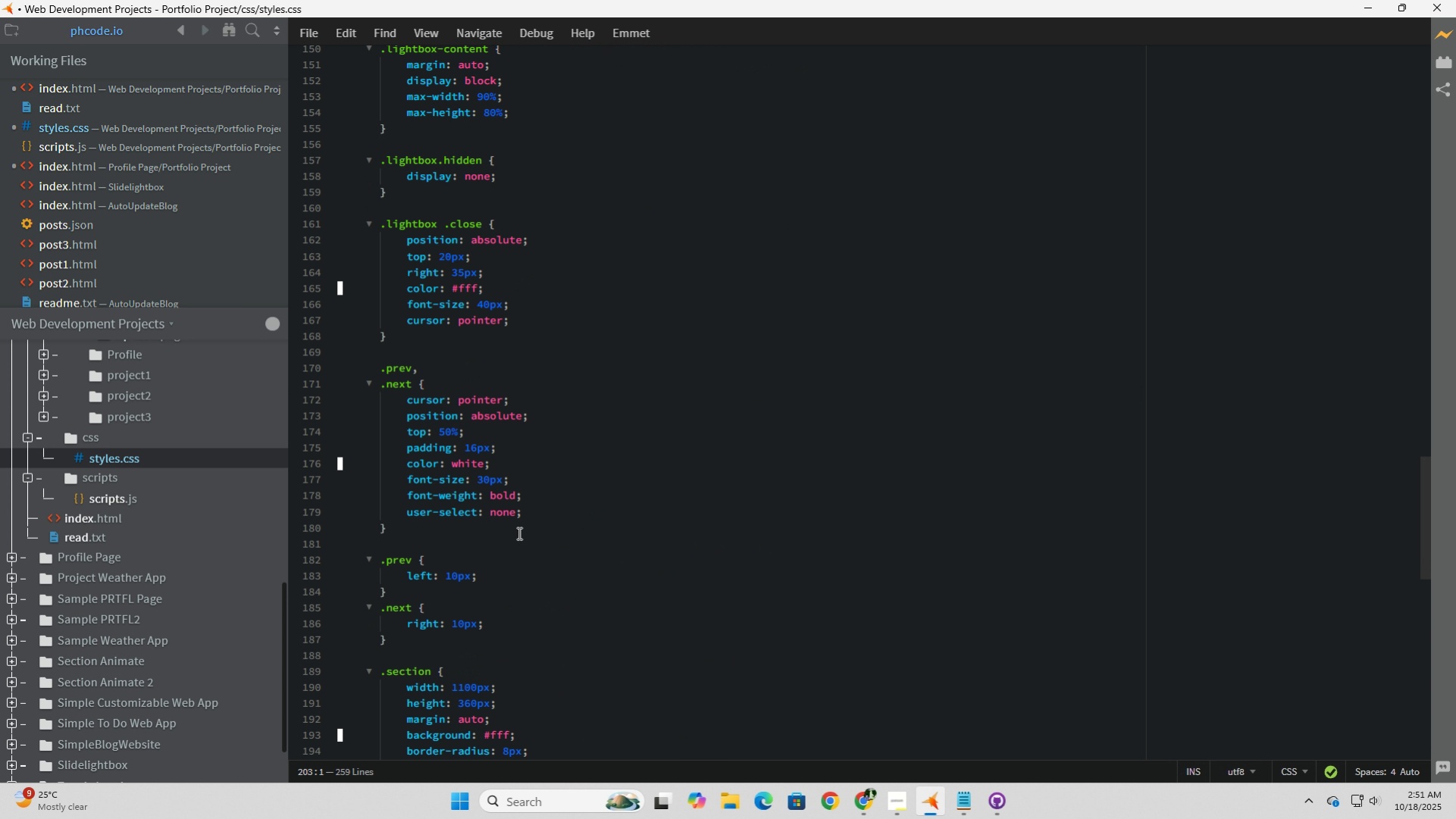 
scroll: coordinate [524, 538], scroll_direction: down, amount: 8.0
 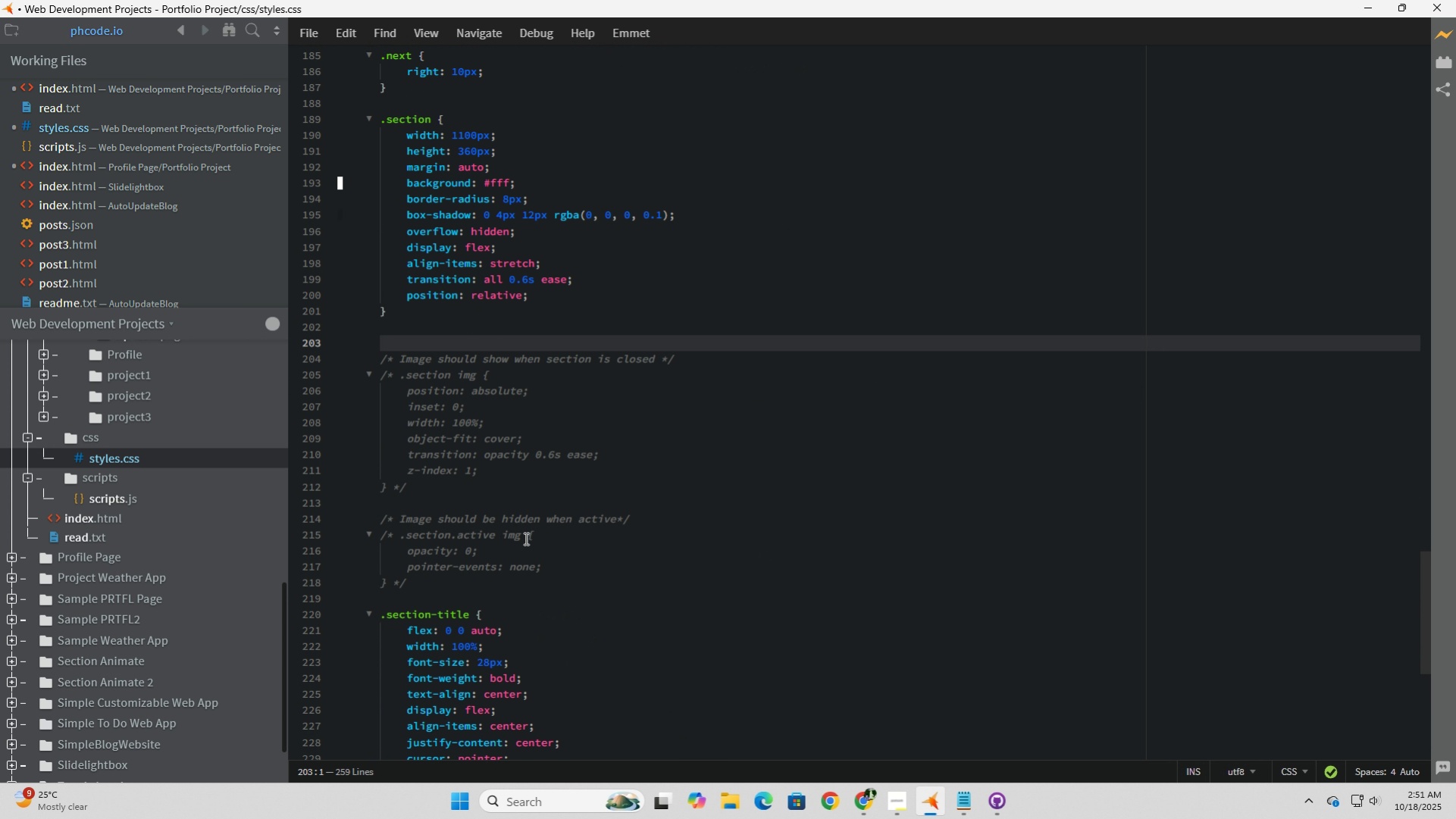 
scroll: coordinate [524, 538], scroll_direction: up, amount: 2.0
 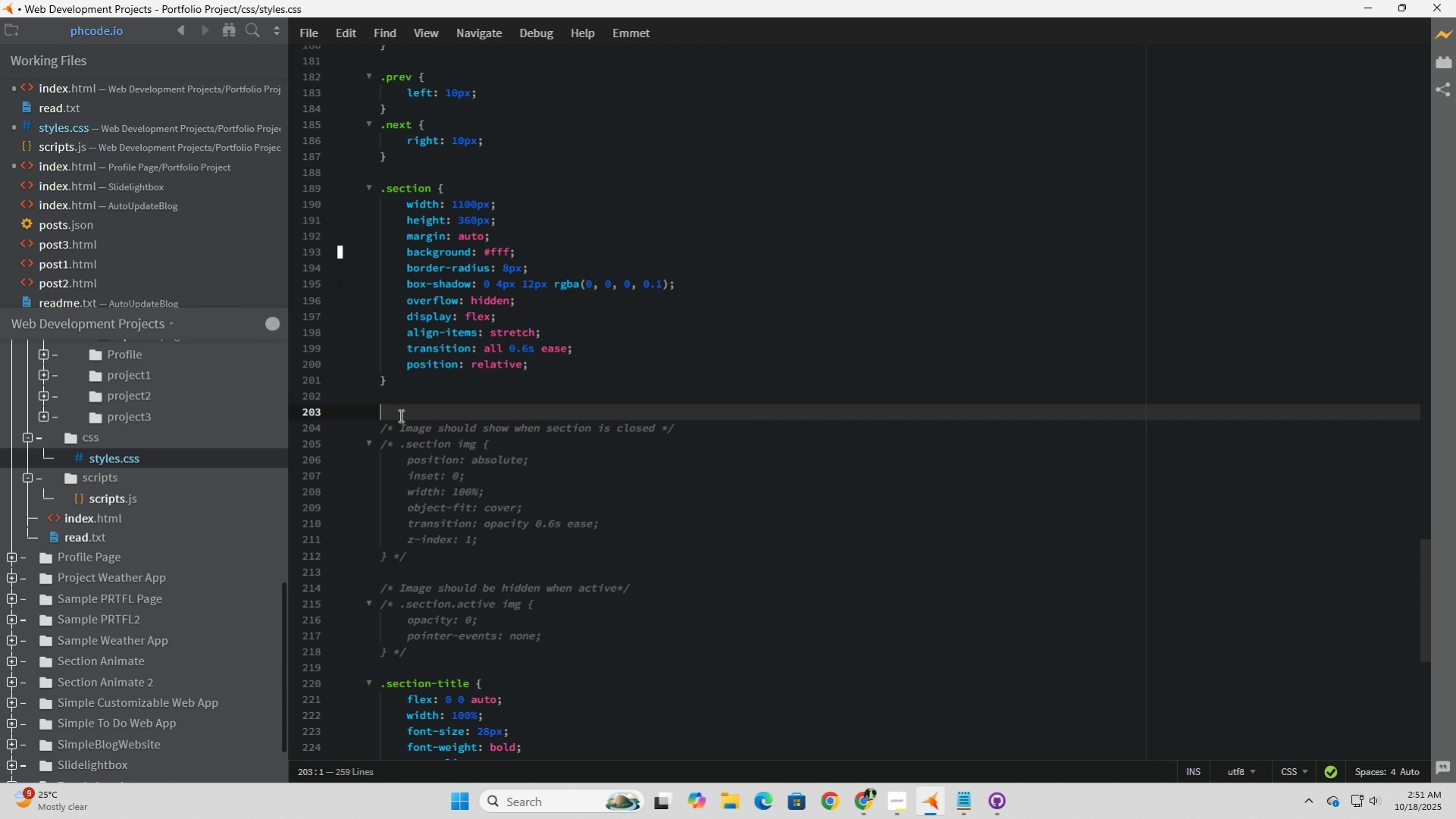 
left_click([399, 415])
 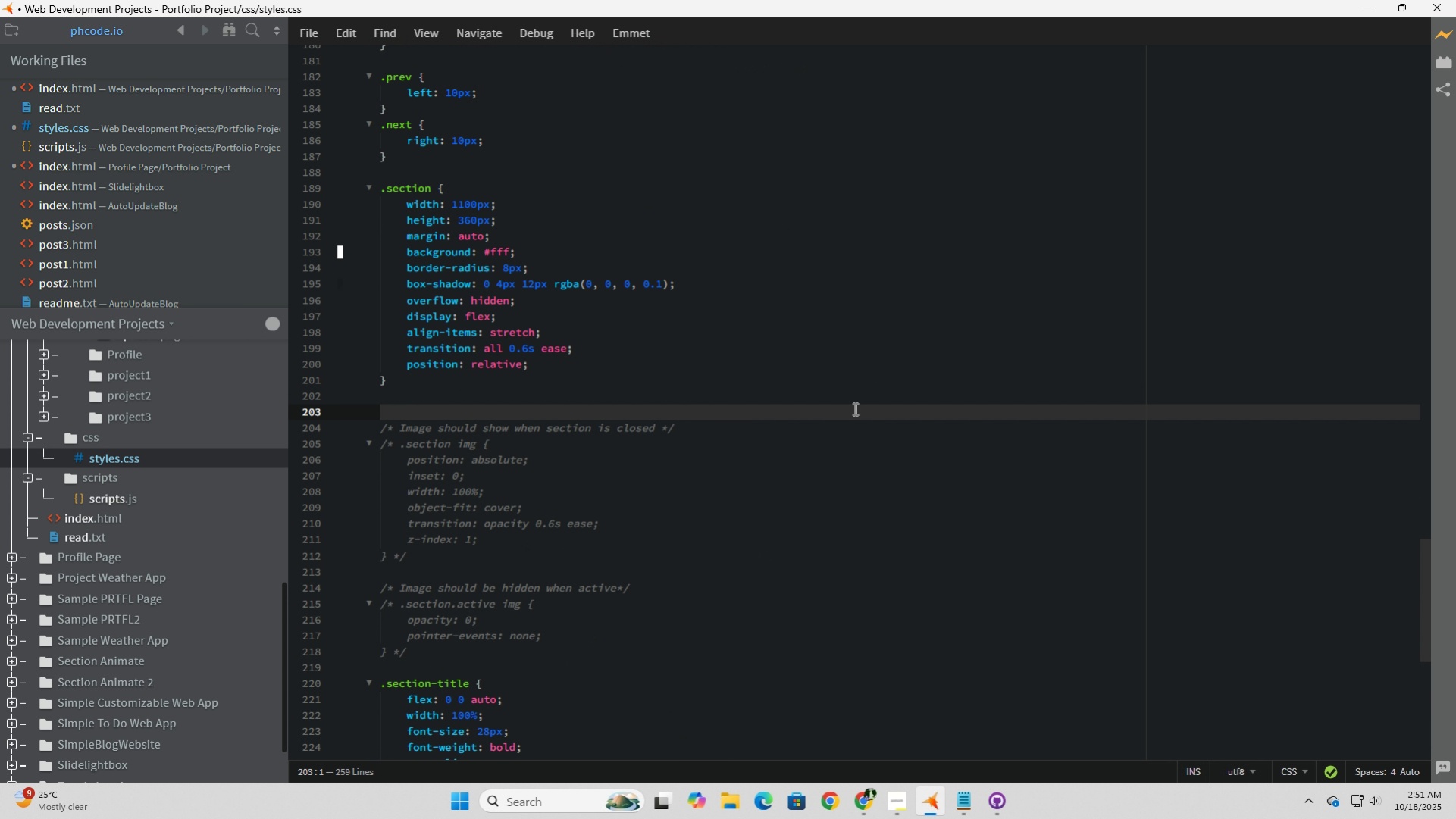 
key(Shift+3)
 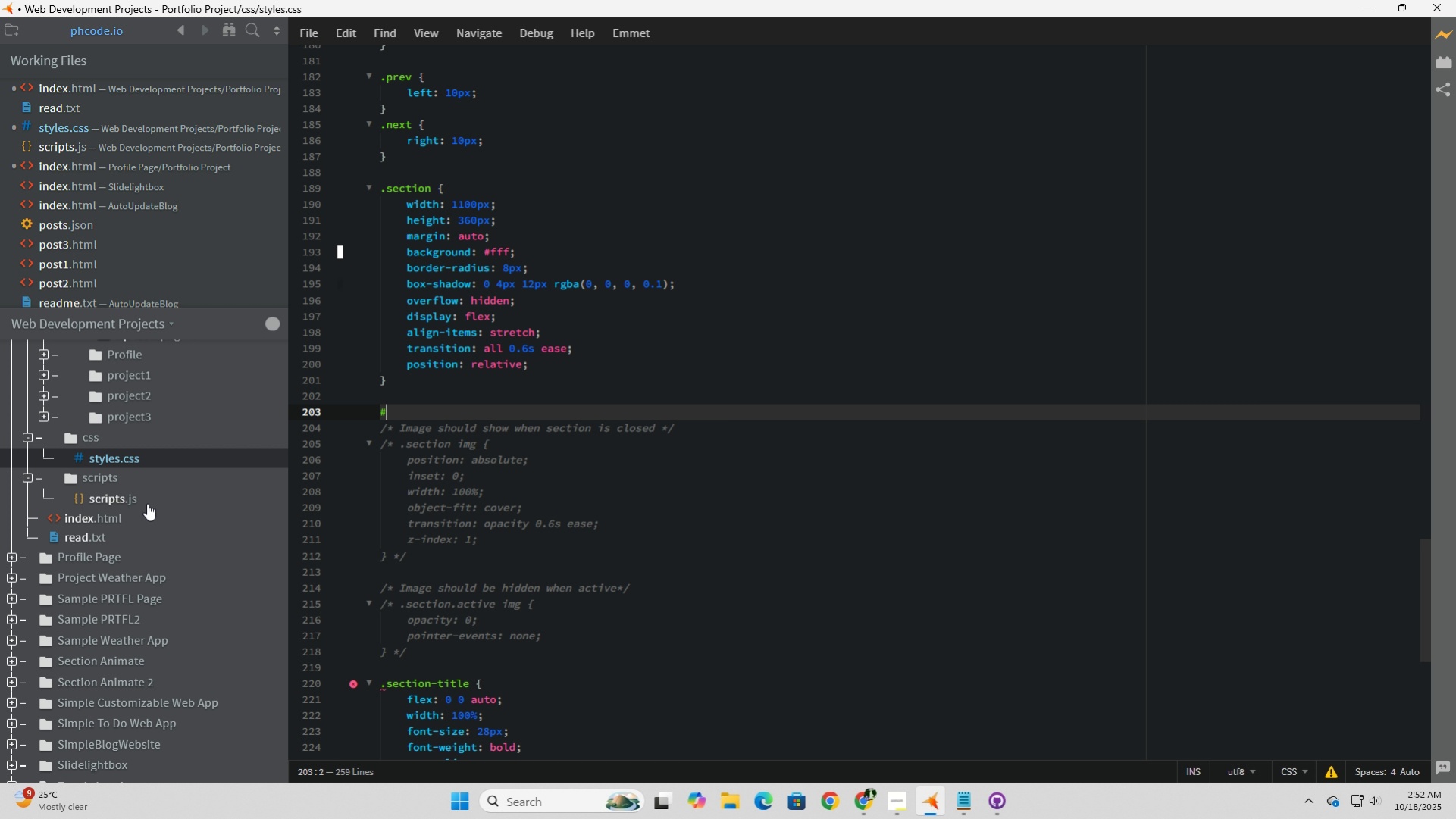 
left_click([99, 517])
 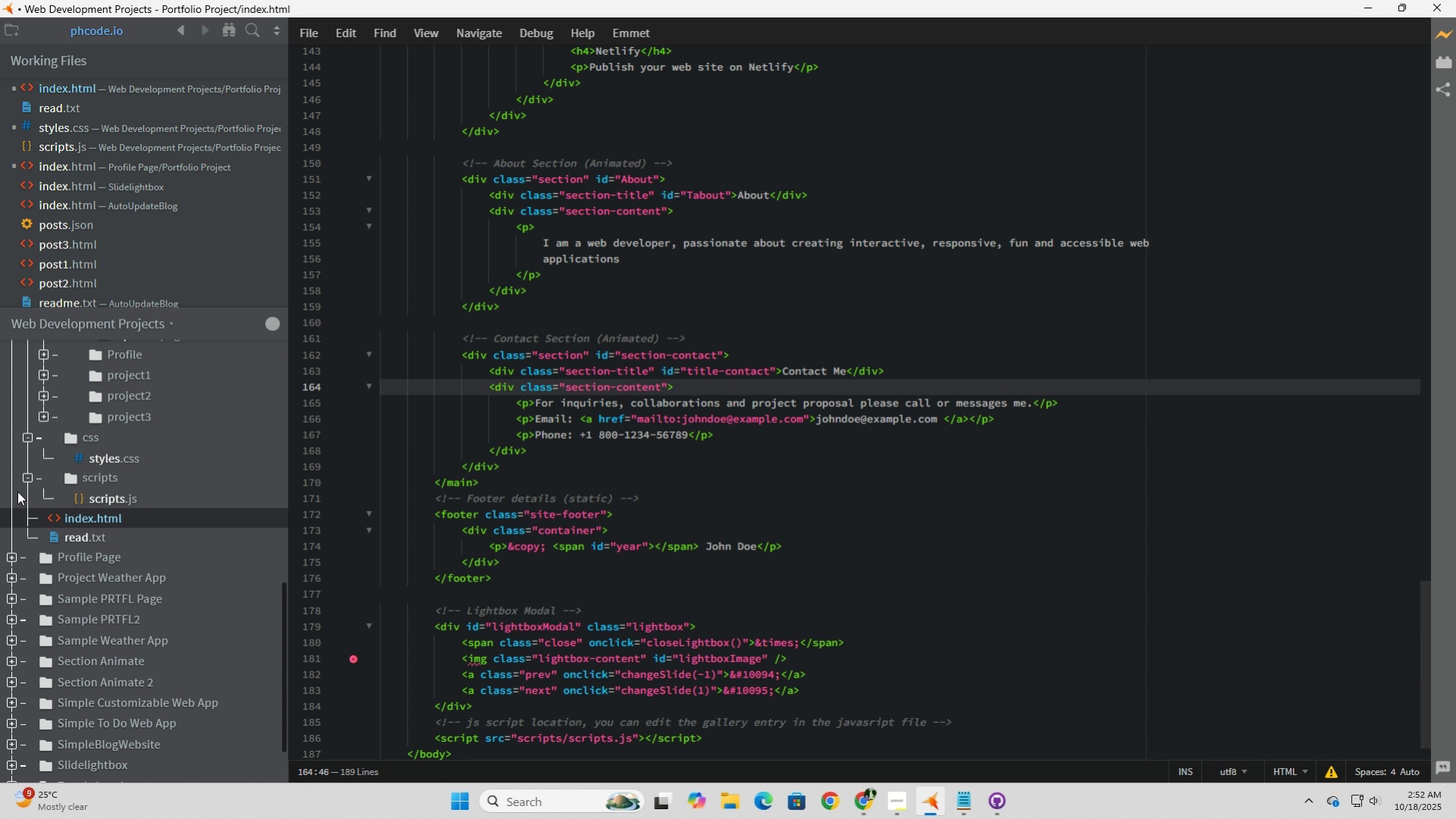 
left_click([115, 456])
 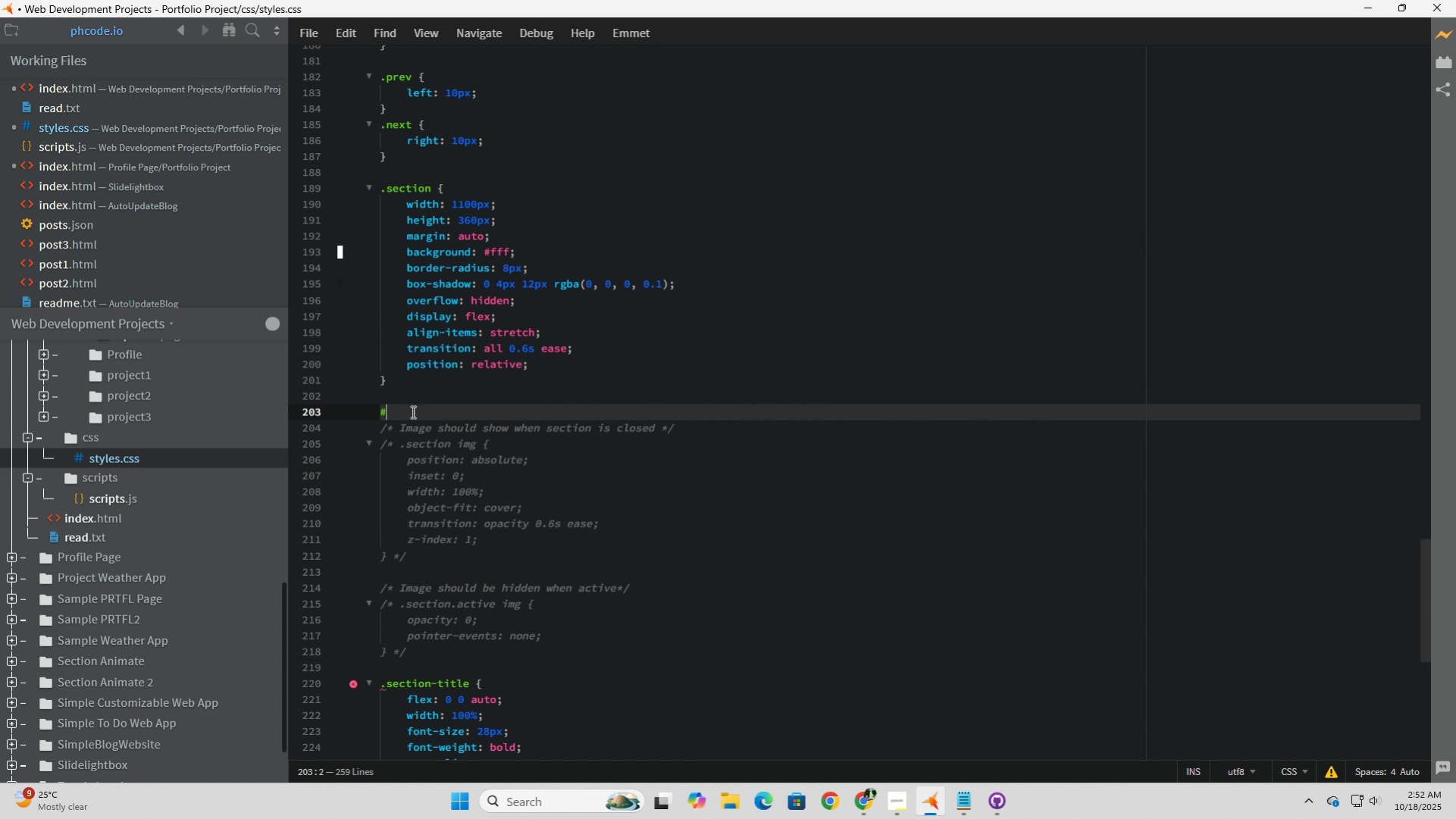 
left_click([412, 411])
 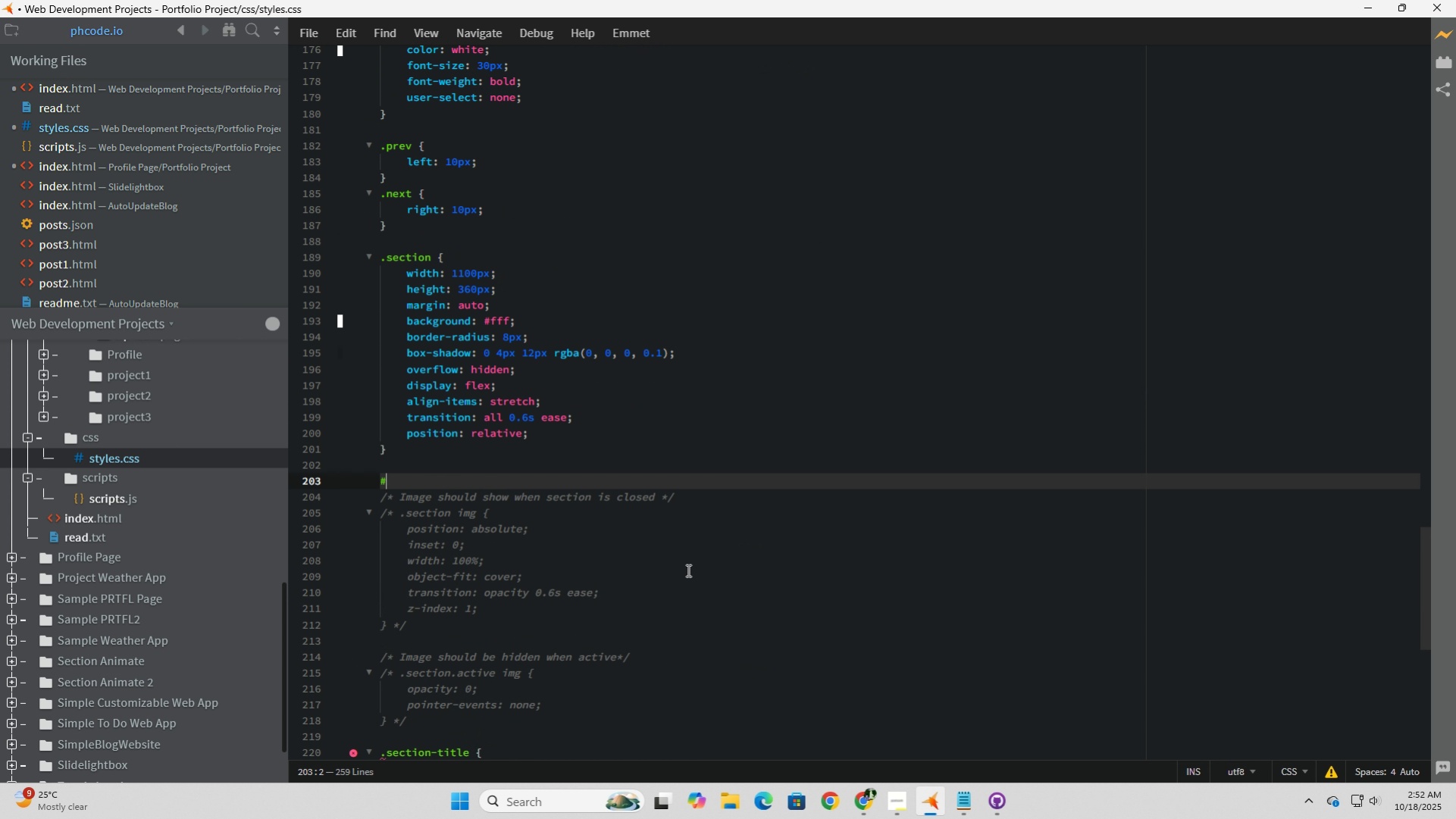 
scroll: coordinate [693, 565], scroll_direction: up, amount: 49.0
 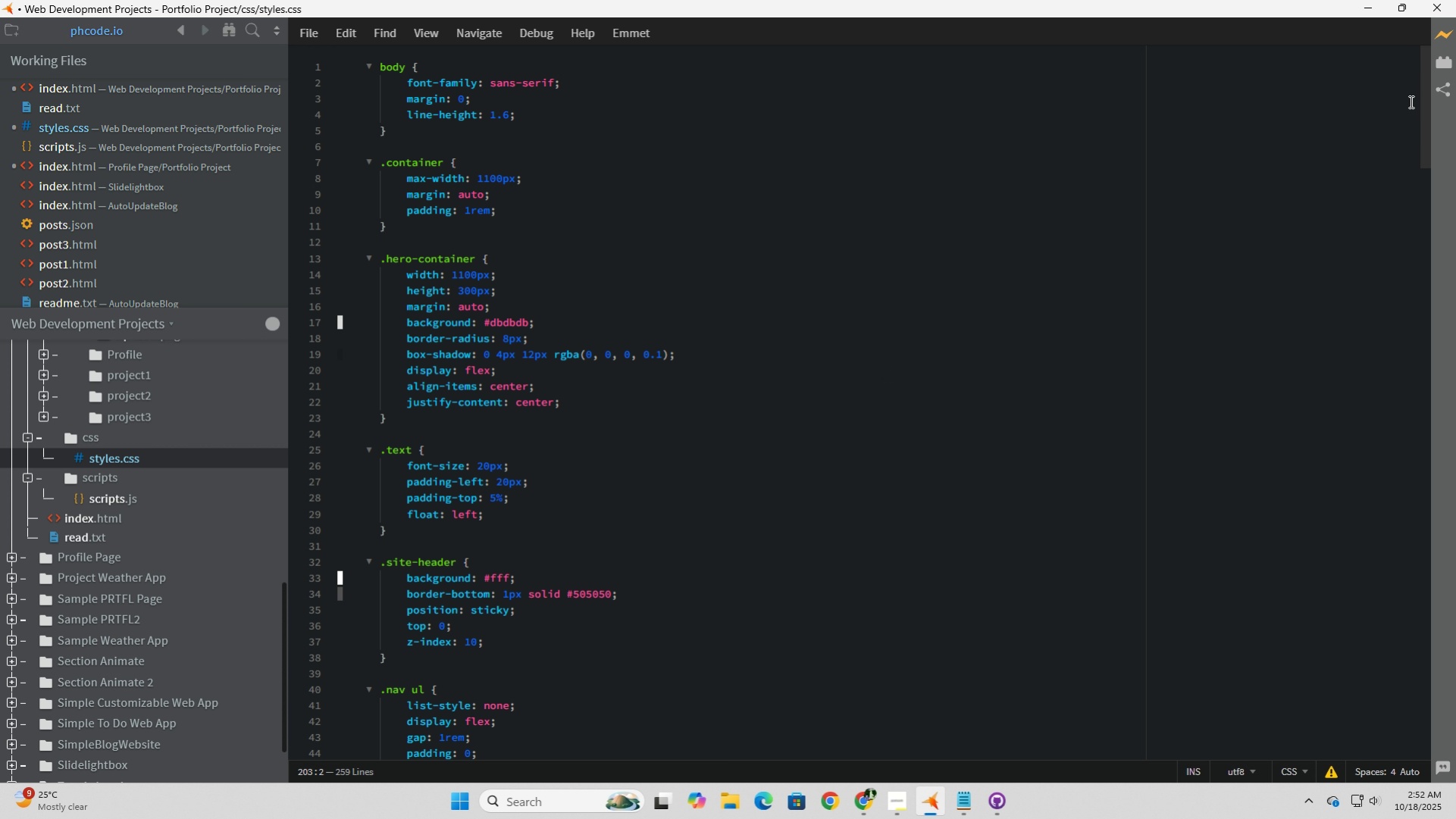 
left_click_drag(start_coordinate=[1426, 101], to_coordinate=[1446, 807])
 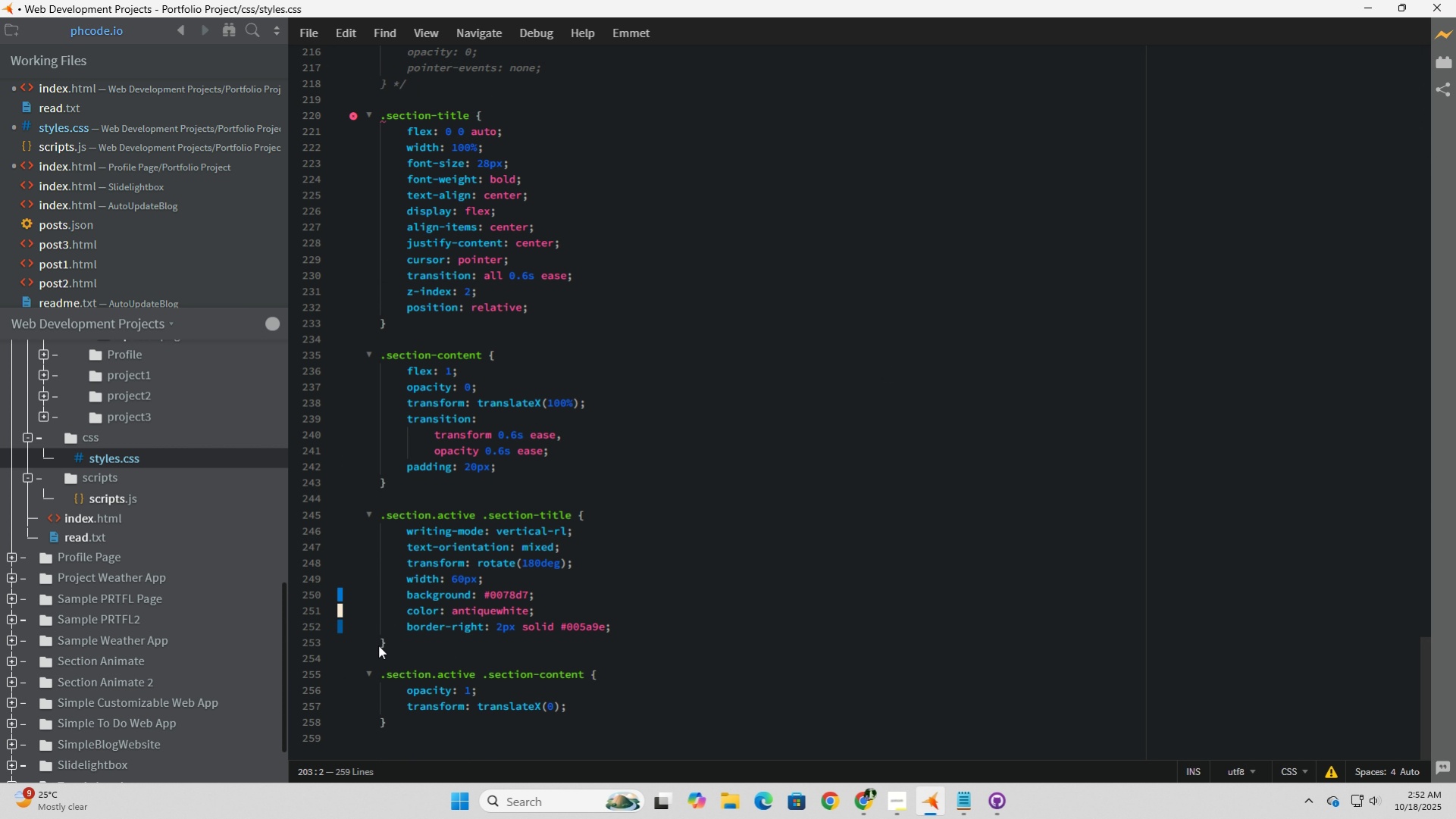 
scroll: coordinate [409, 611], scroll_direction: up, amount: 5.0
 